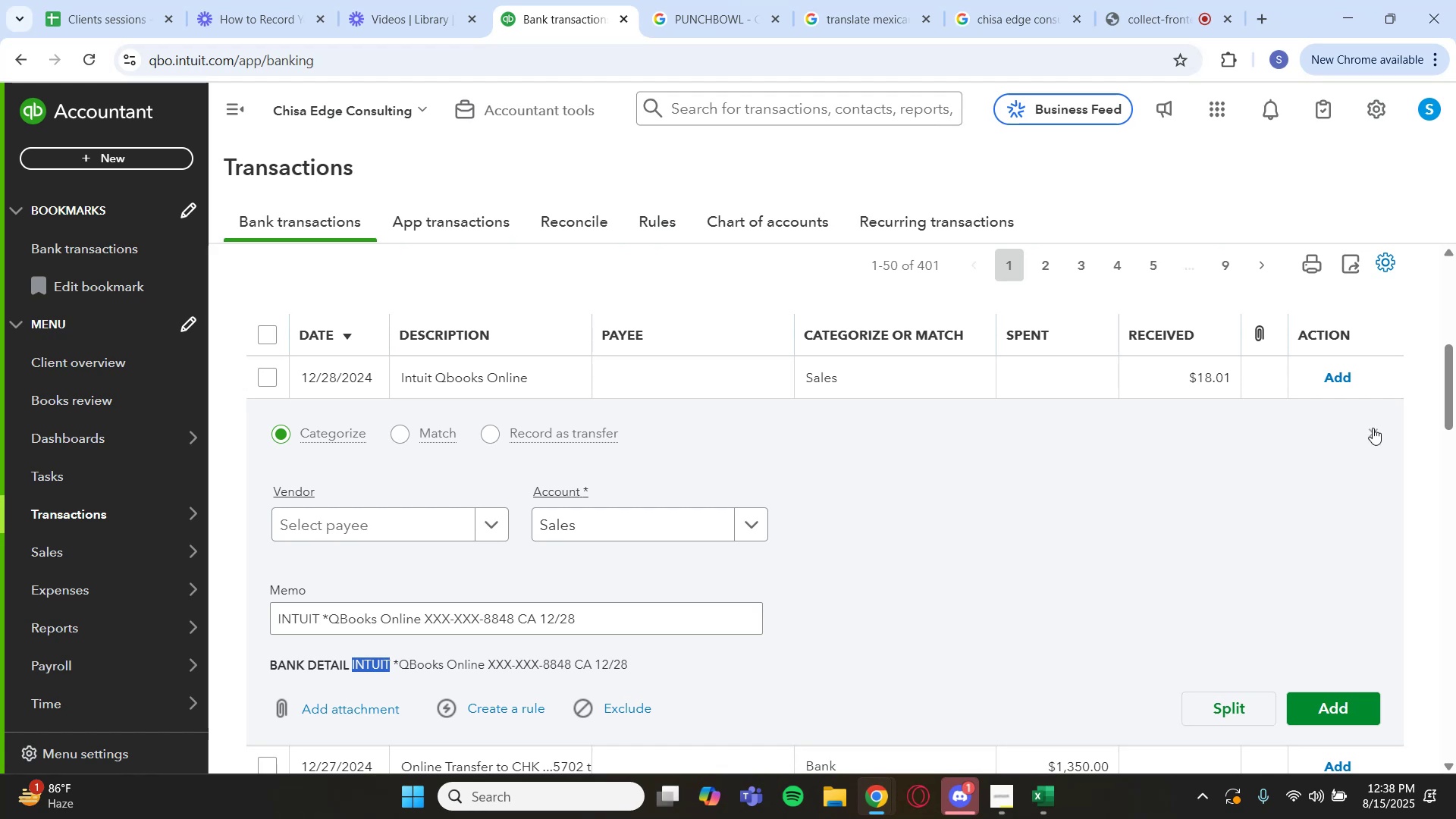 
scroll: coordinate [1141, 450], scroll_direction: up, amount: 3.0
 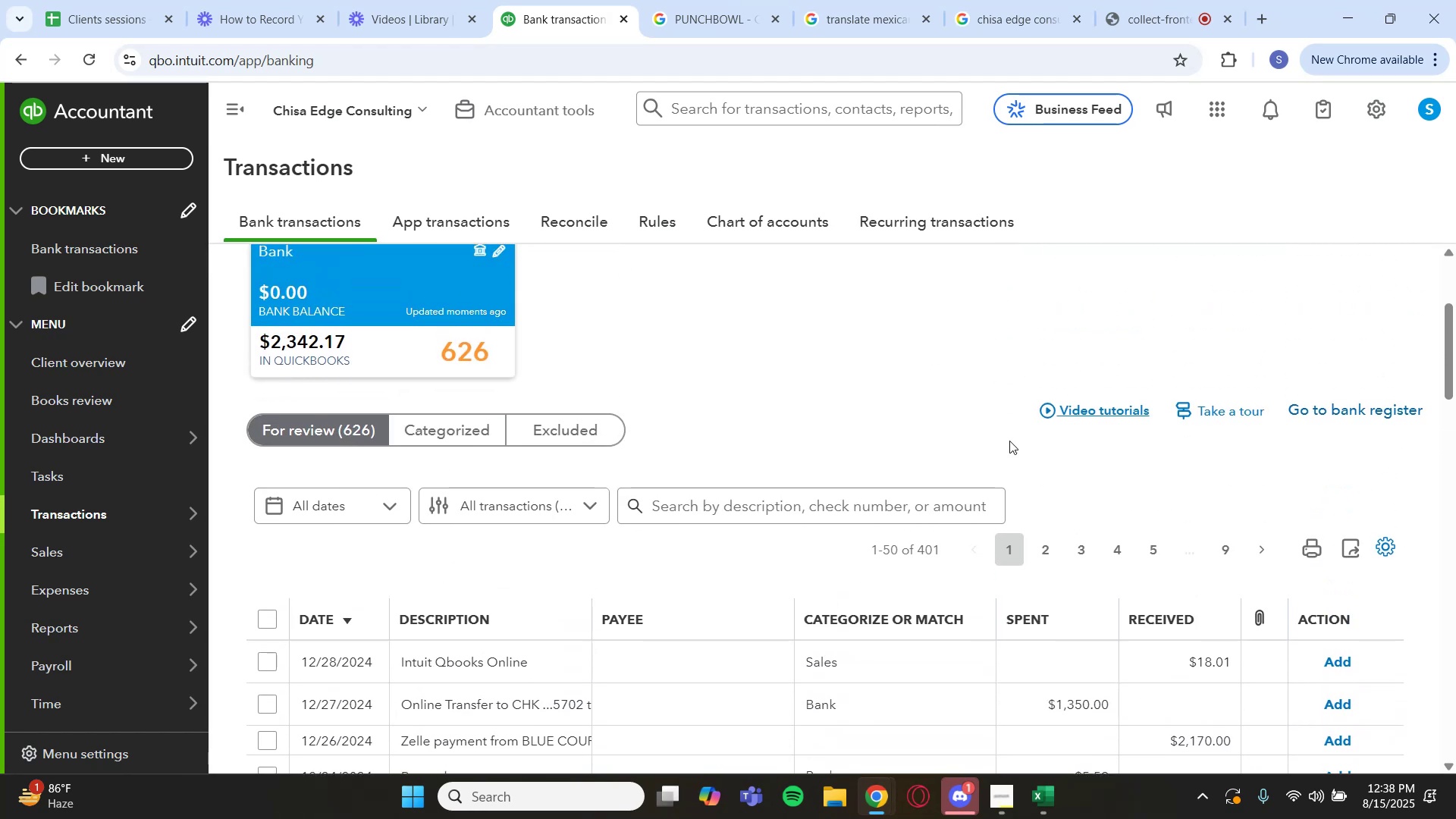 
left_click([928, 507])
 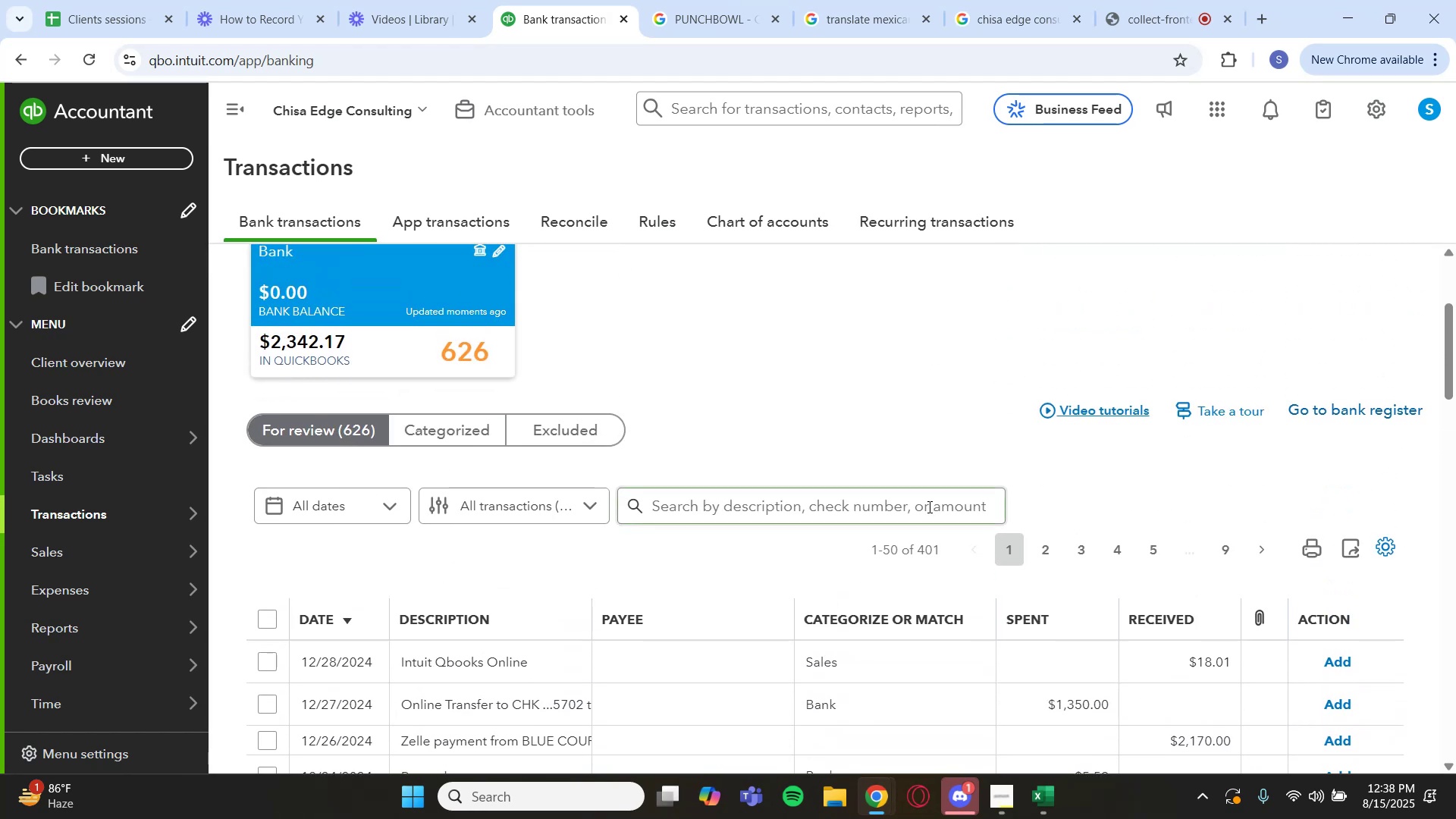 
key(Control+V)
 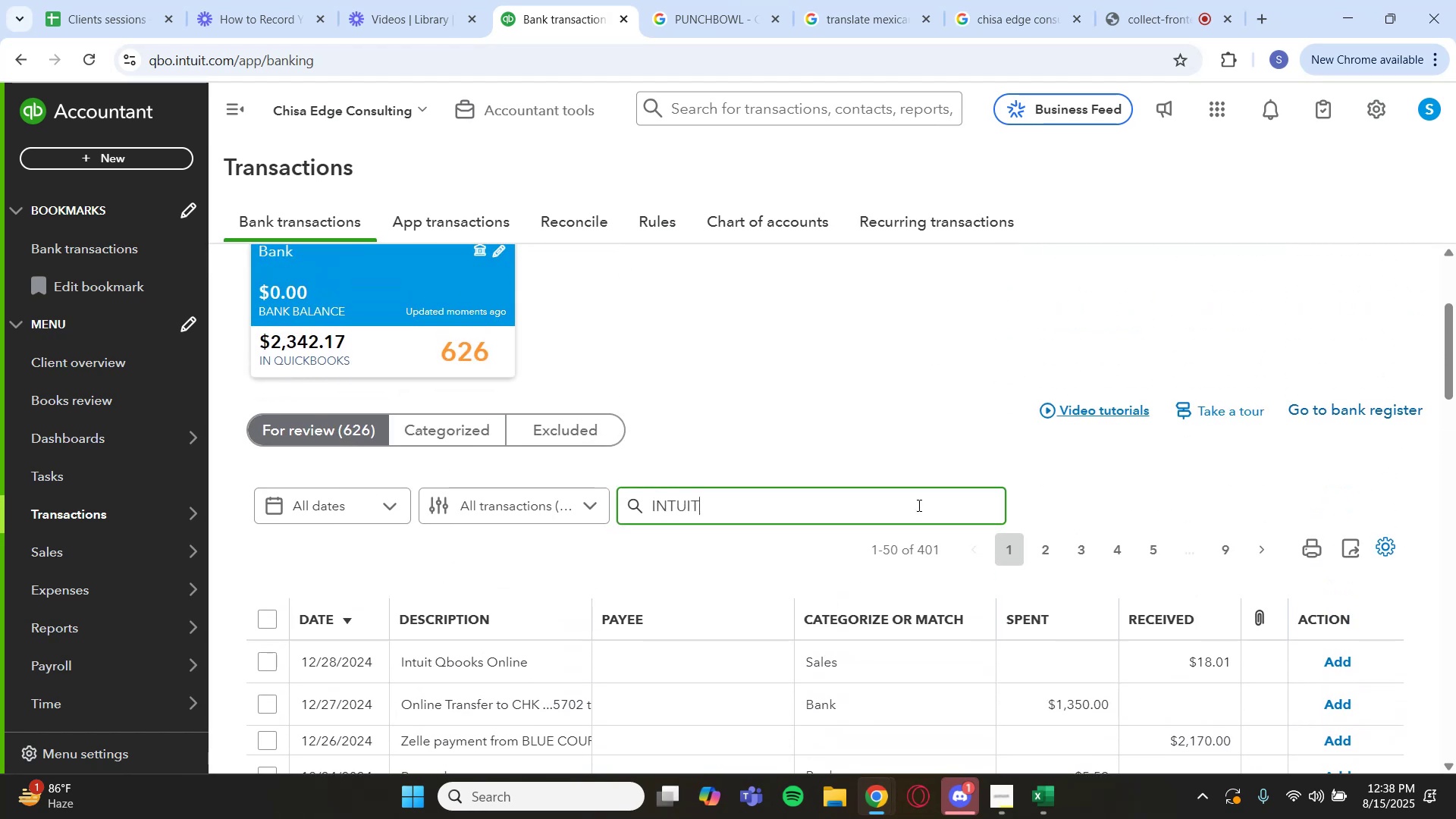 
key(Enter)
 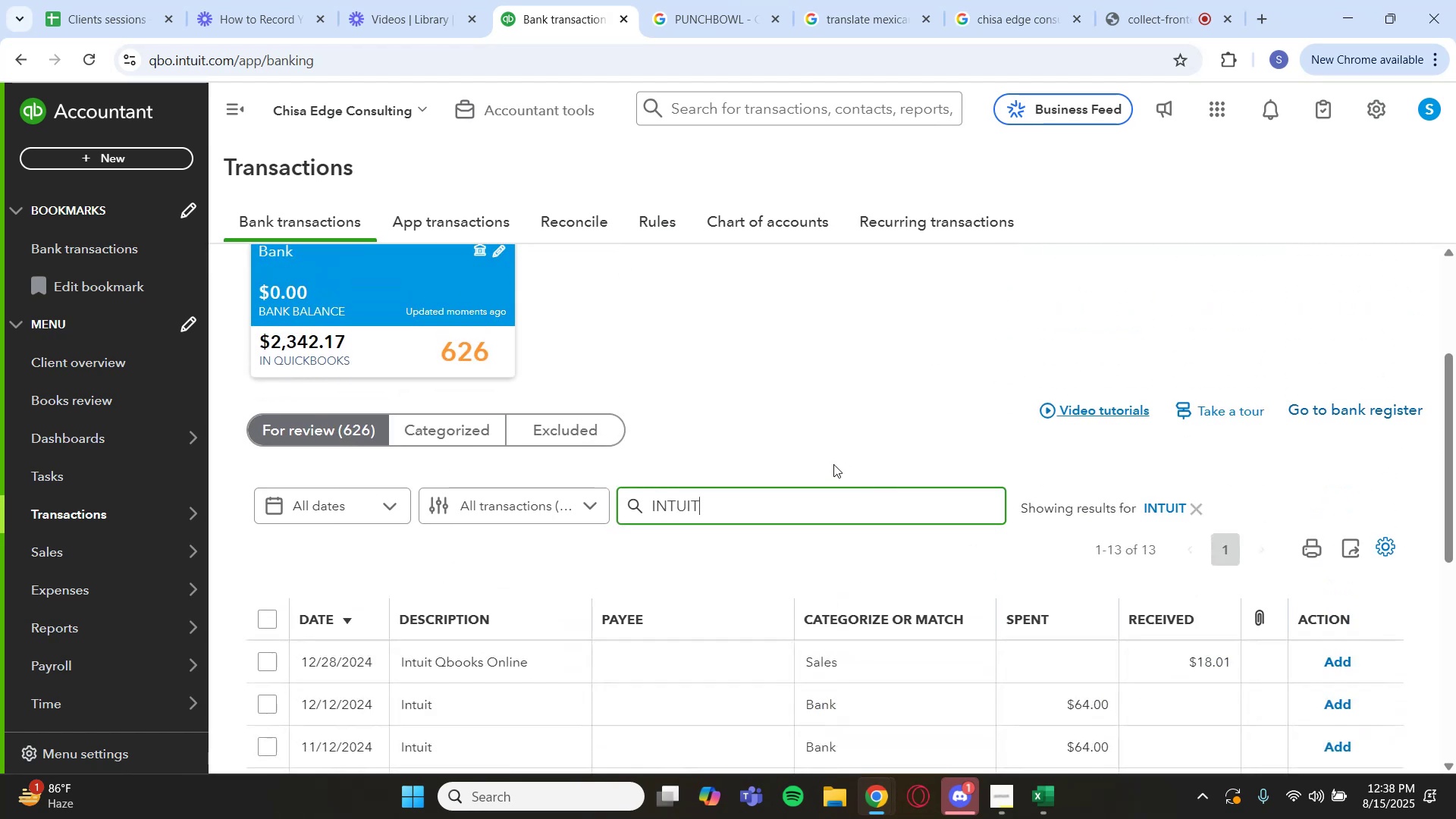 
scroll: coordinate [667, 542], scroll_direction: down, amount: 8.0
 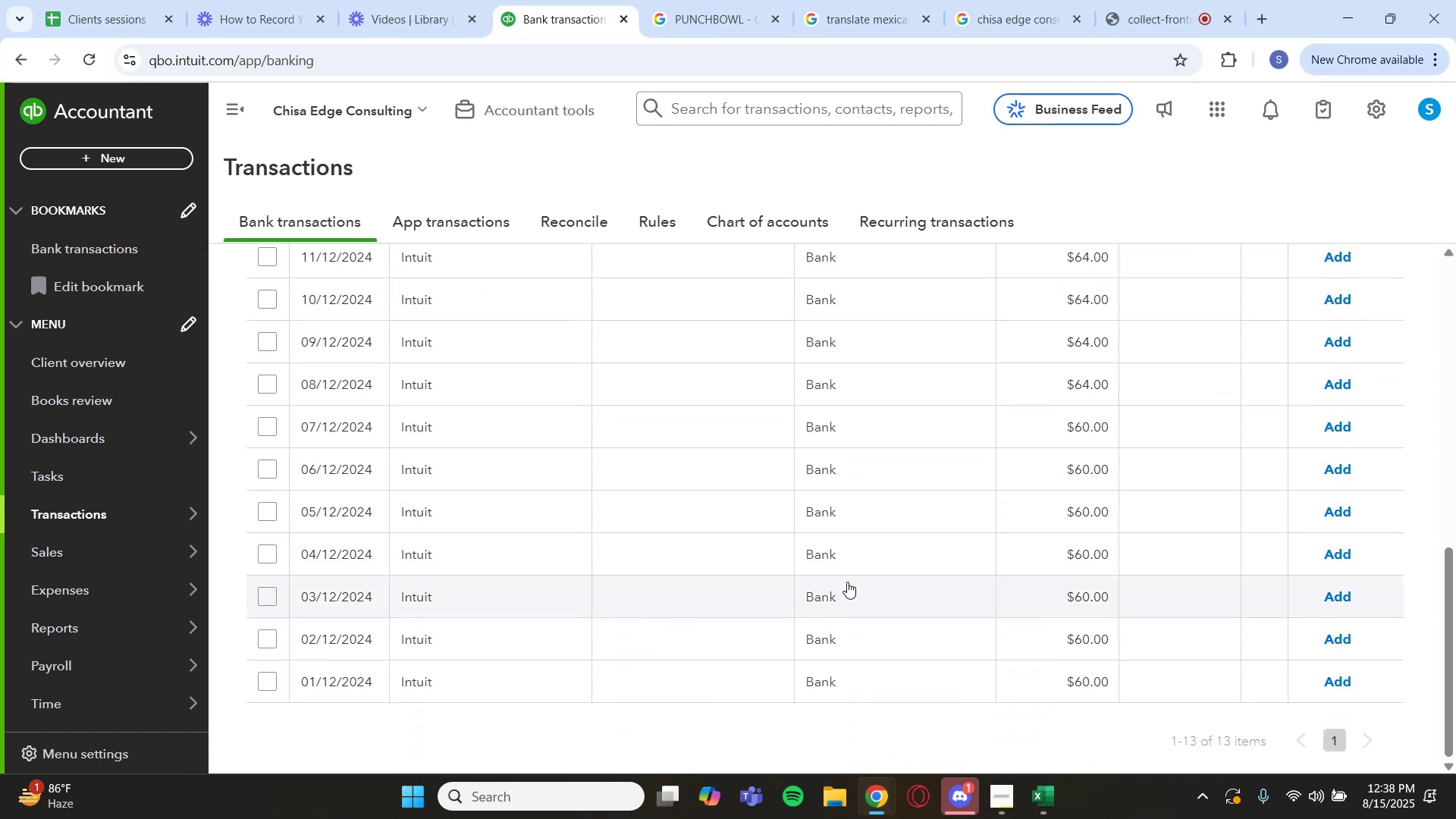 
scroll: coordinate [700, 494], scroll_direction: up, amount: 2.0
 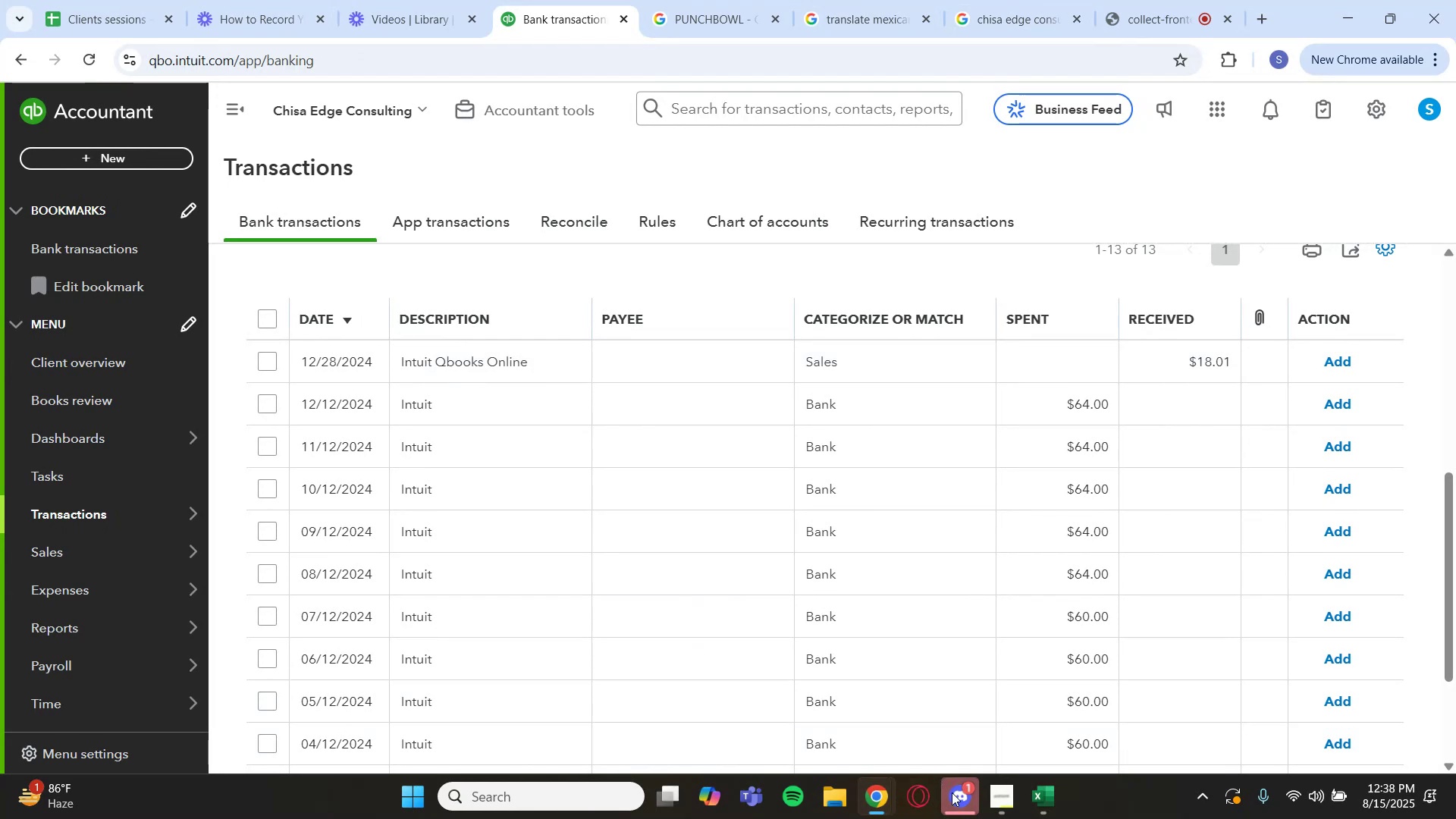 
wait(8.57)
 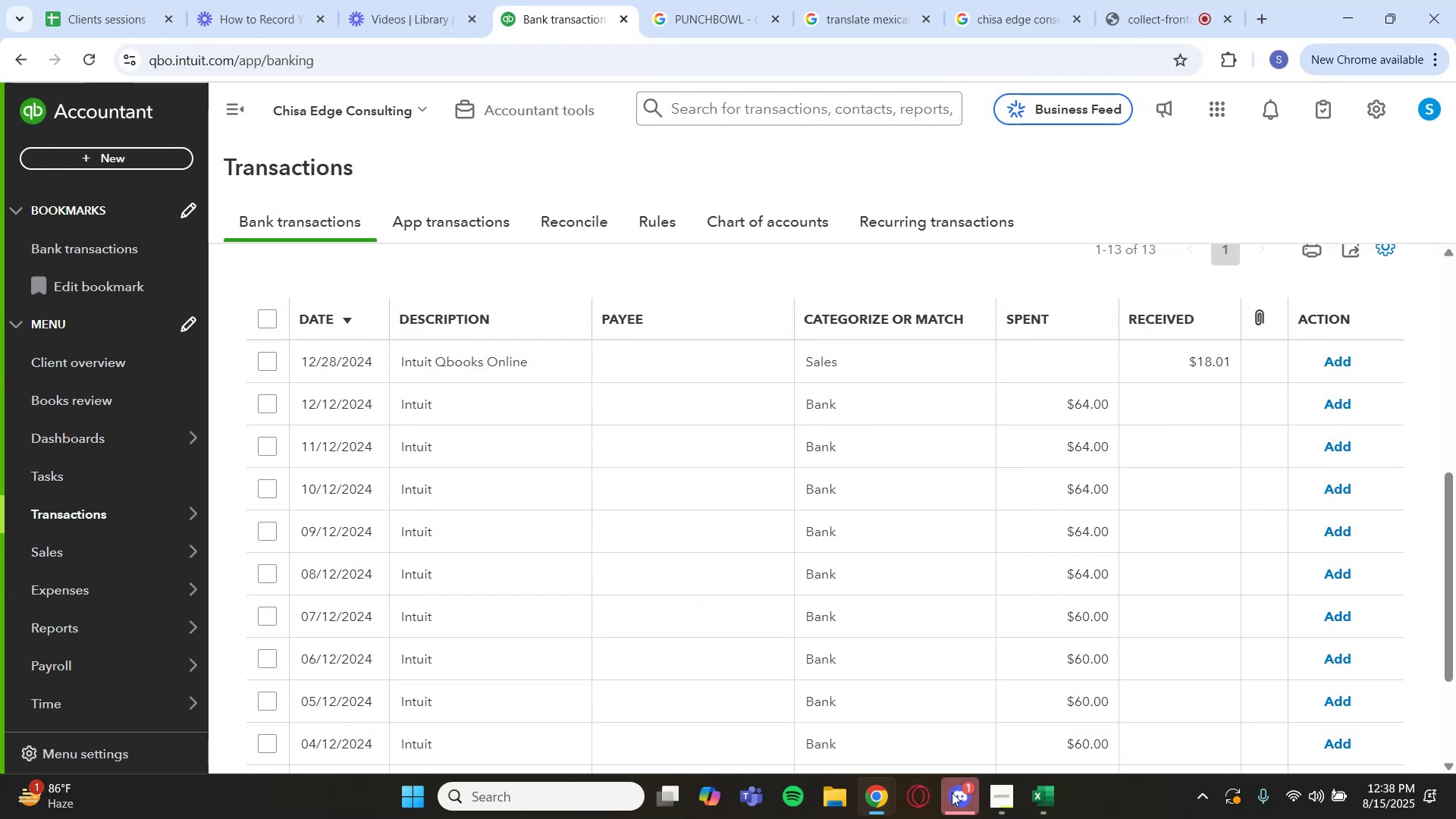 
scroll: coordinate [261, 316], scroll_direction: down, amount: 3.0
 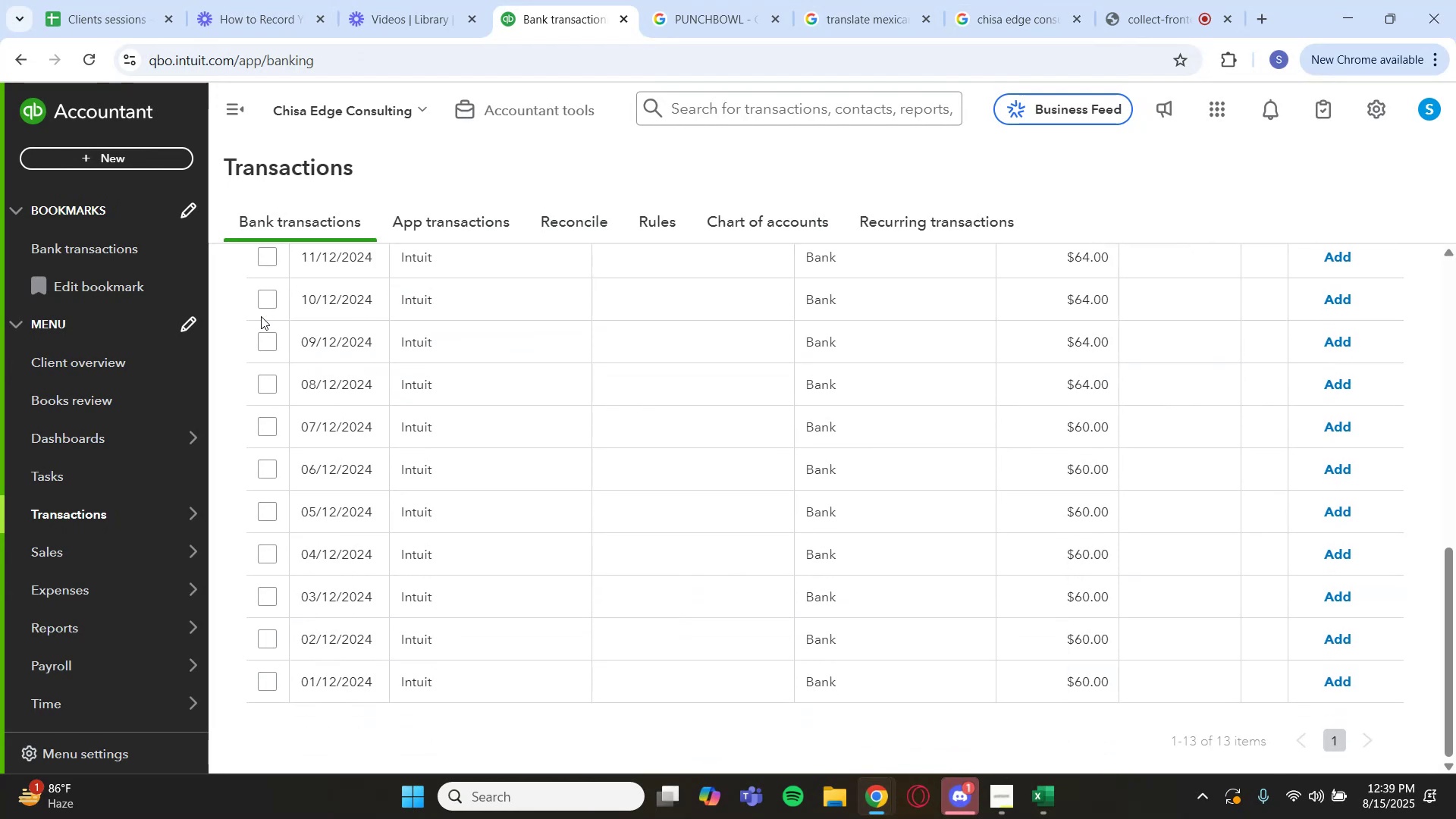 
scroll: coordinate [261, 316], scroll_direction: up, amount: 3.0
 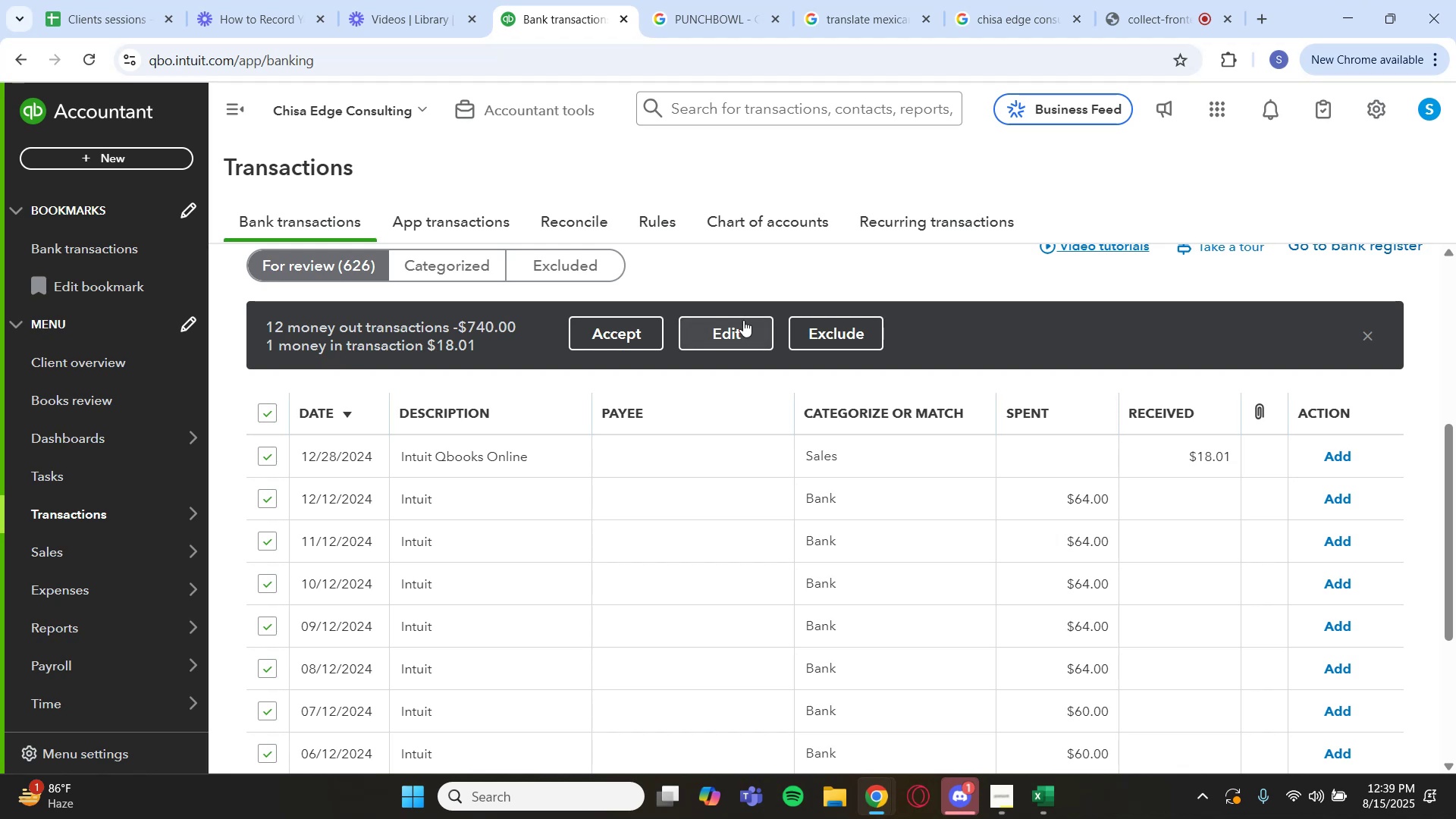 
left_click([1011, 433])
 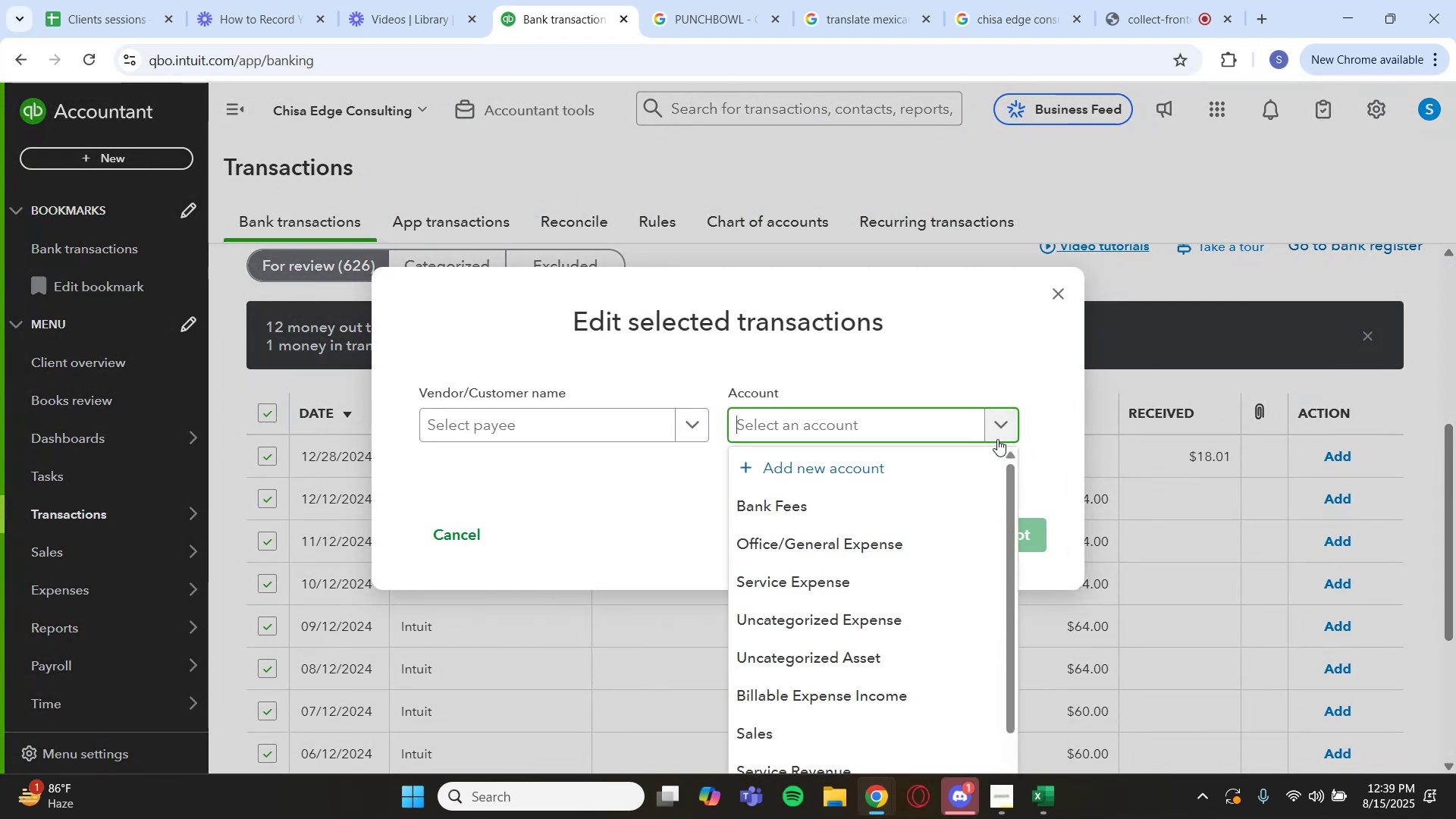 
left_click([911, 466])
 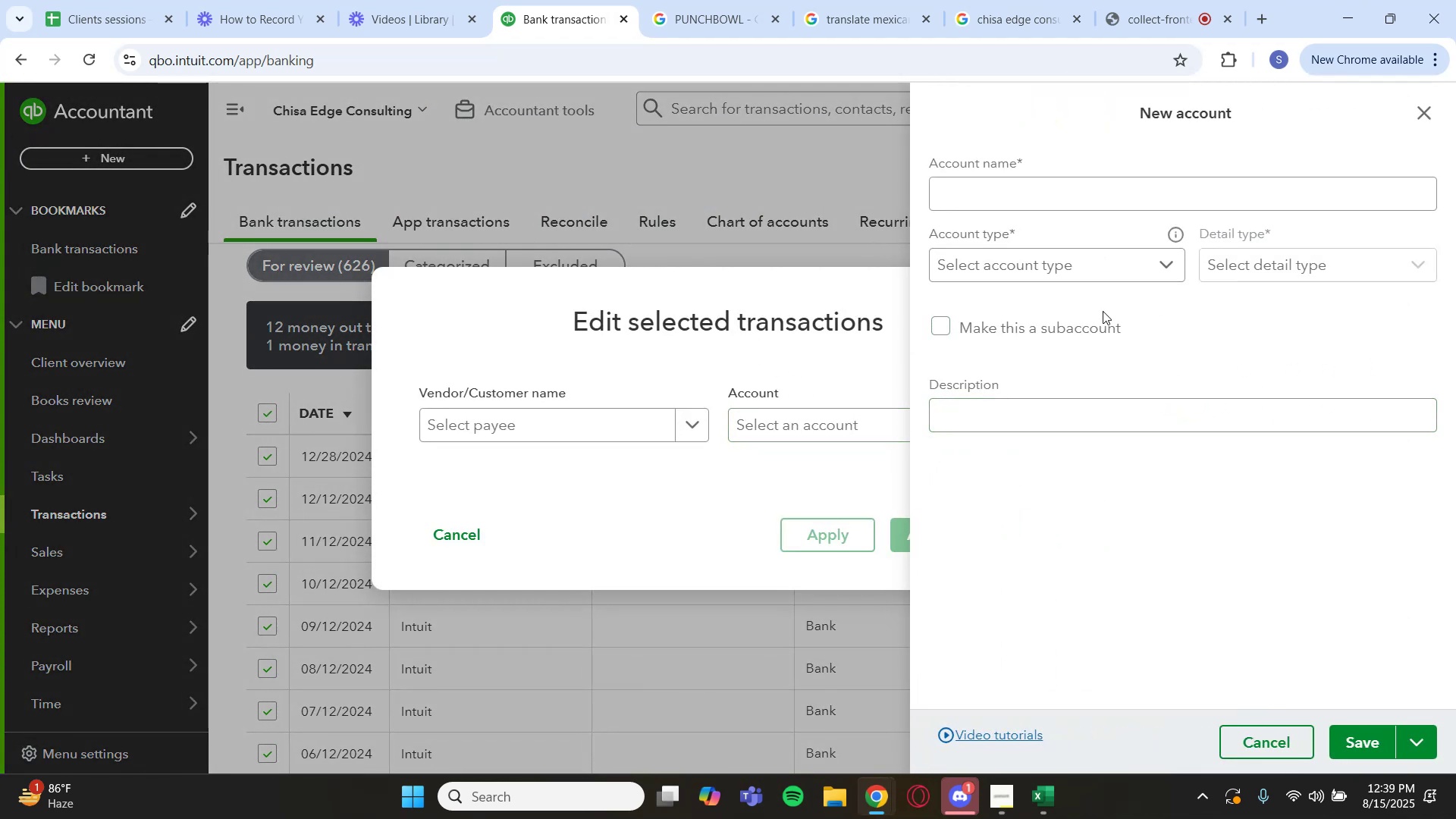 
wait(7.75)
 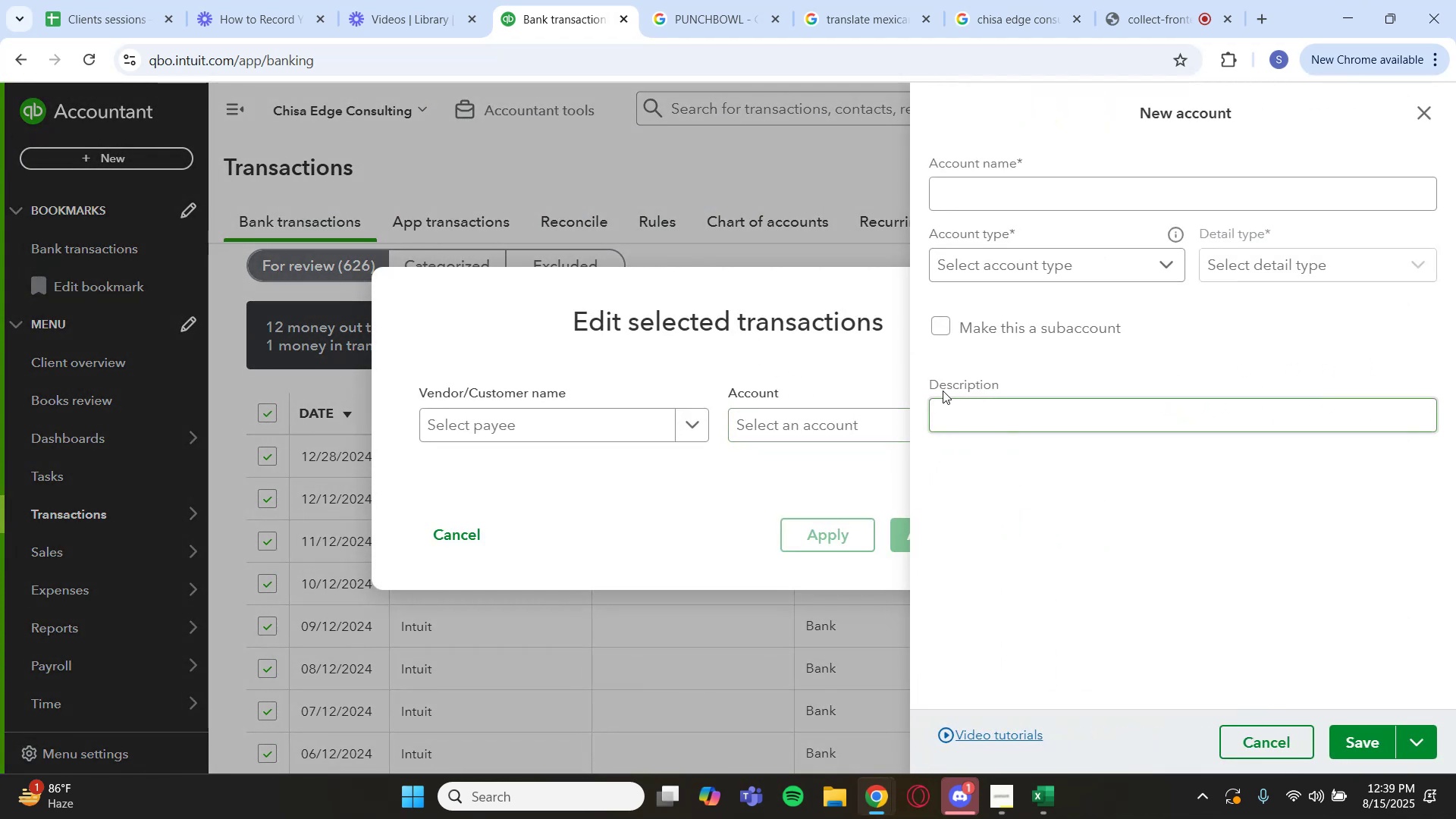 
left_click([990, 203])
 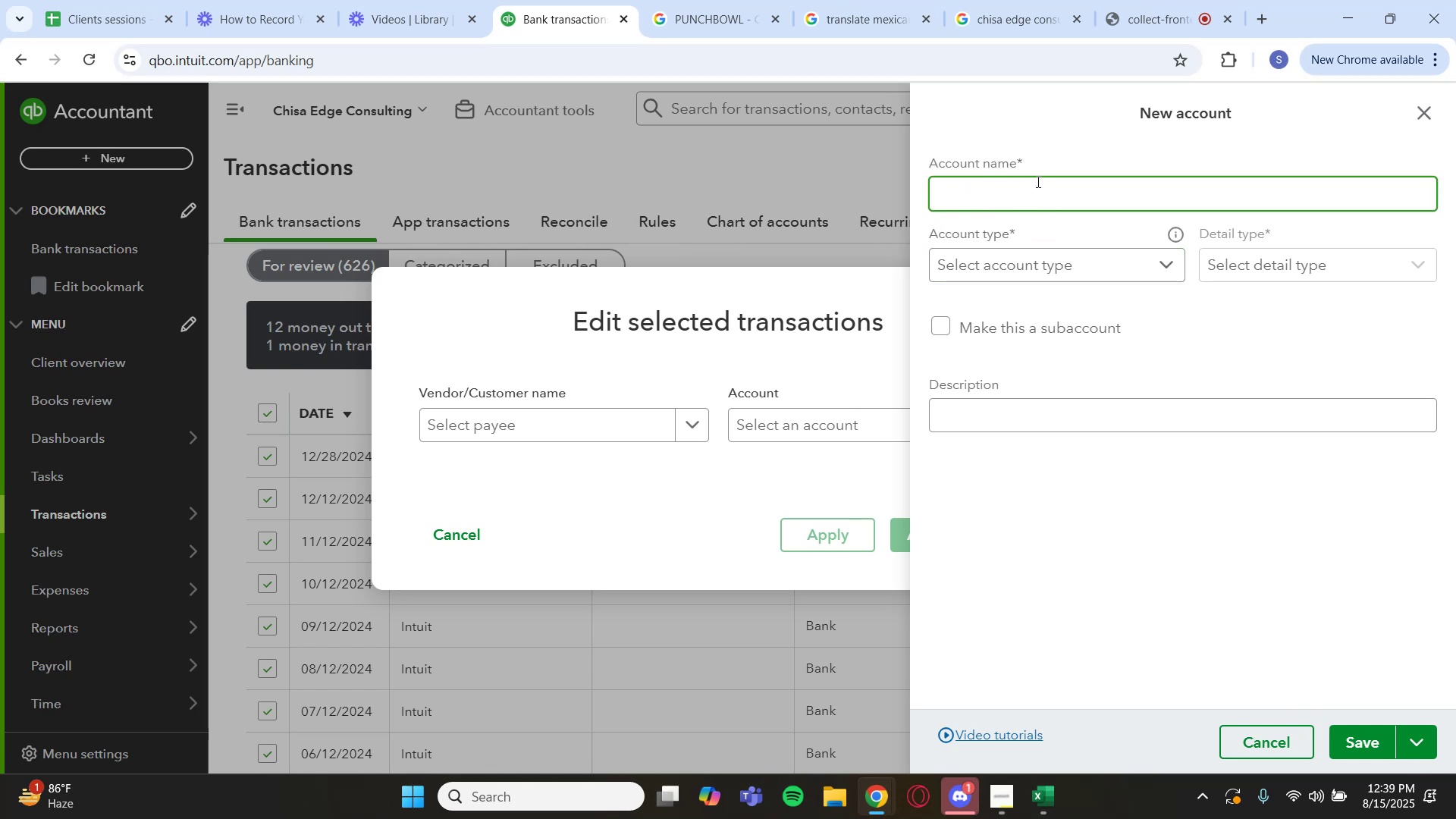 
wait(7.76)
 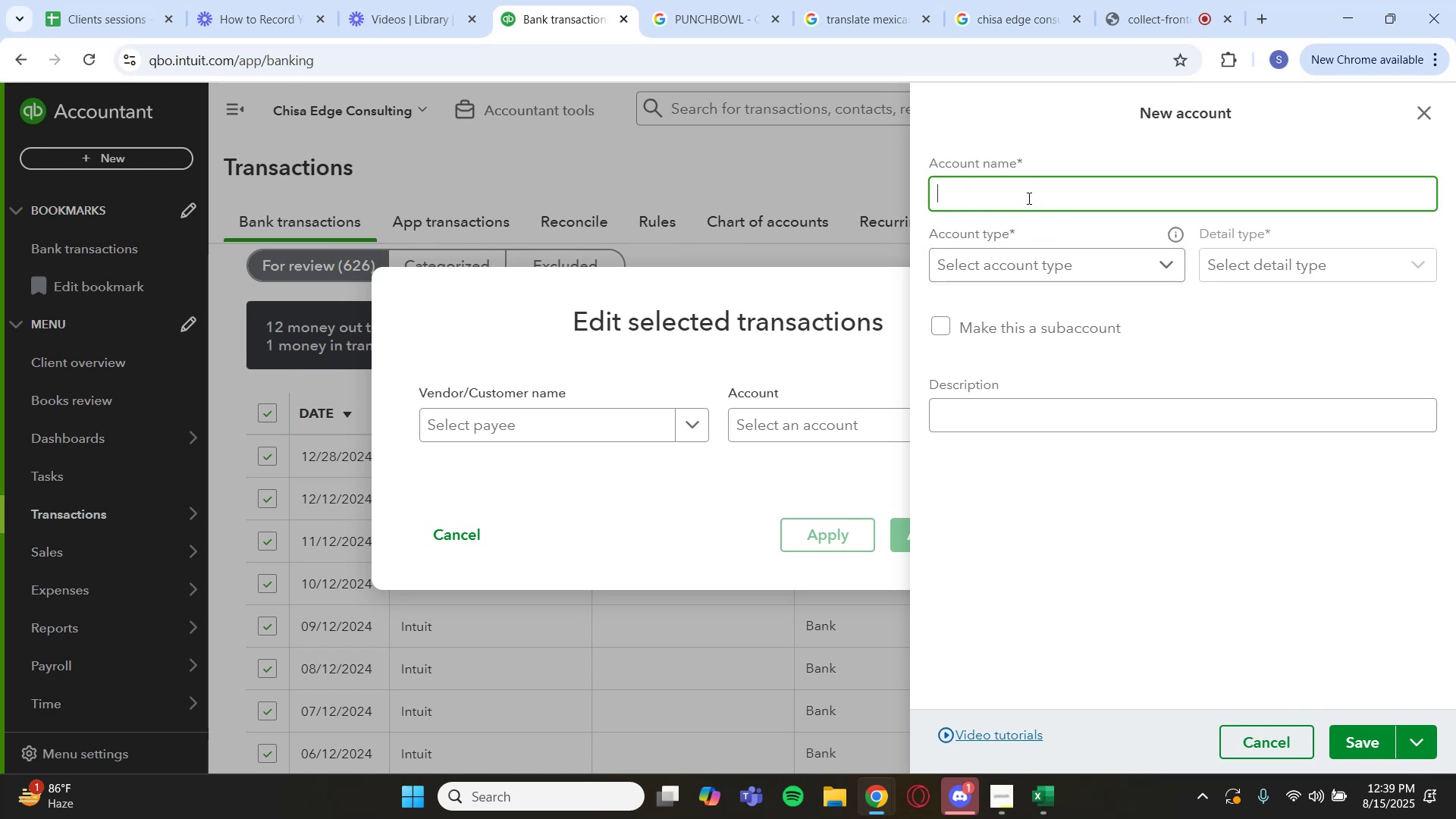 
type(Software/Subscribtio)
key(Backspace)
key(Backspace)
key(Backspace)
key(Backspace)
type(ption )
key(Backspace)
type(s)
 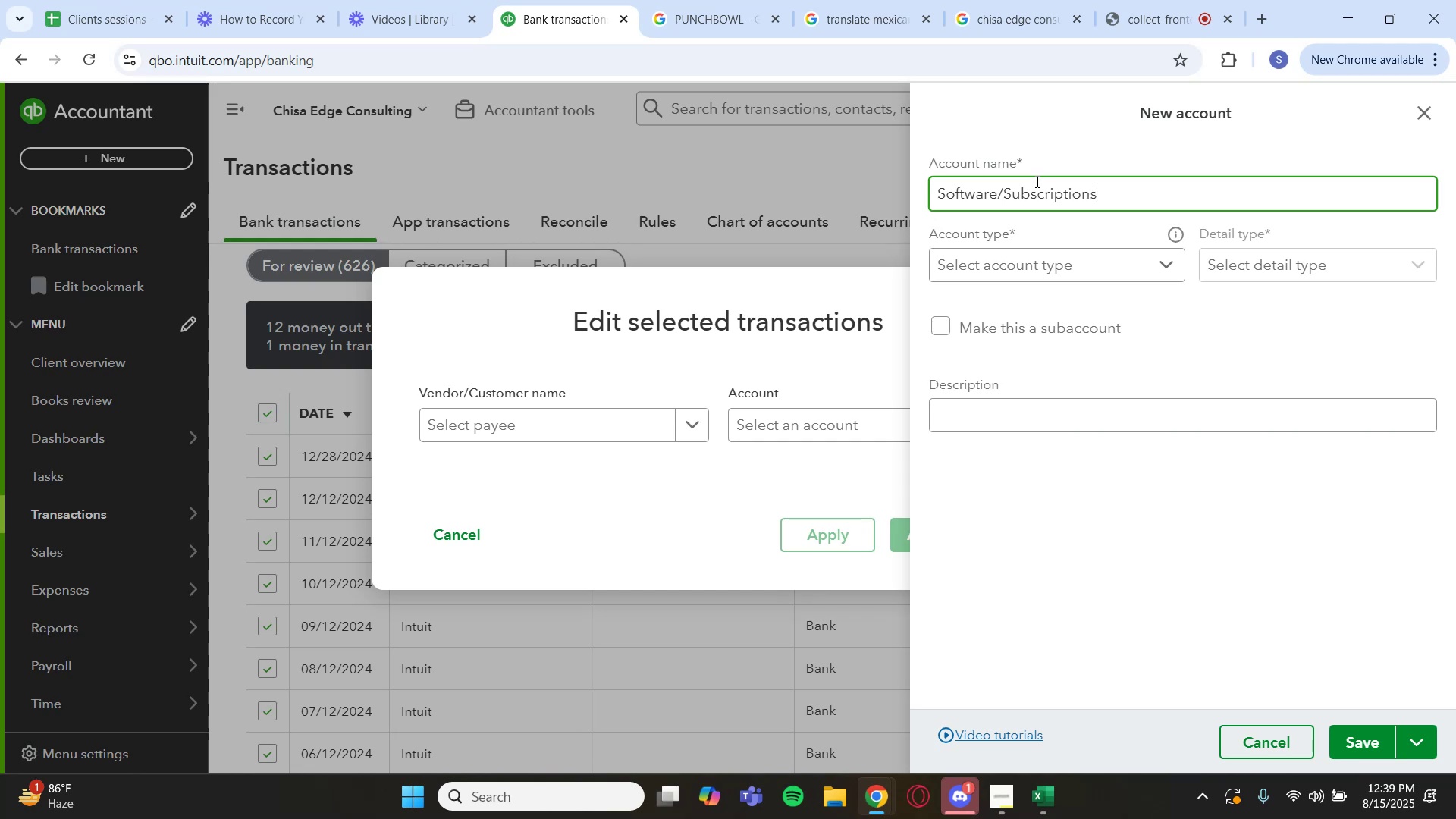 
left_click([1098, 255])
 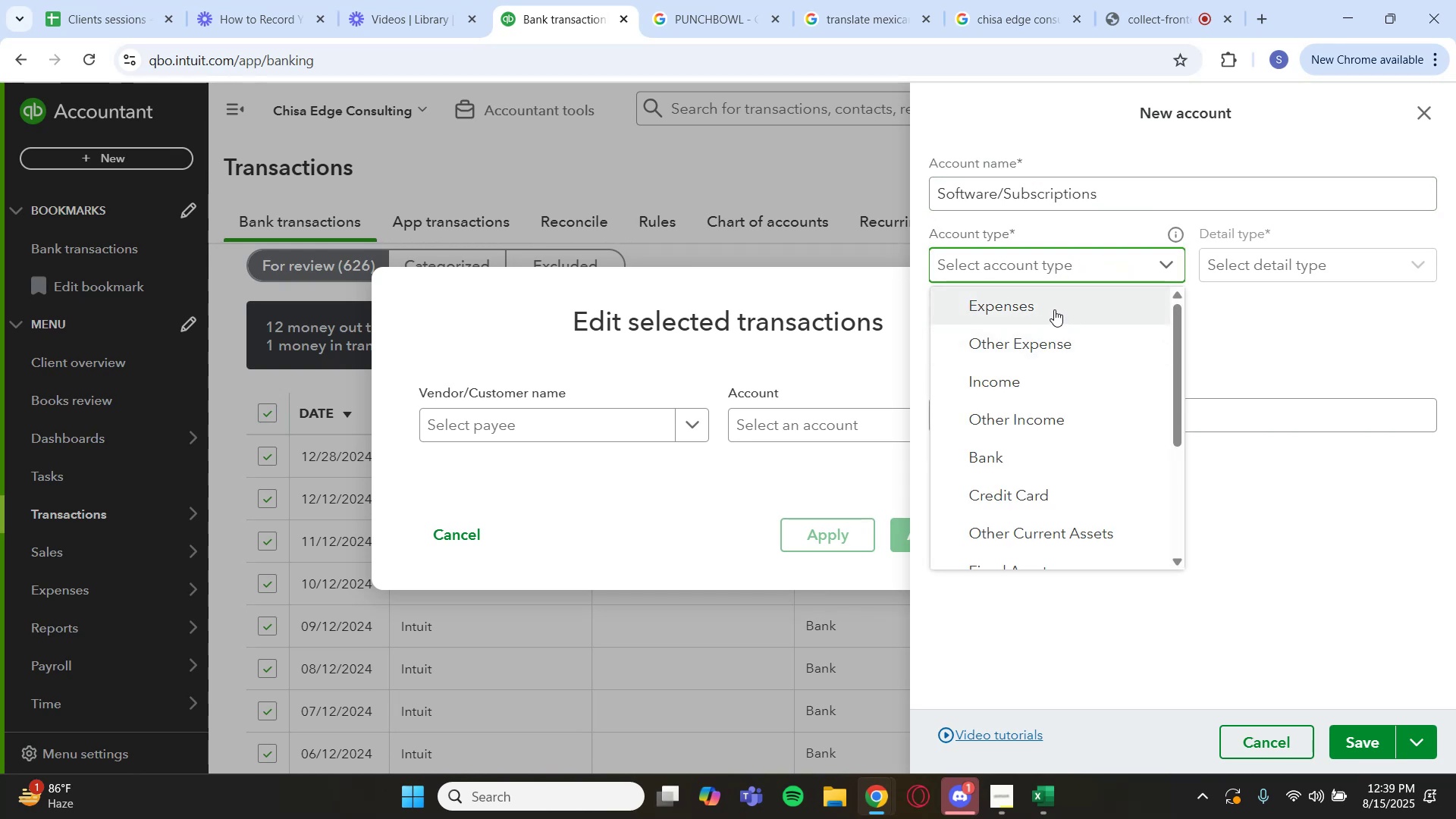 
wait(6.7)
 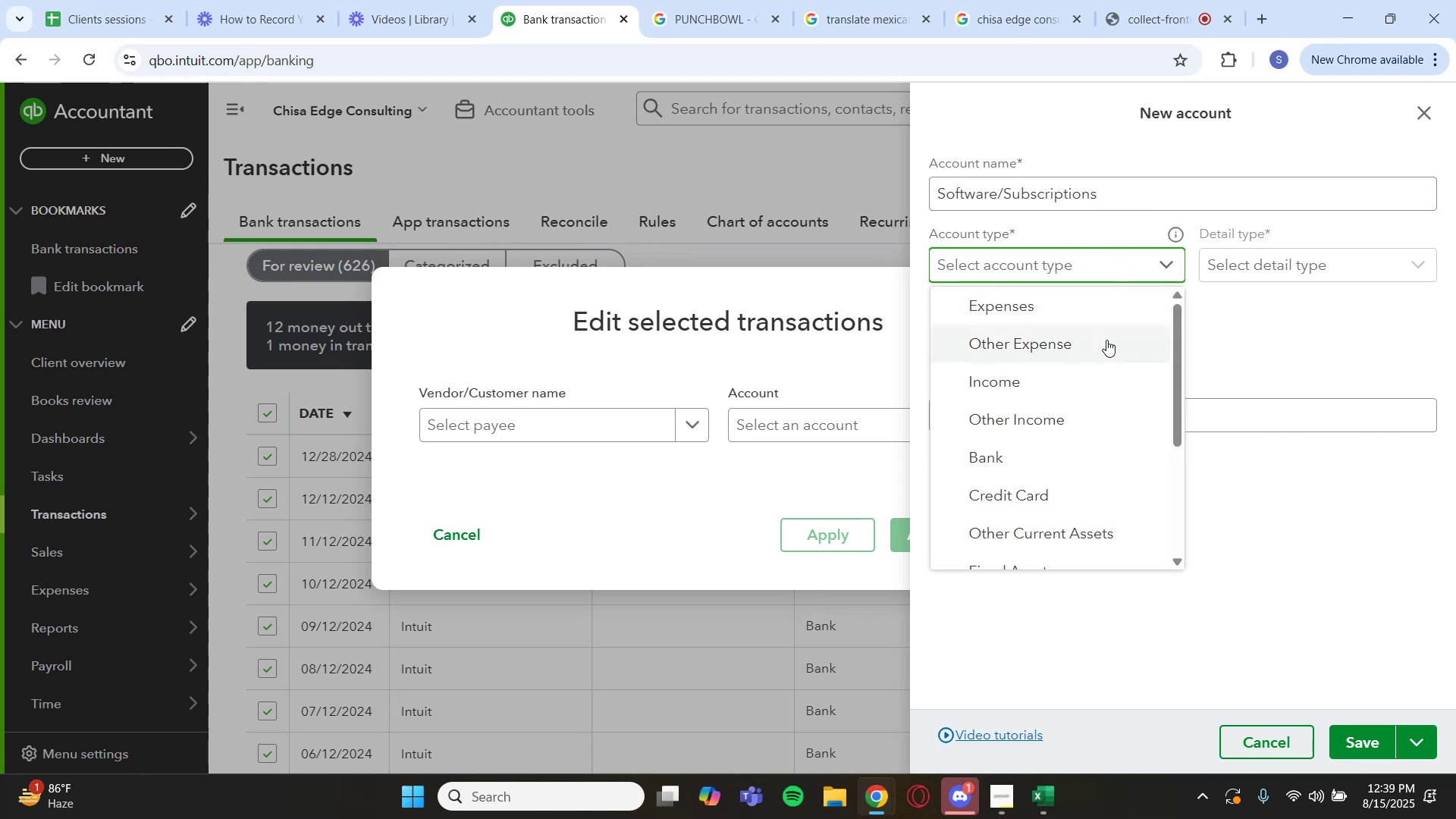 
left_click([1282, 279])
 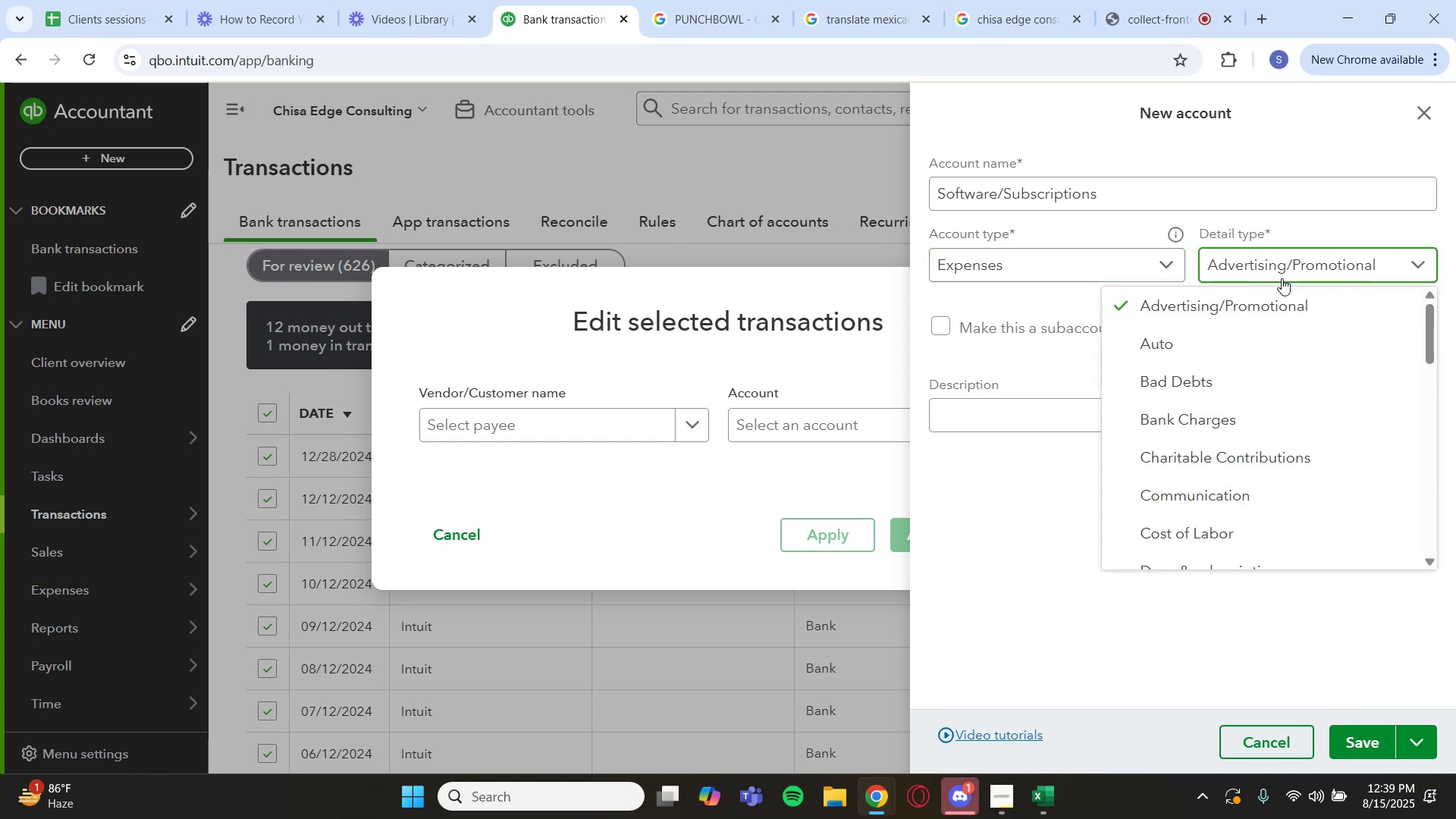 
scroll: coordinate [1237, 411], scroll_direction: down, amount: 8.0
 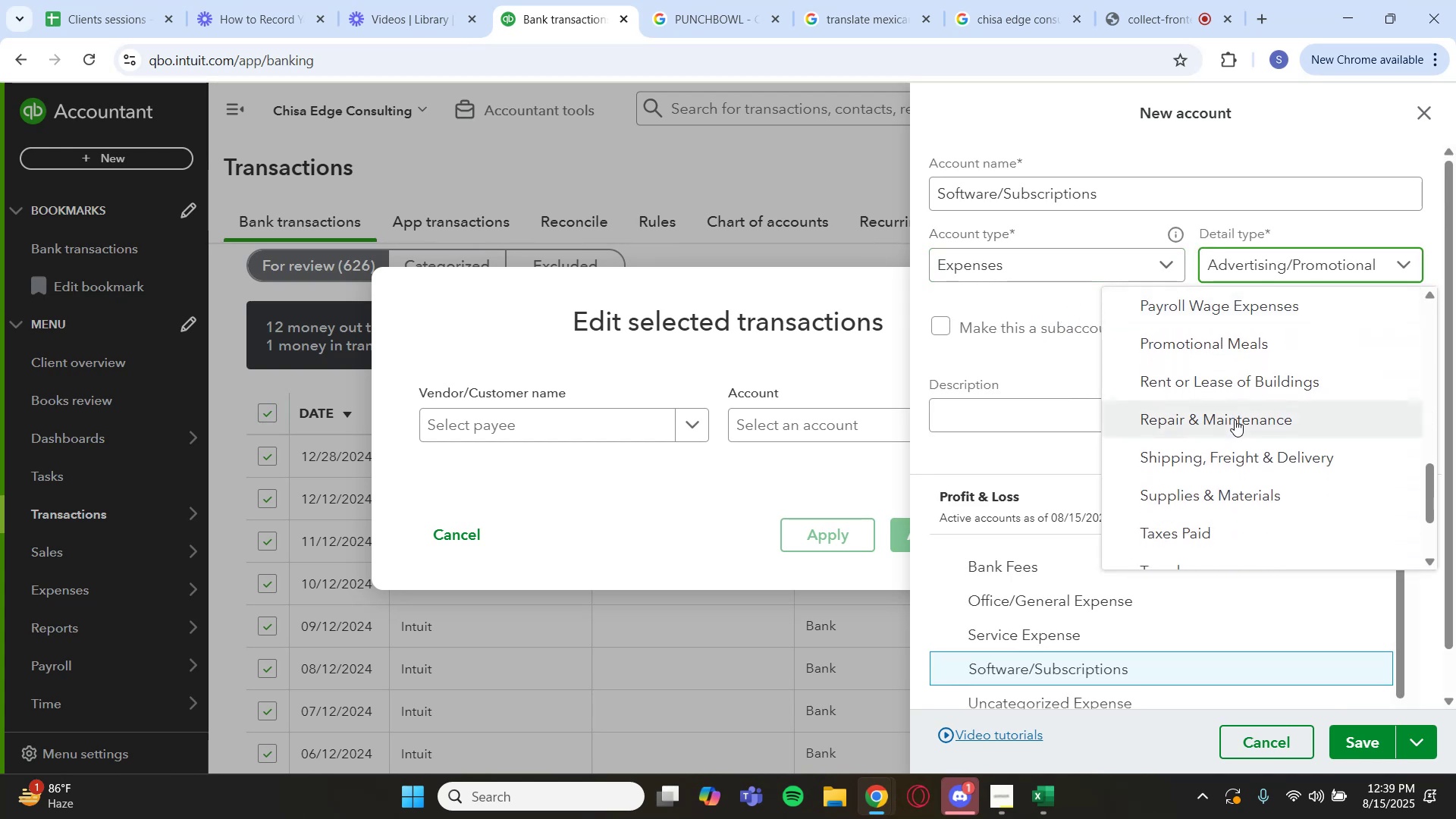 
scroll: coordinate [1235, 399], scroll_direction: up, amount: 2.0
 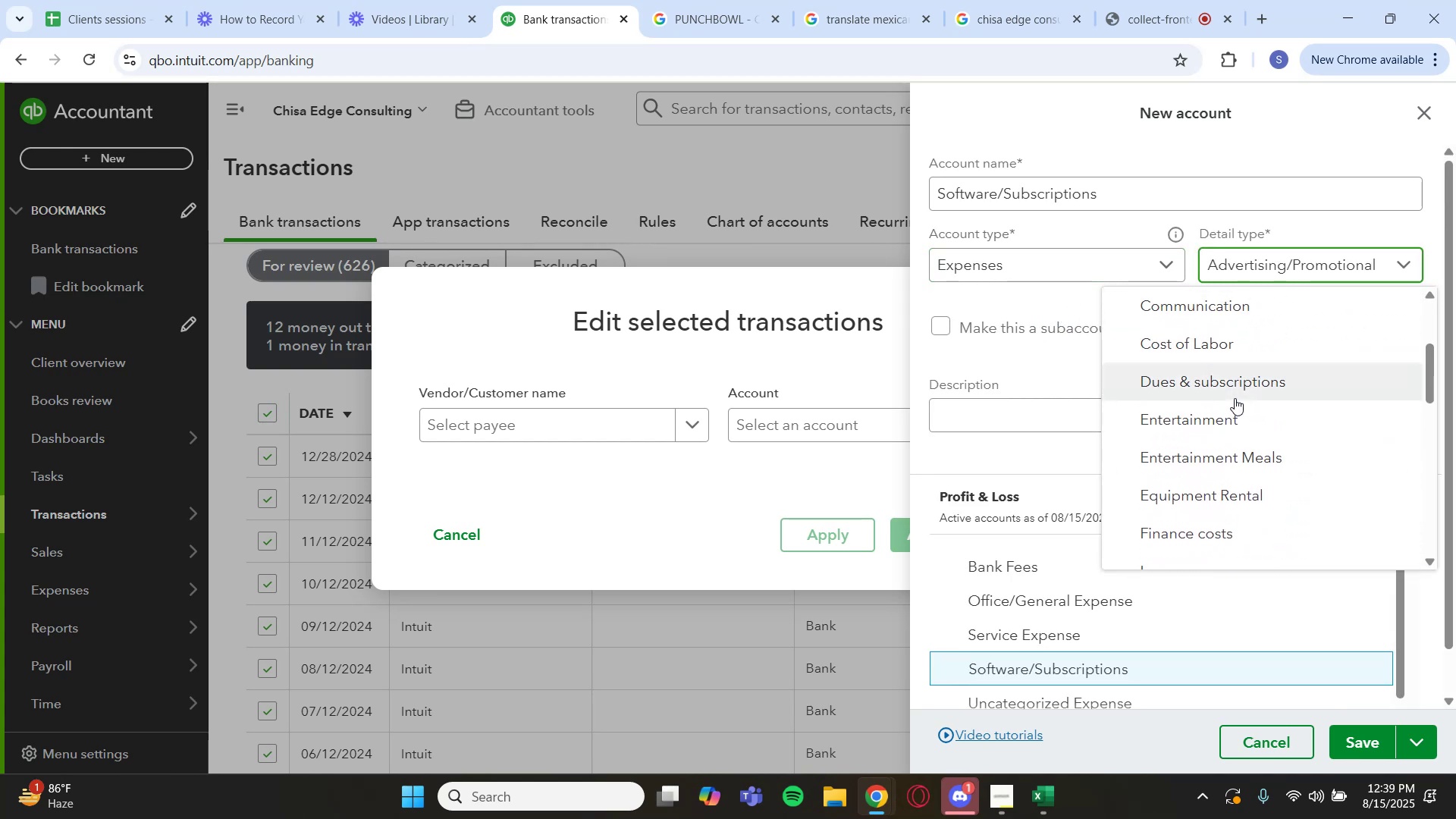 
left_click([1242, 391])
 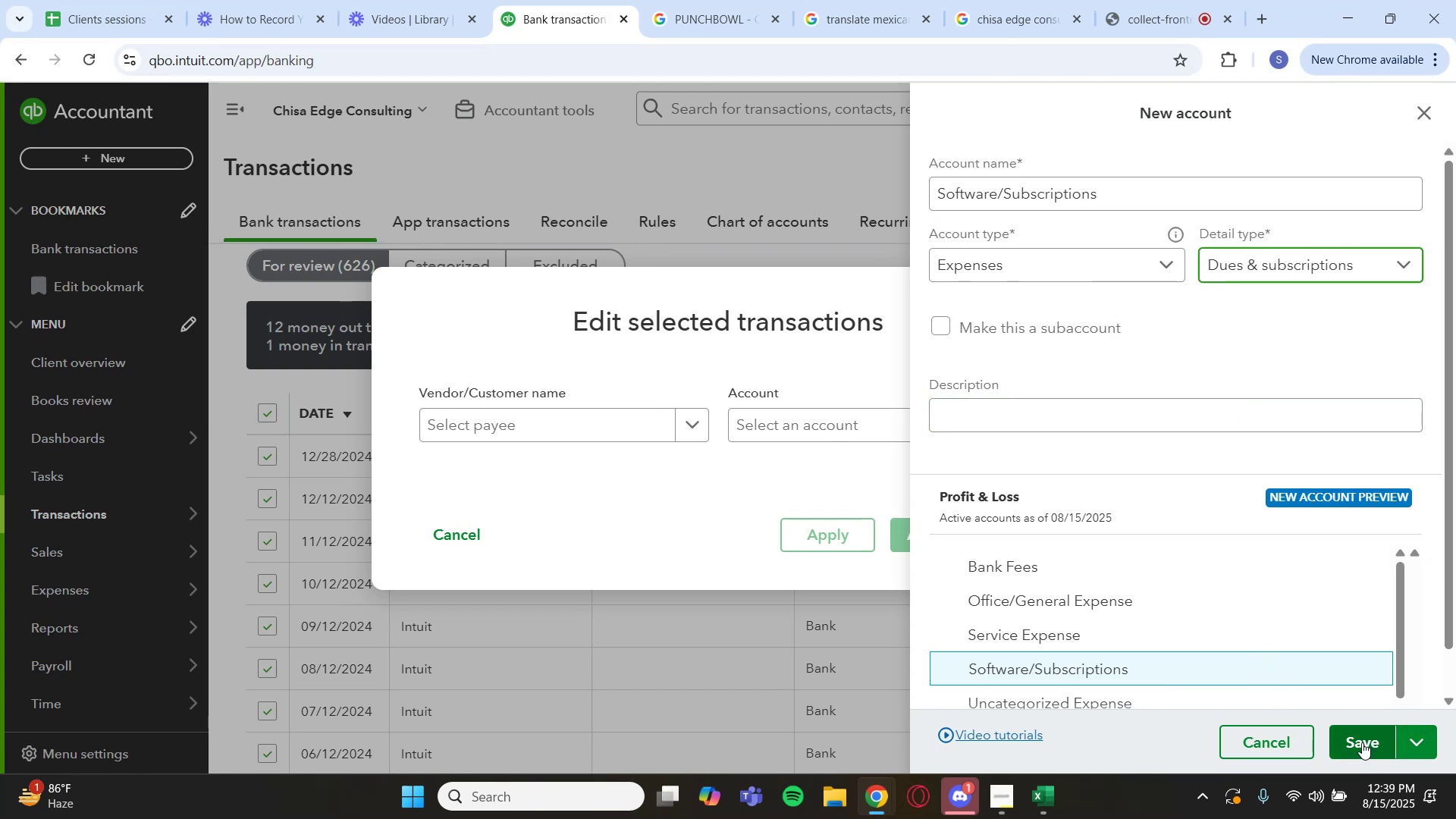 
wait(5.36)
 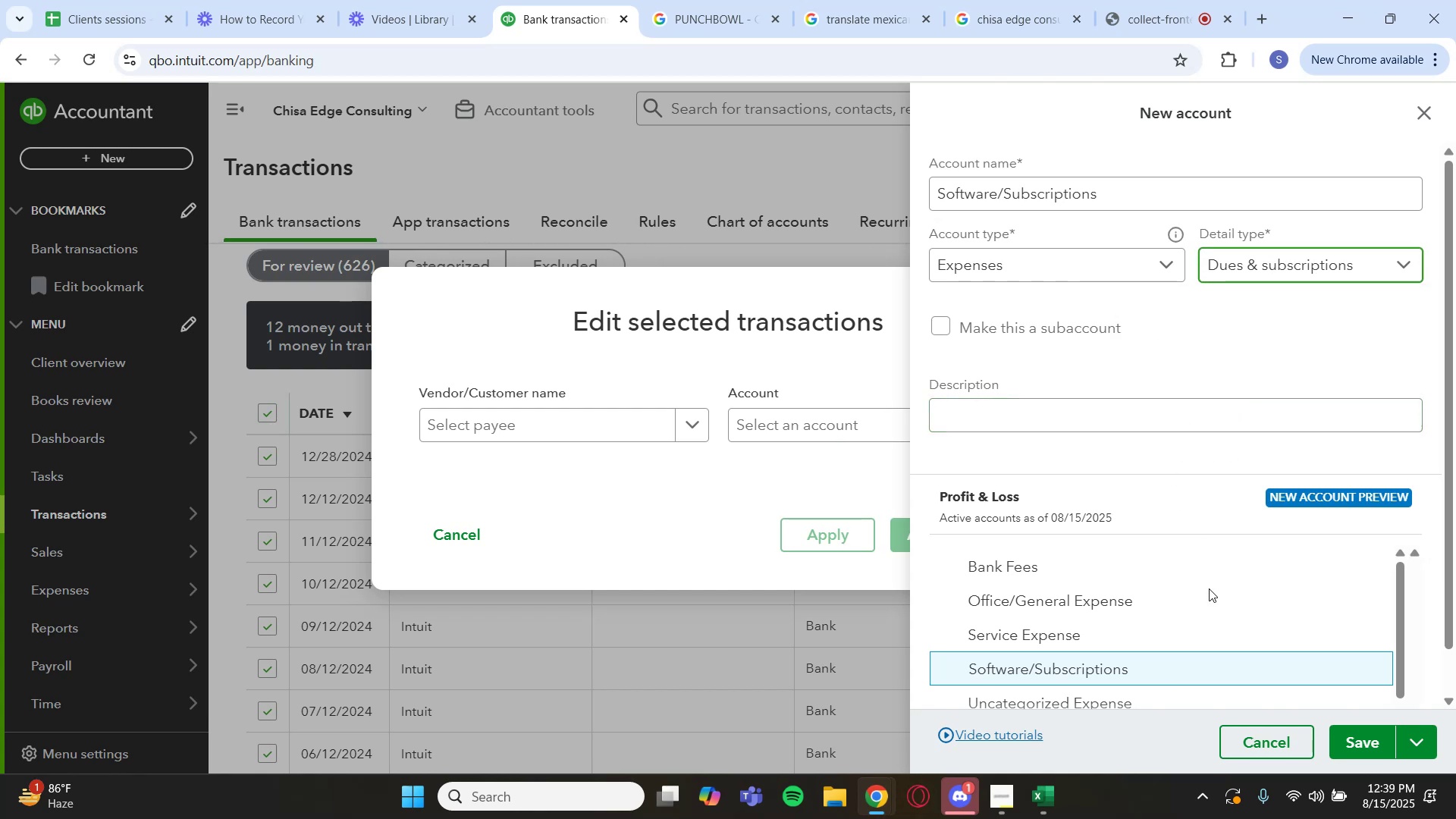 
left_click([1362, 742])
 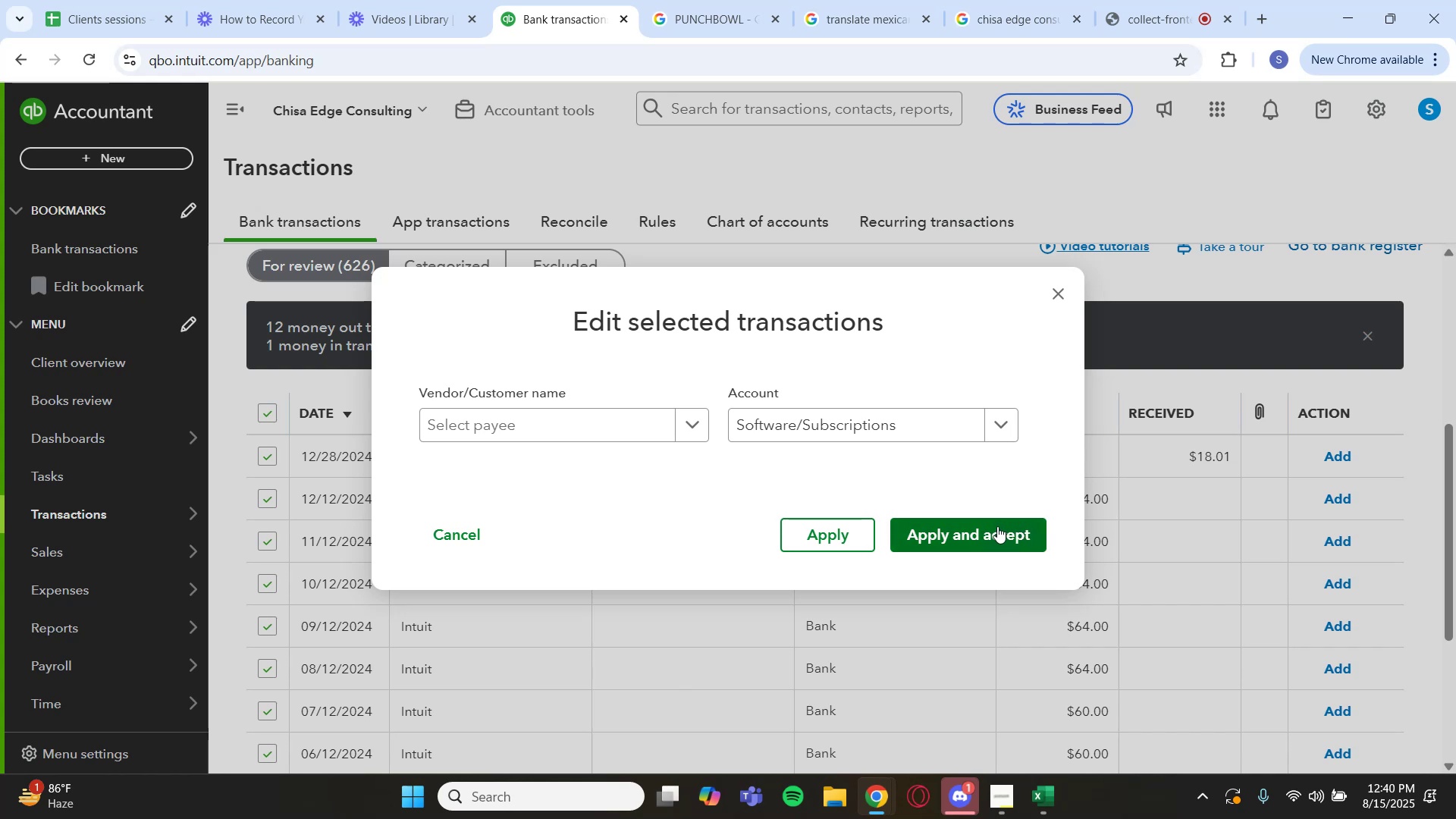 
wait(7.95)
 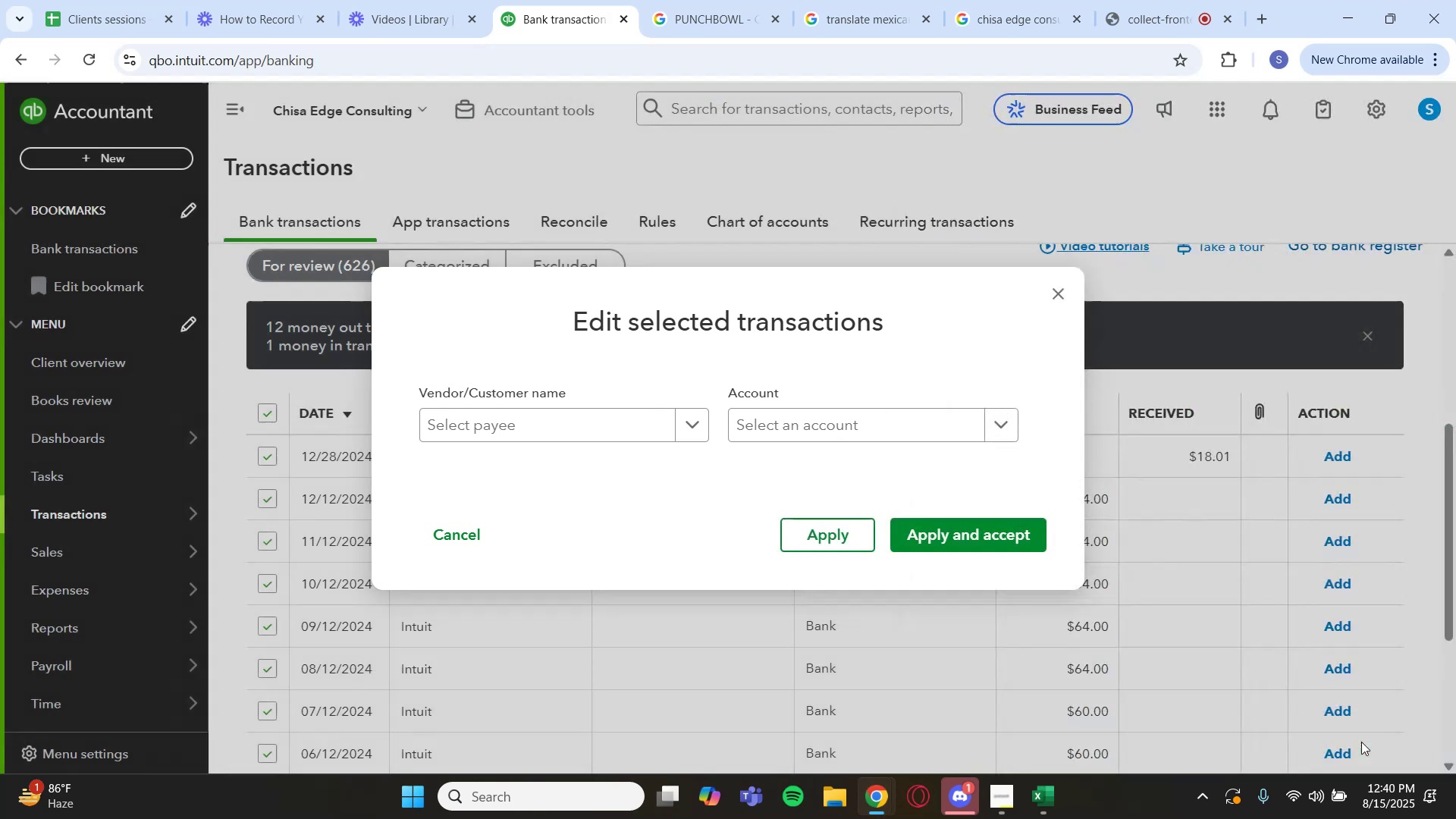 
left_click([938, 529])
 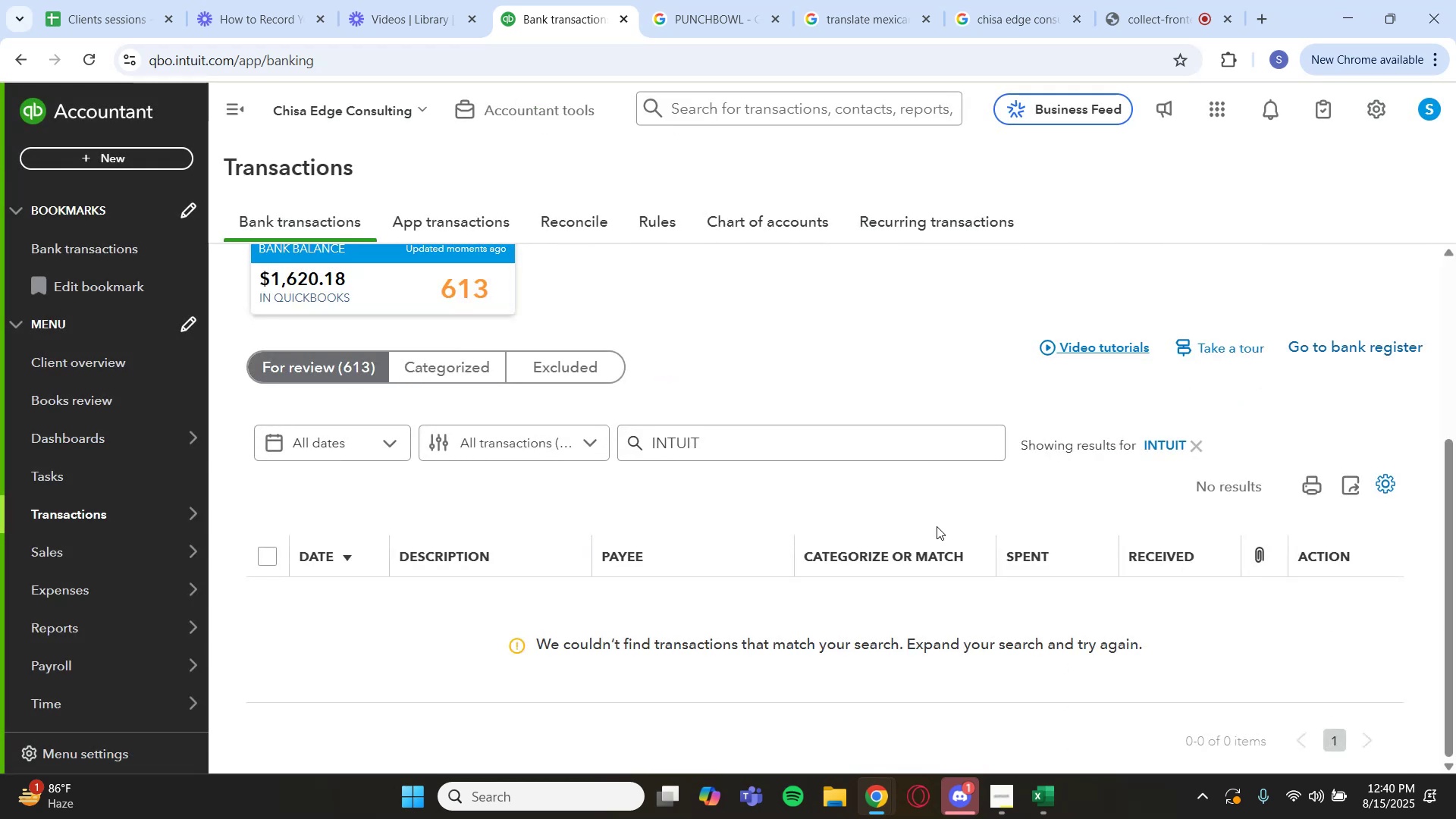 
wait(17.54)
 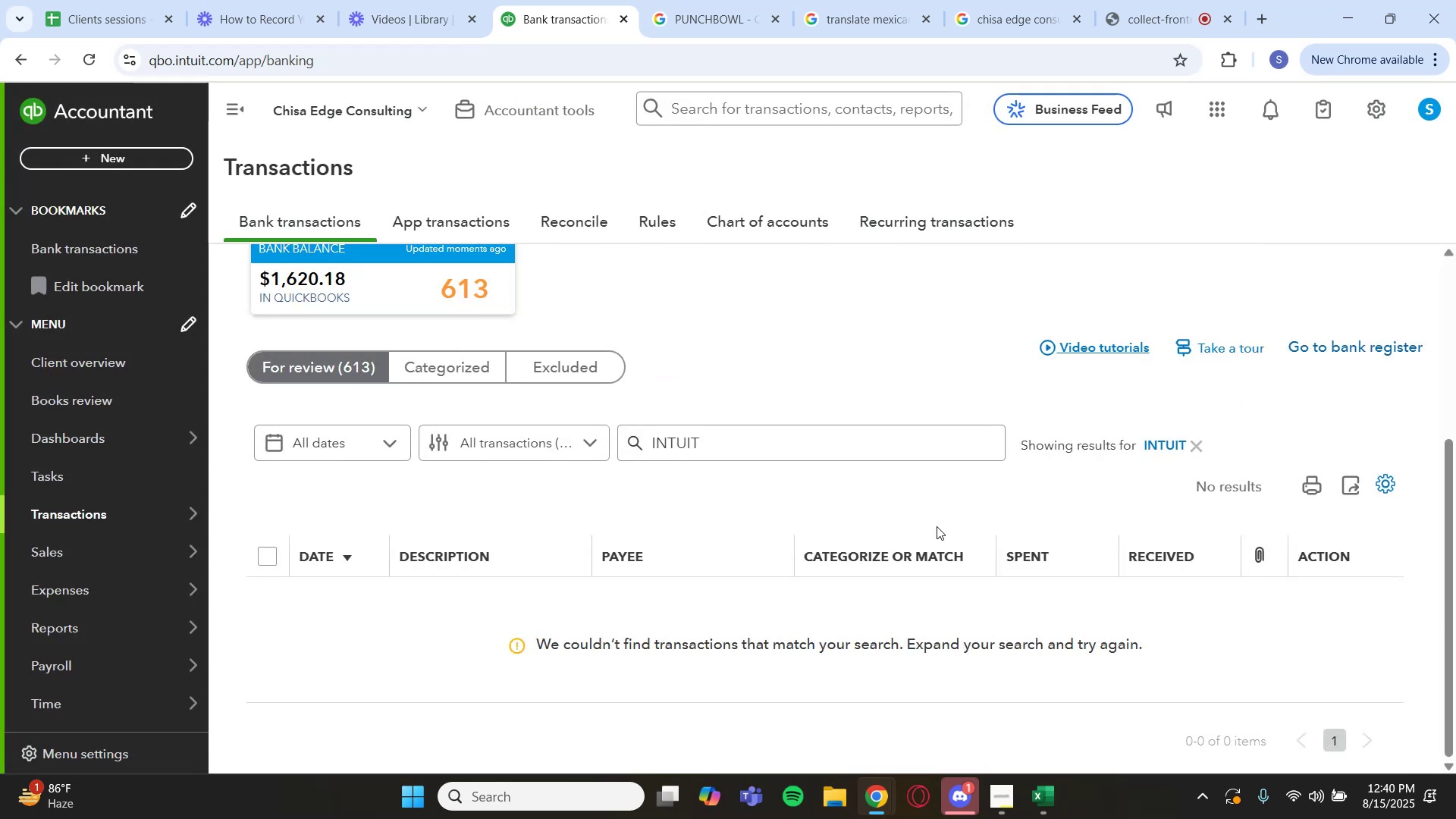 
left_click([1166, 444])
 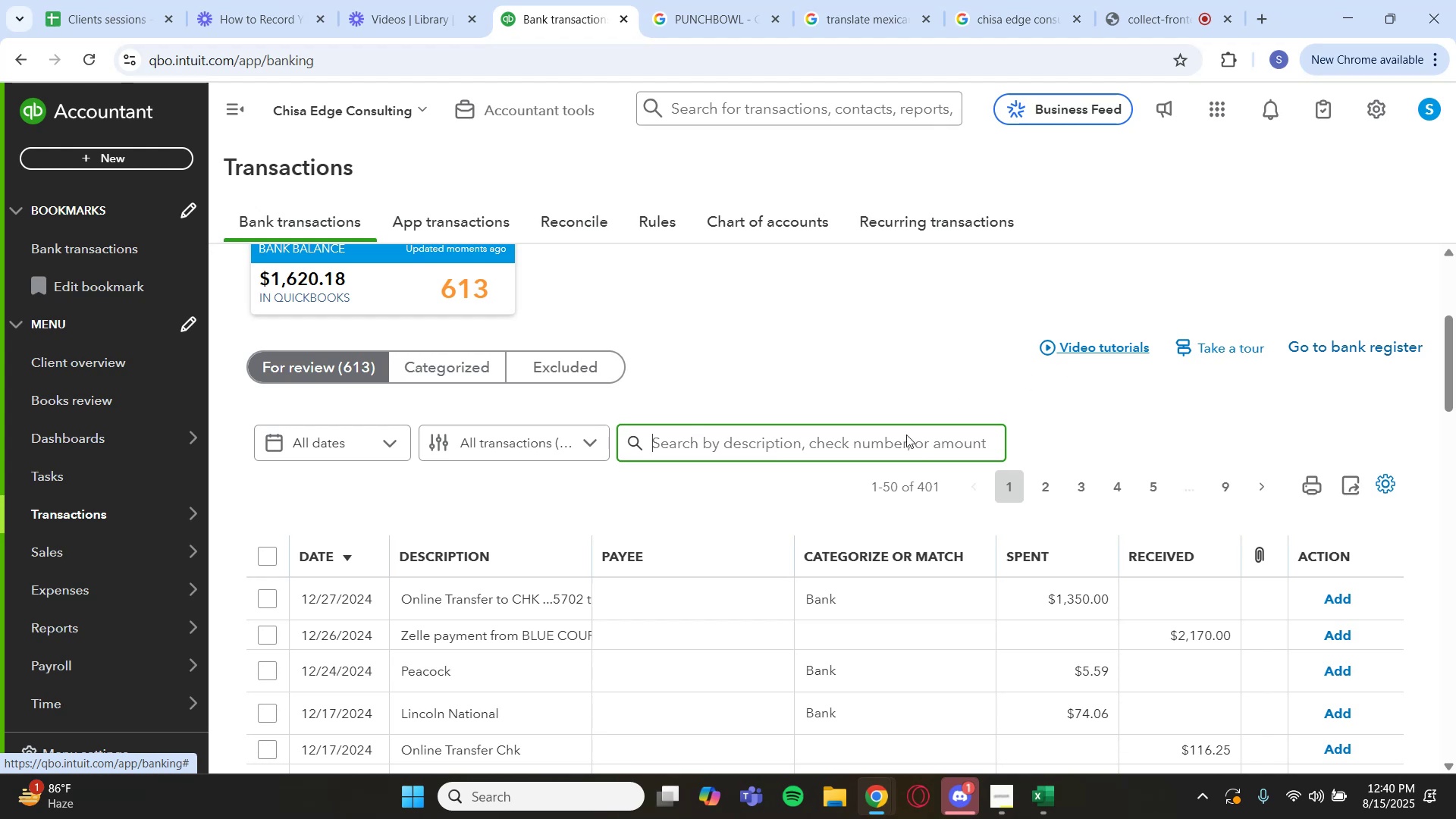 
wait(21.69)
 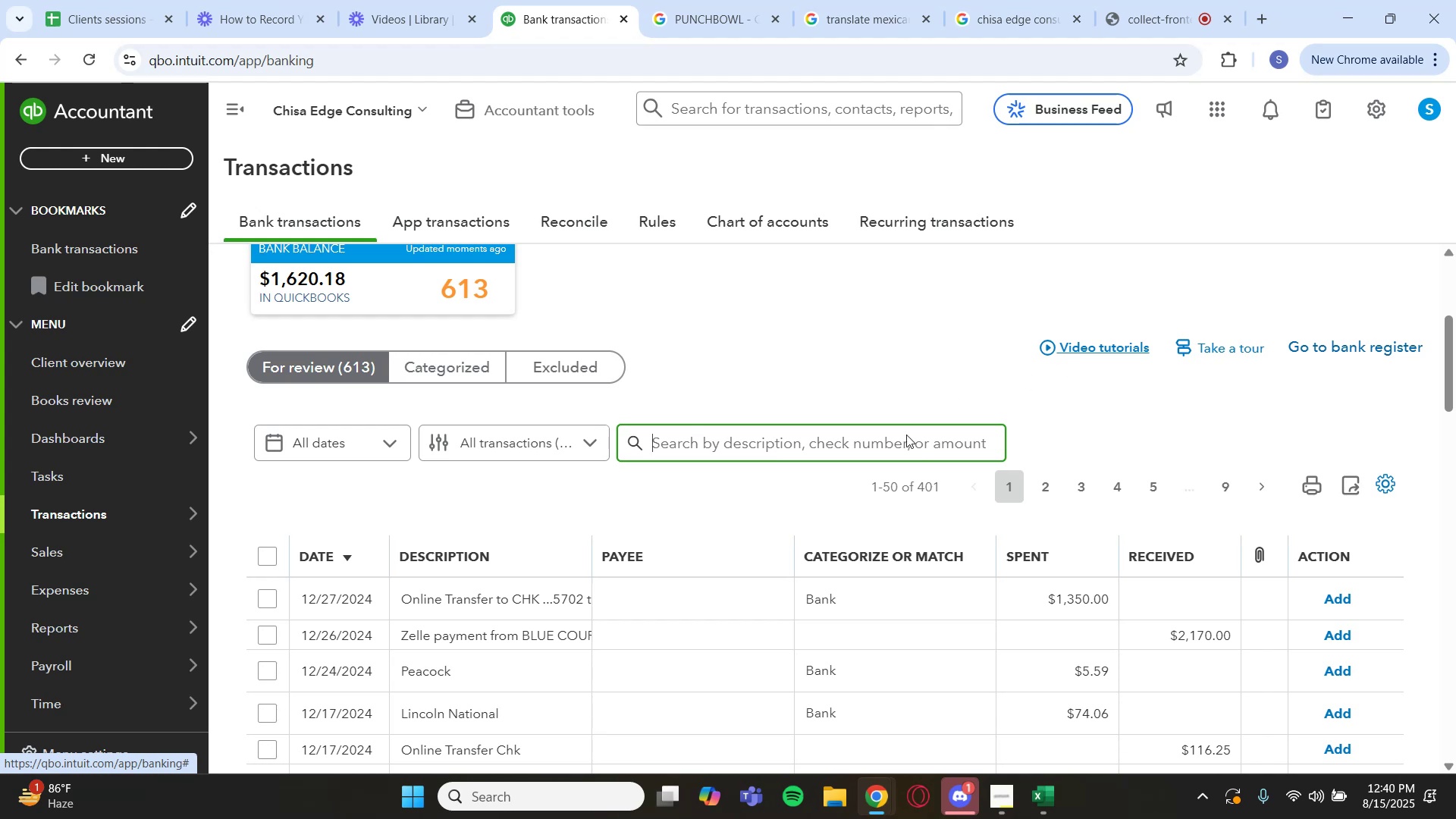 
scroll: coordinate [582, 533], scroll_direction: down, amount: 3.0
 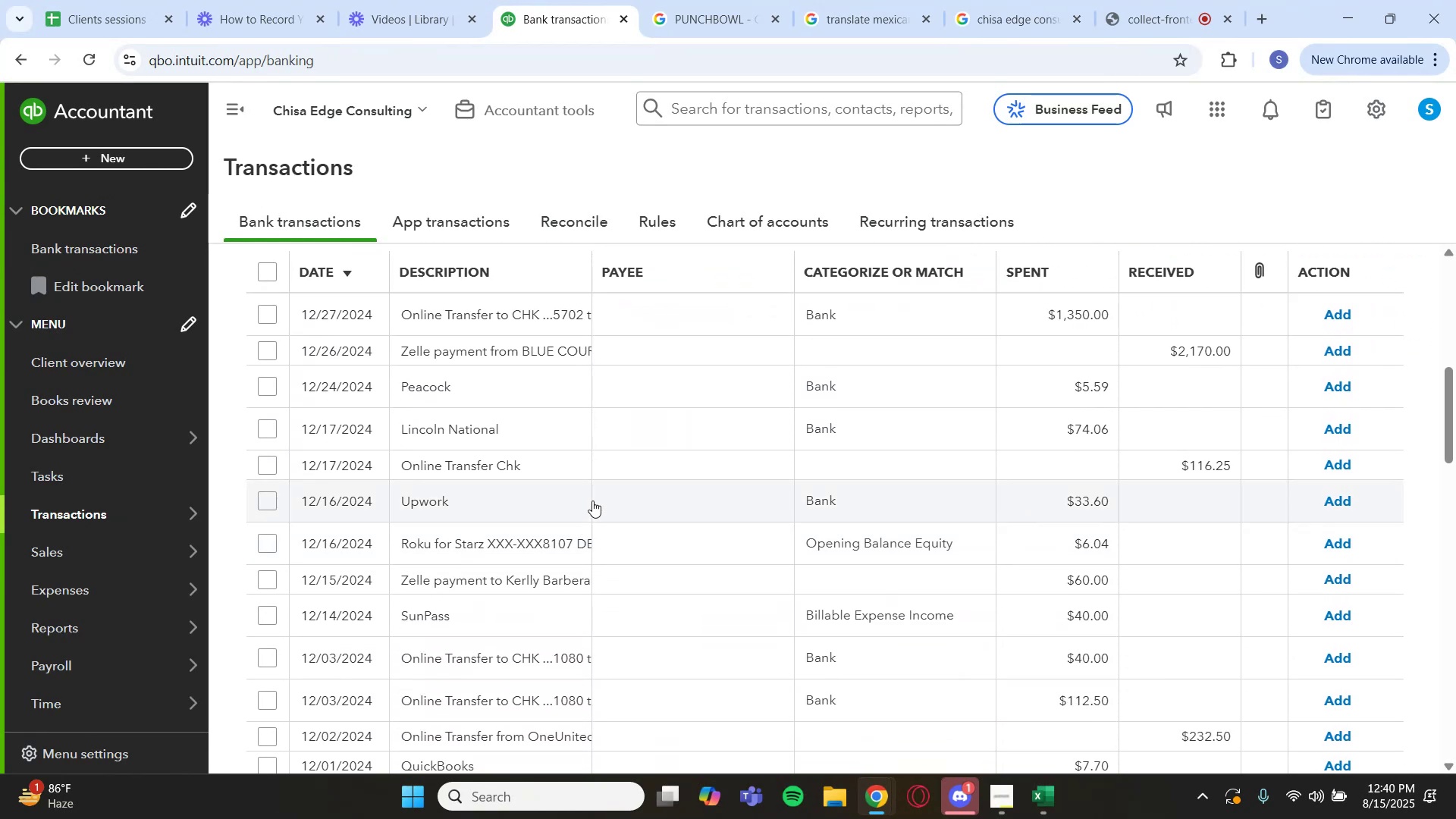 
scroll: coordinate [588, 426], scroll_direction: up, amount: 2.0
 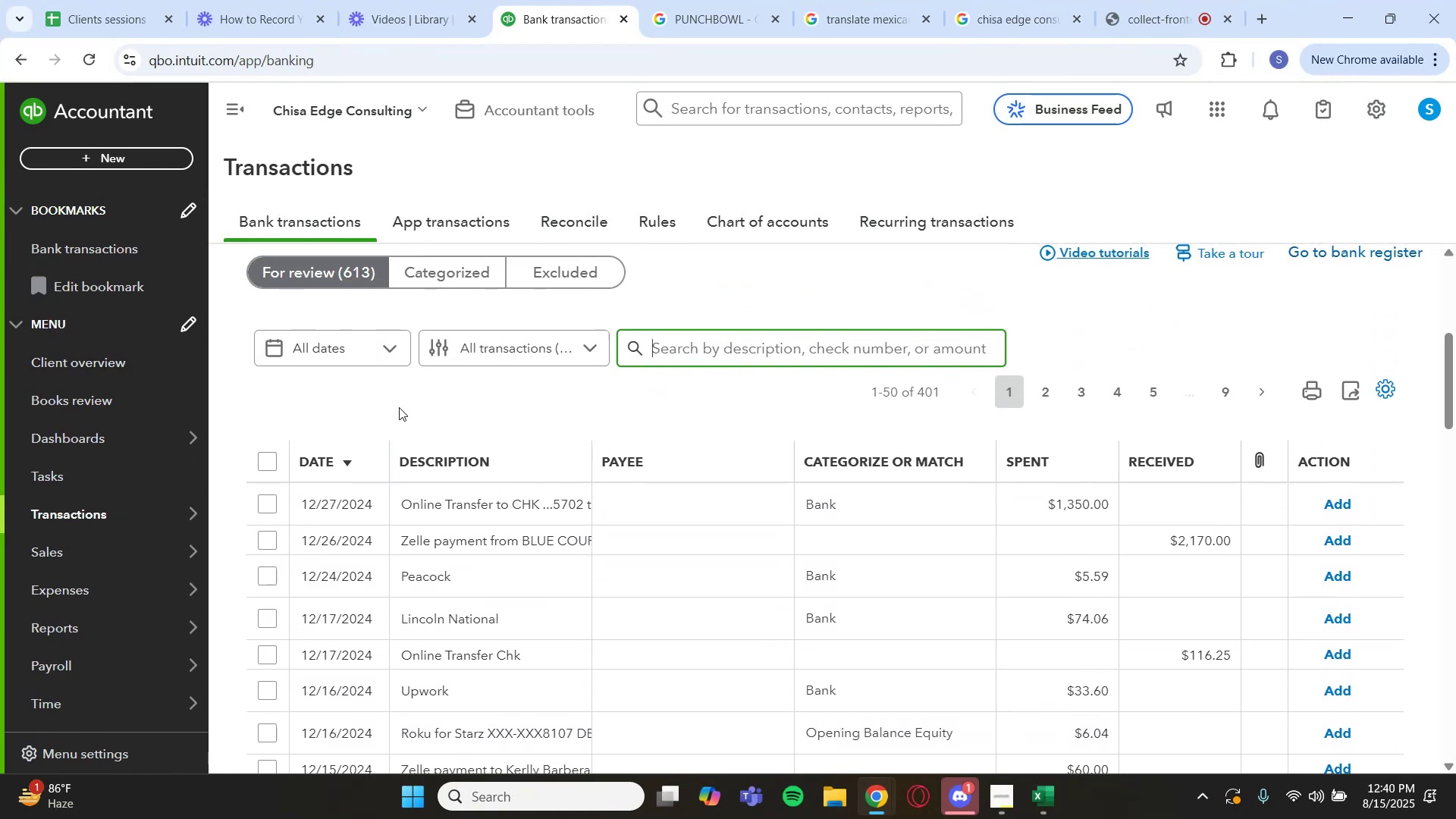 
wait(6.1)
 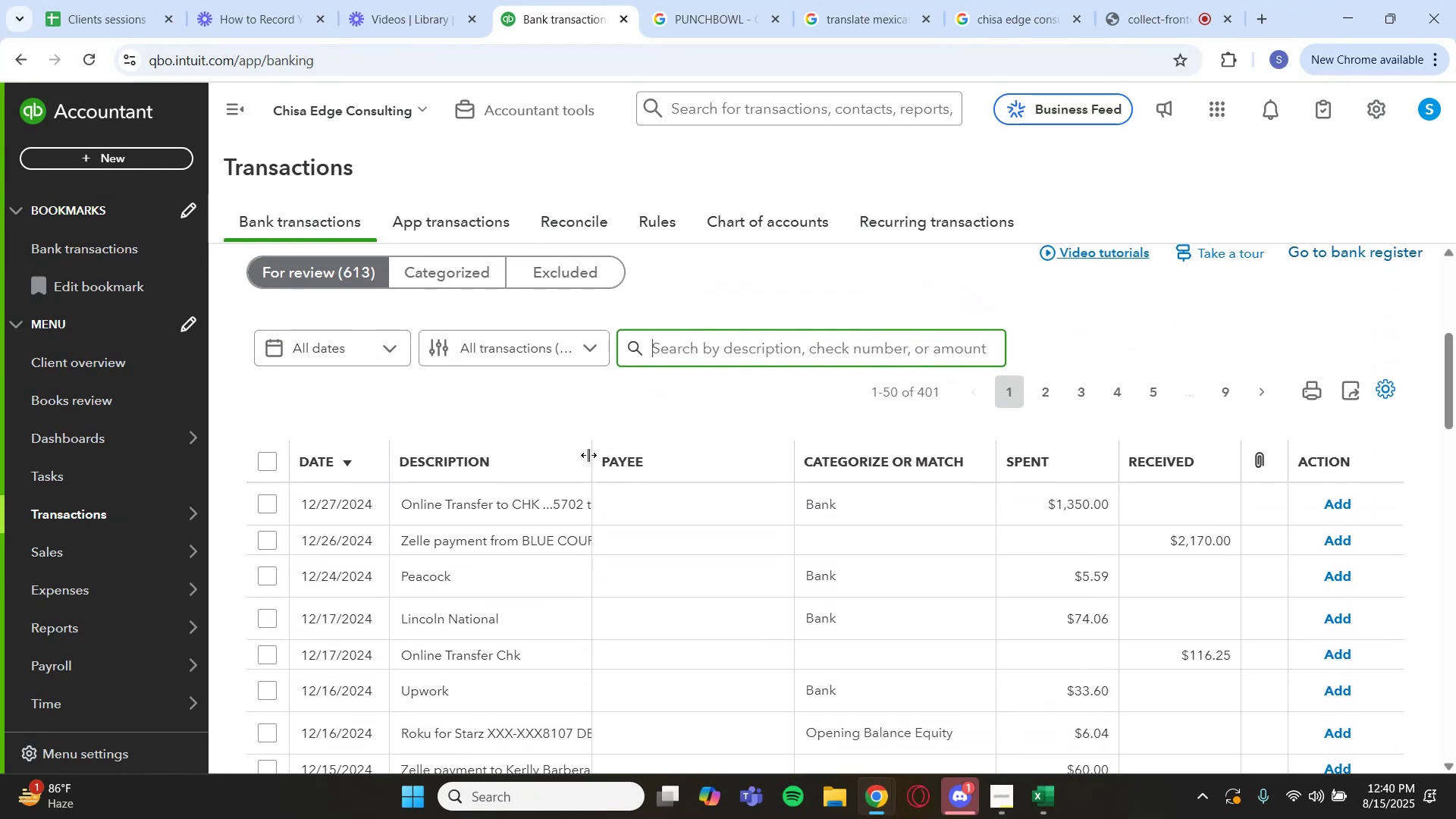 
scroll: coordinate [466, 529], scroll_direction: down, amount: 3.0
 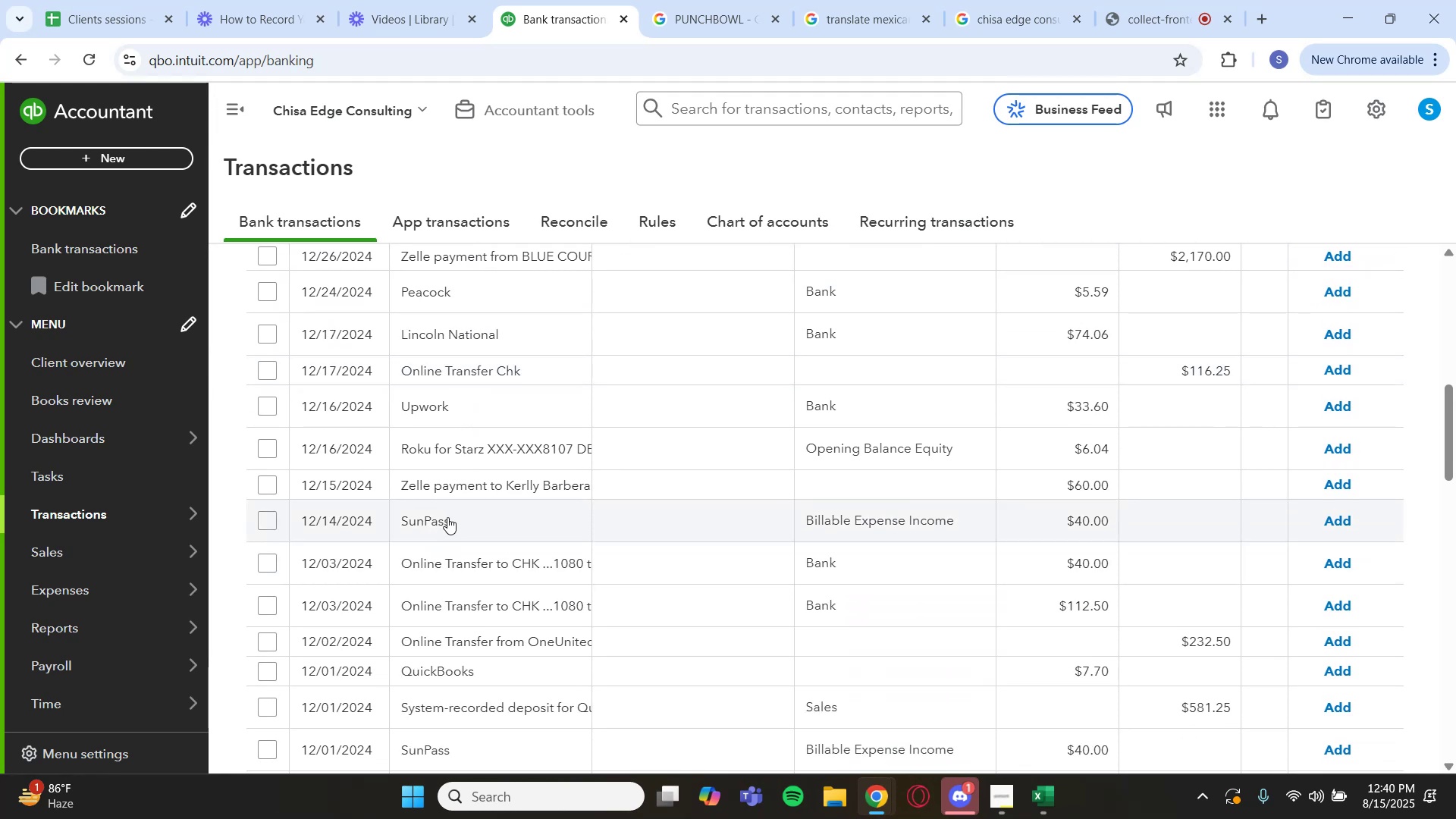 
left_click([450, 532])
 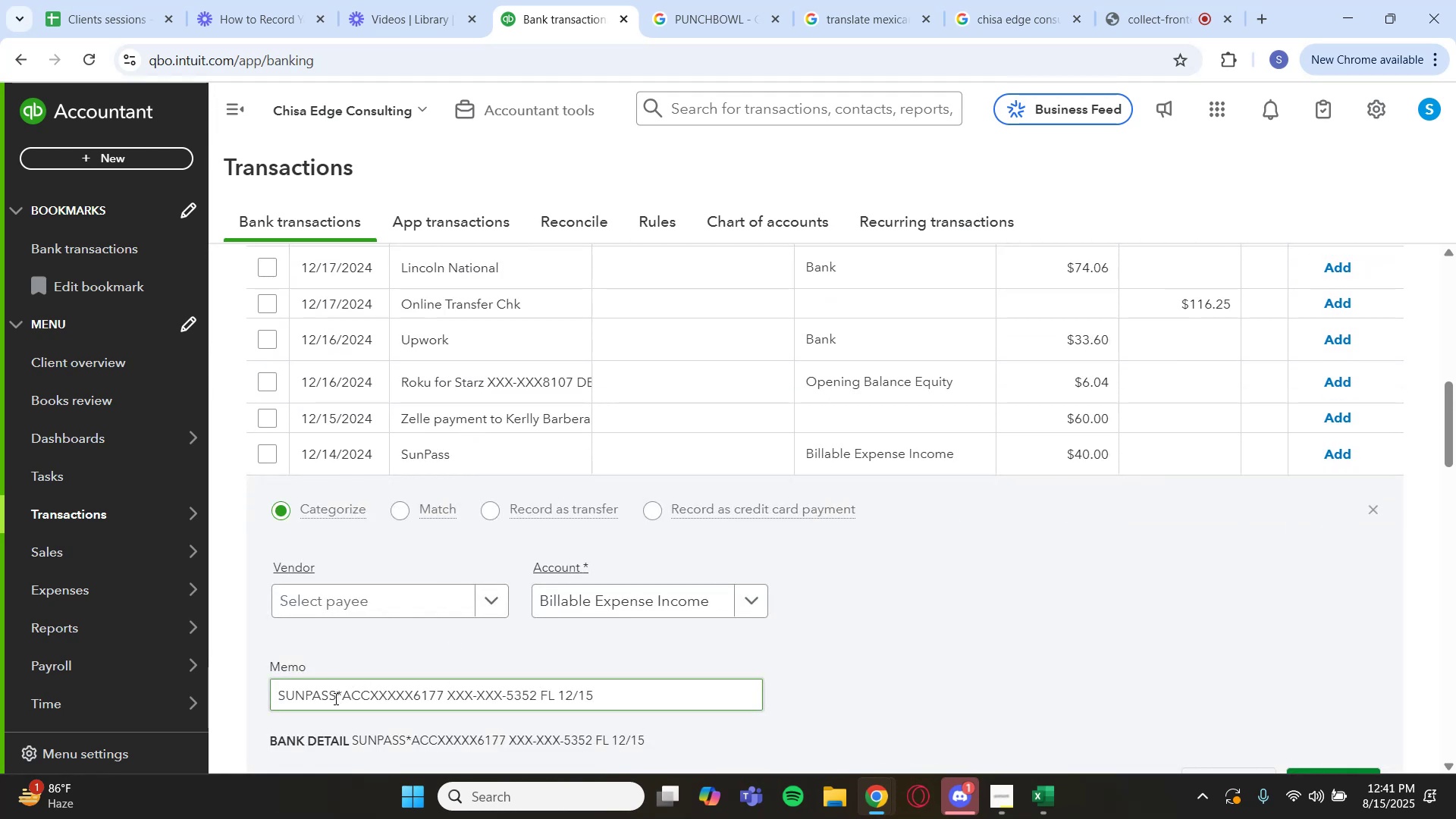 
key(Control+C)
 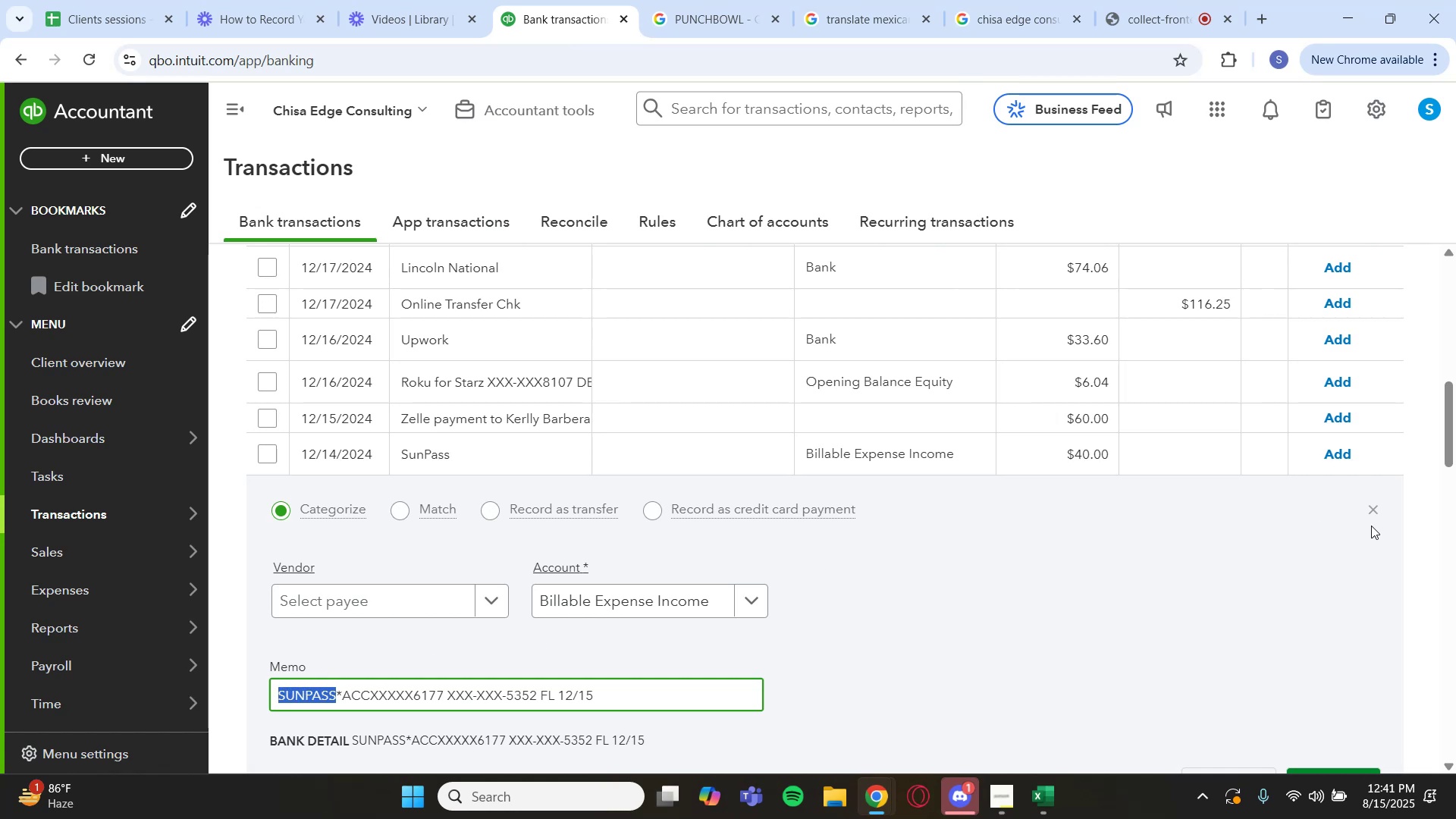 
left_click([1379, 511])
 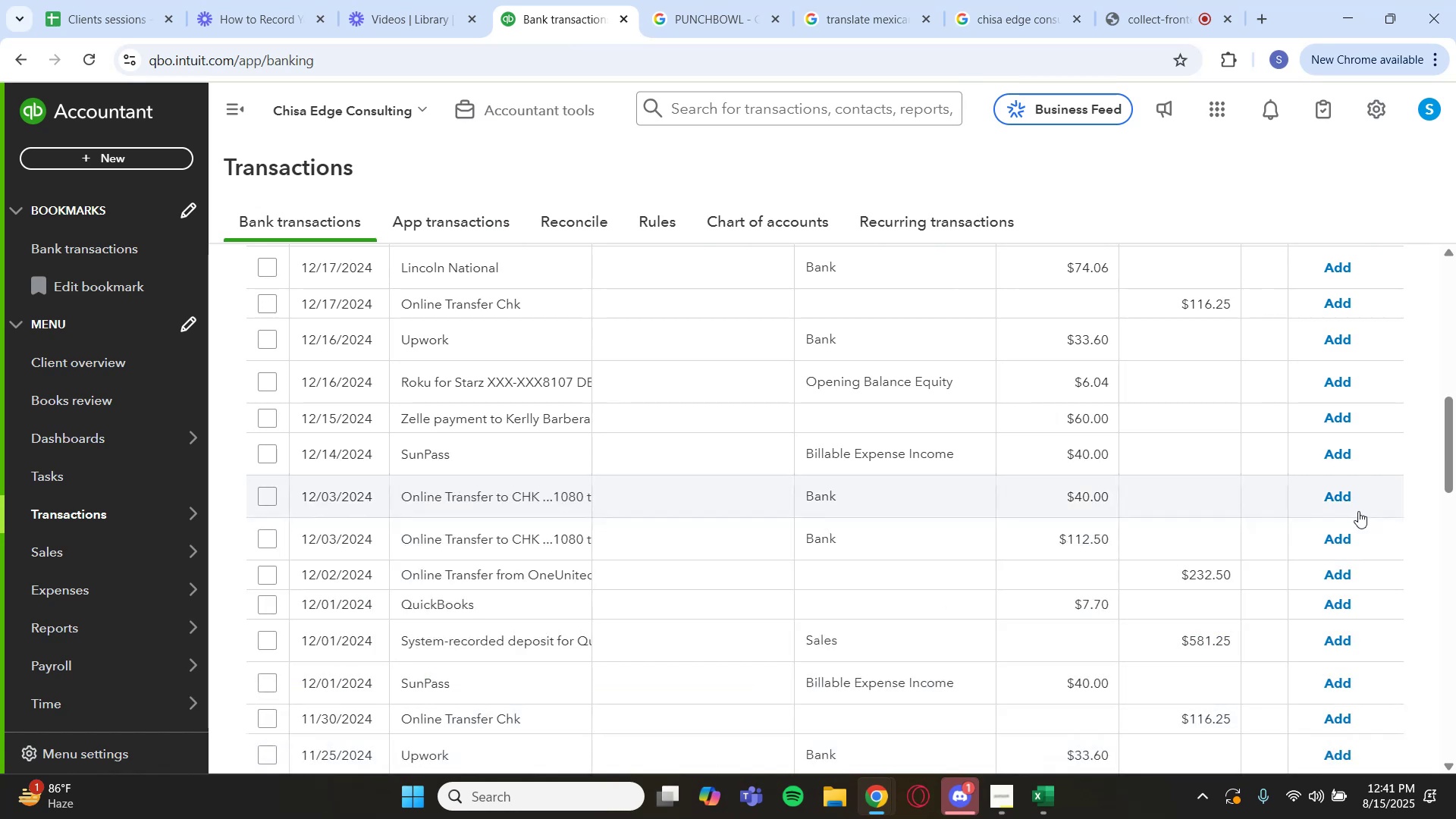 
scroll: coordinate [861, 438], scroll_direction: up, amount: 3.0
 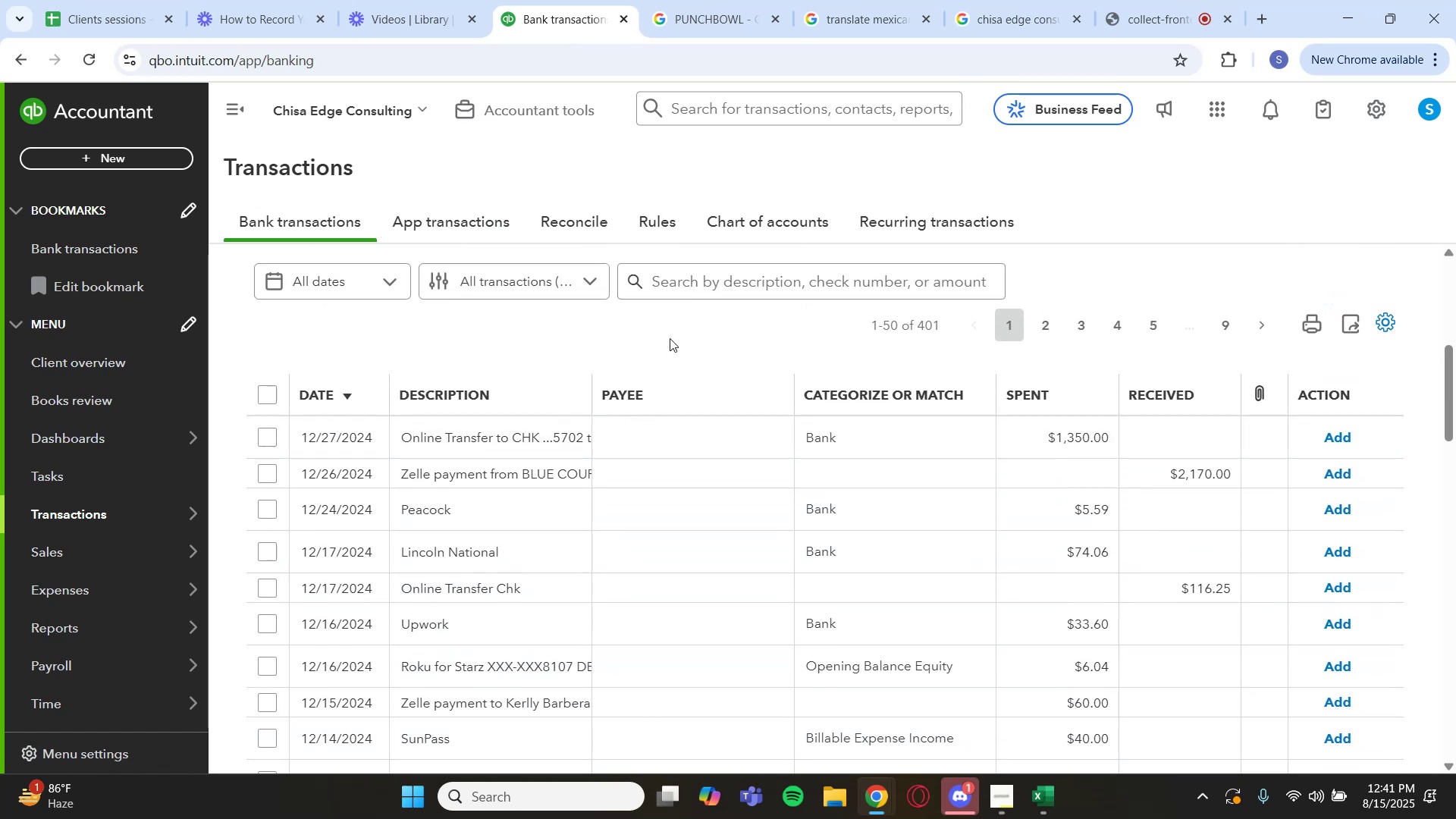 
left_click([777, 297])
 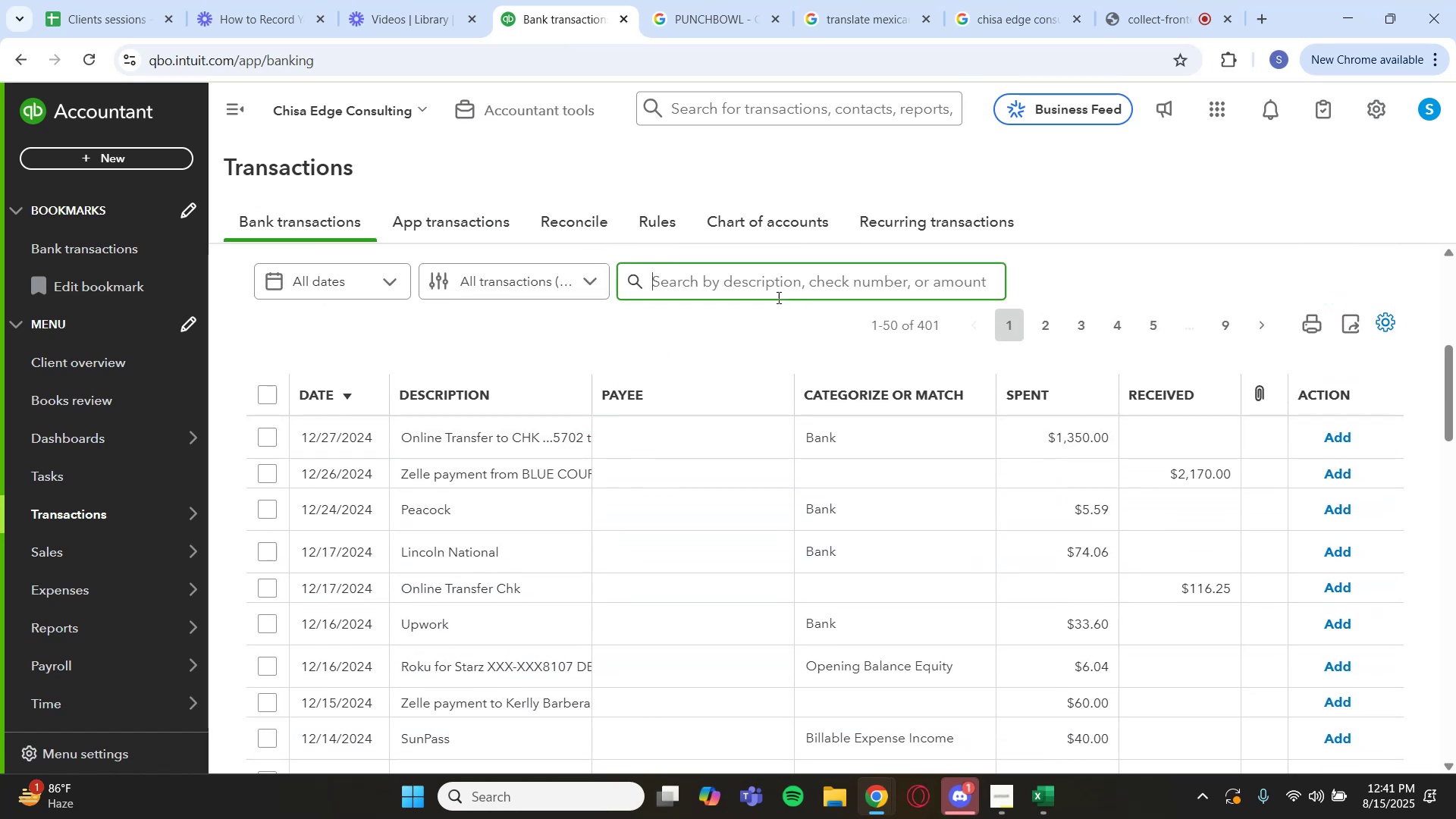 
key(Control+V)
 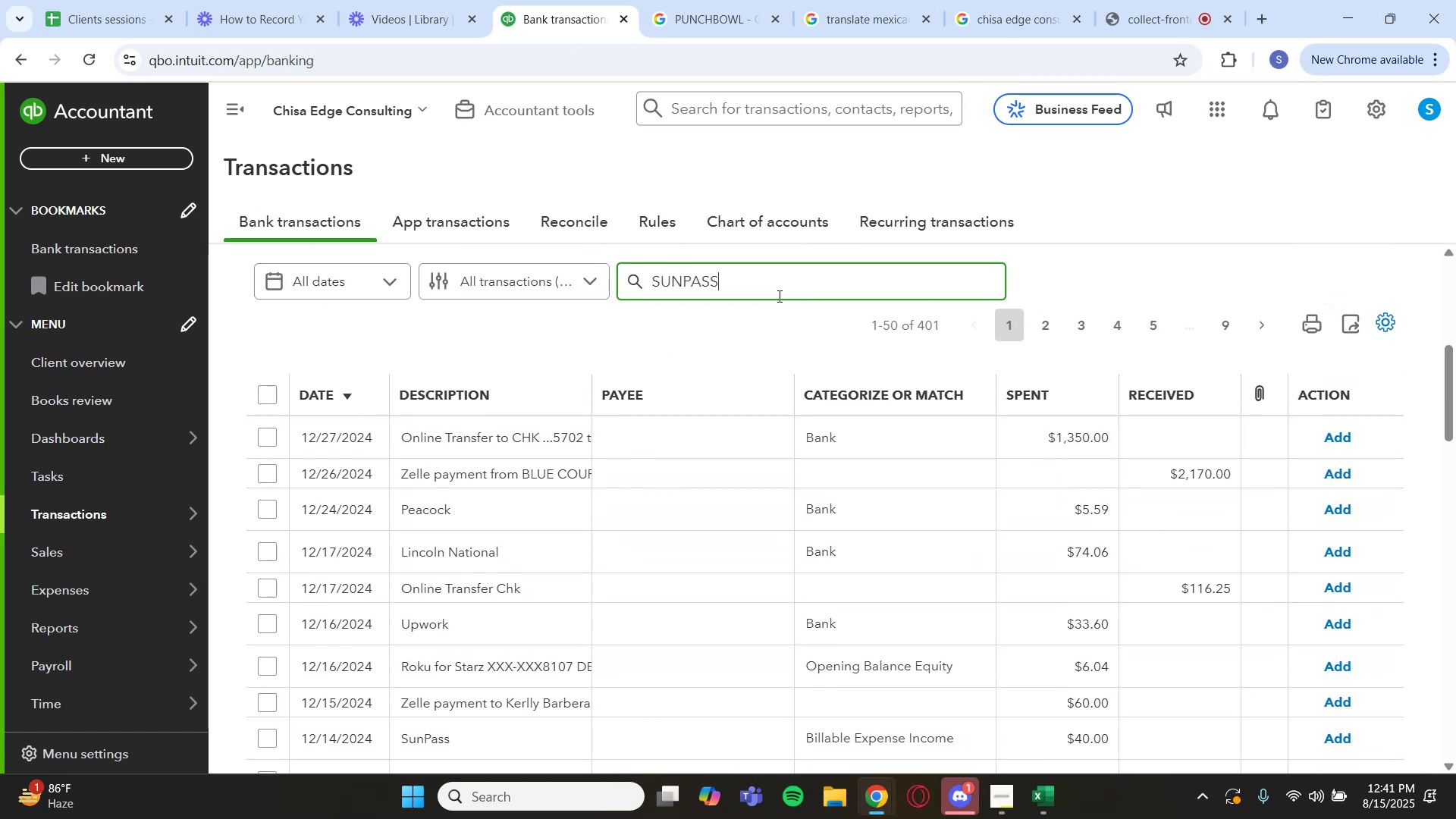 
key(Enter)
 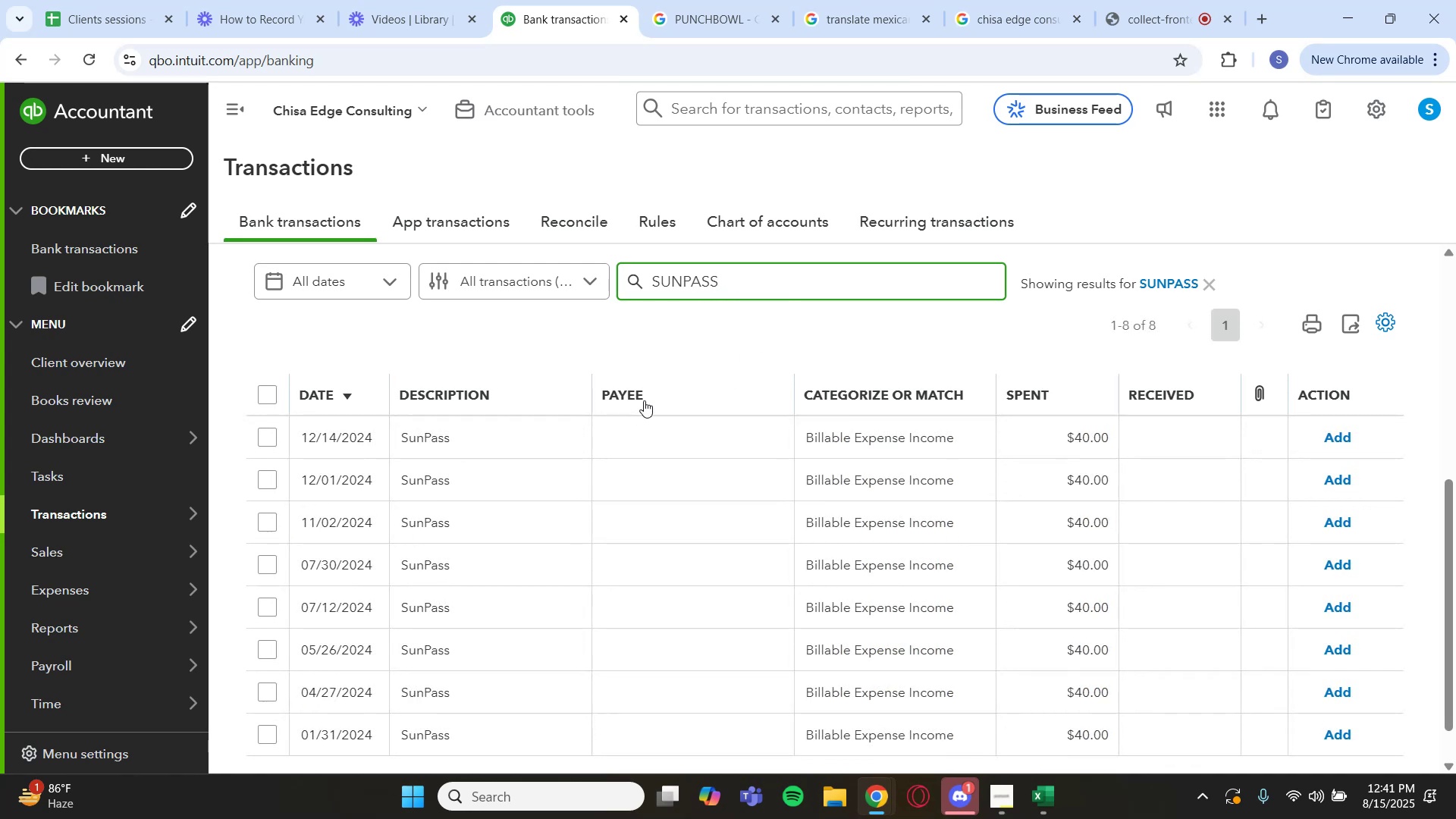 
wait(5.99)
 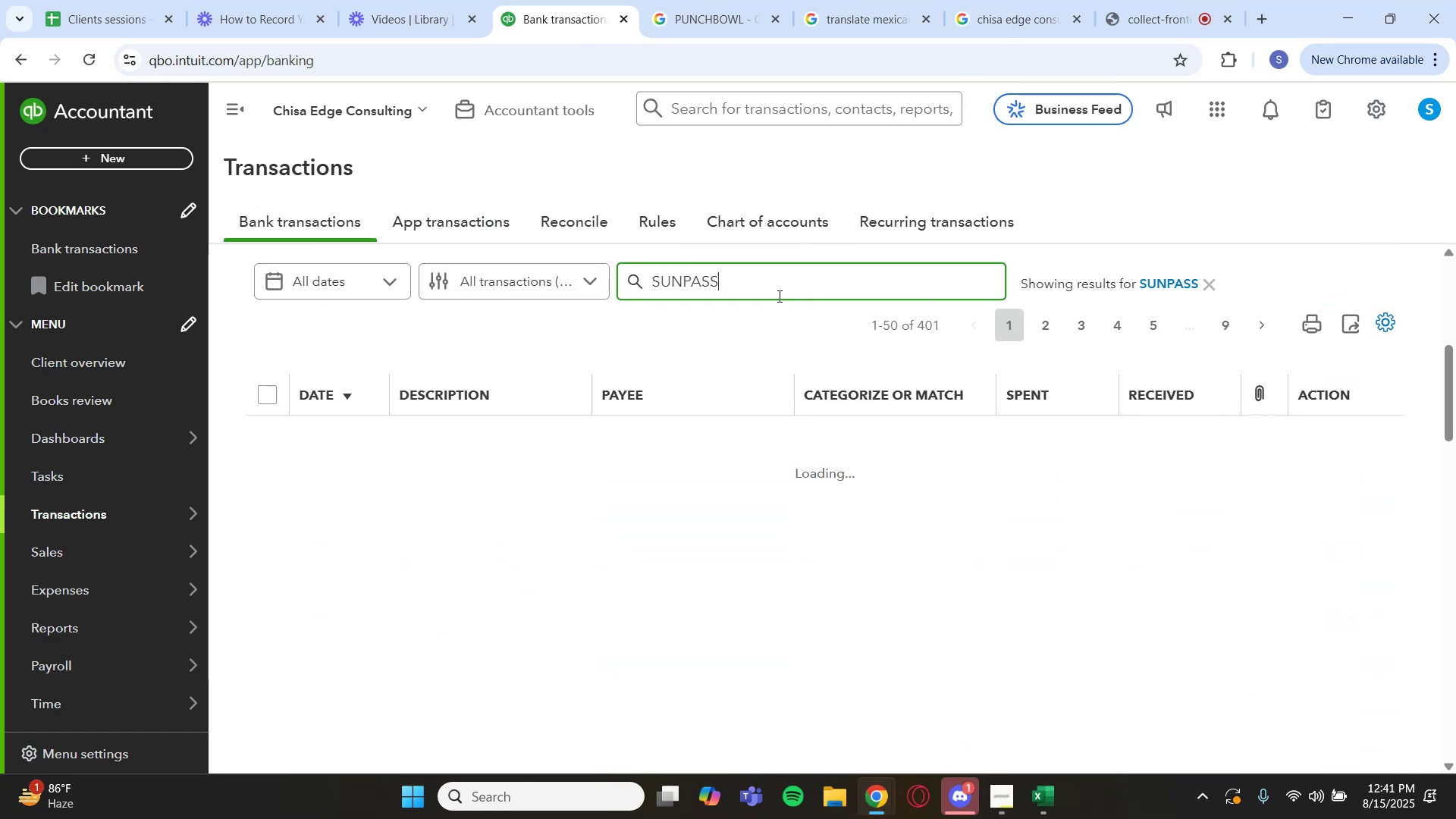 
scroll: coordinate [633, 362], scroll_direction: down, amount: 3.0
 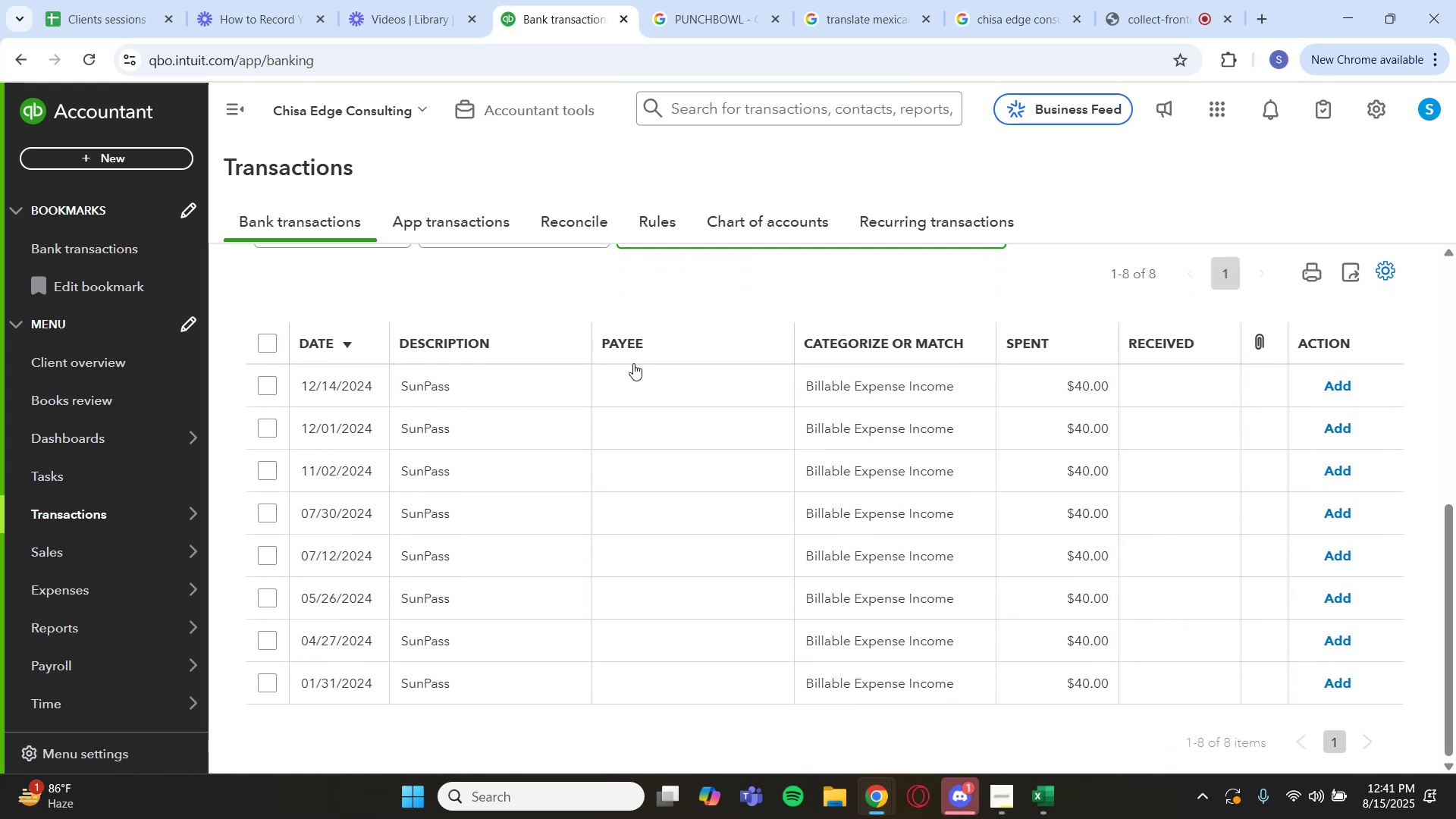 
right_click([557, 409])
 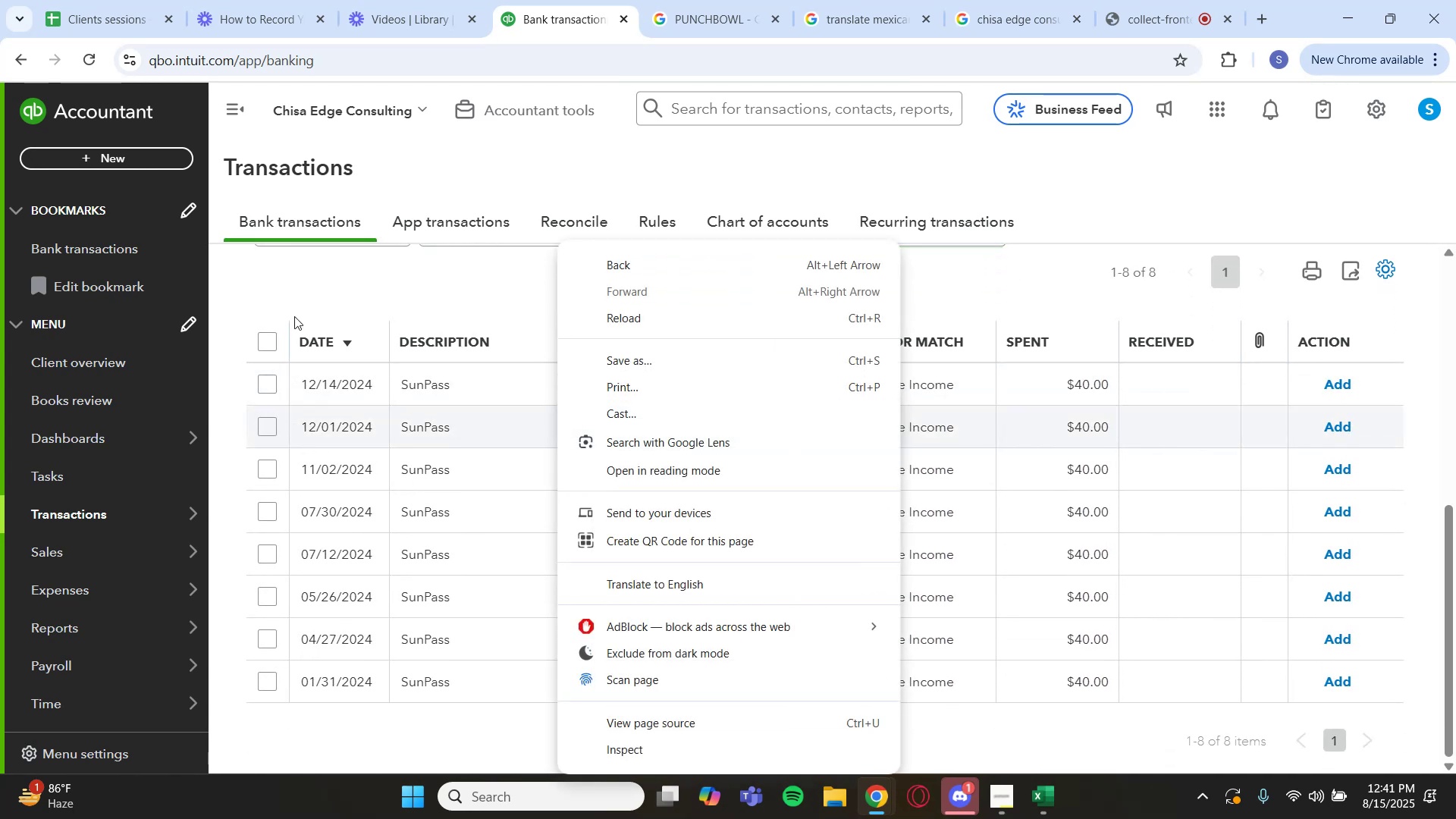 
left_click([366, 290])
 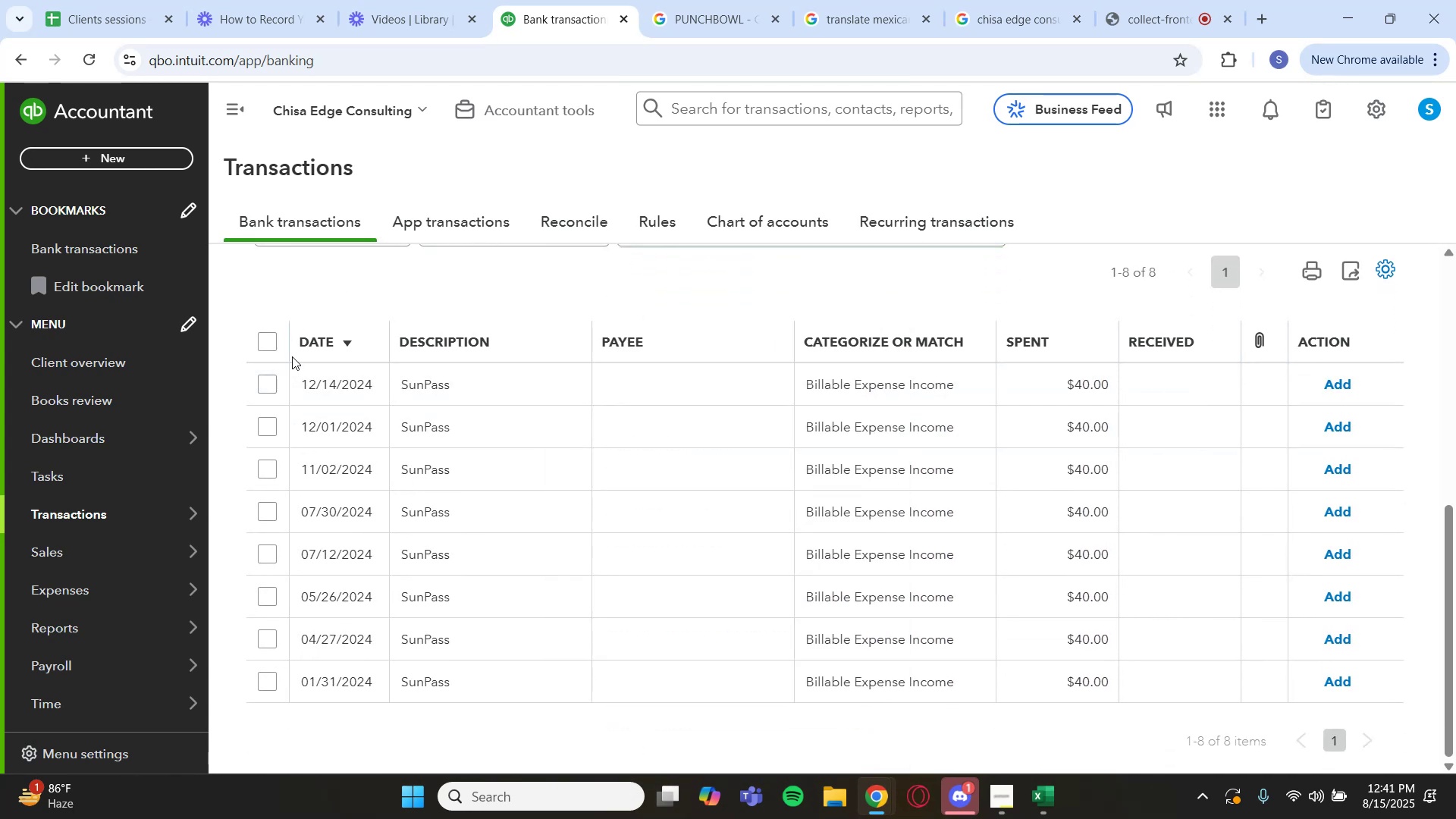 
left_click([441, 384])
 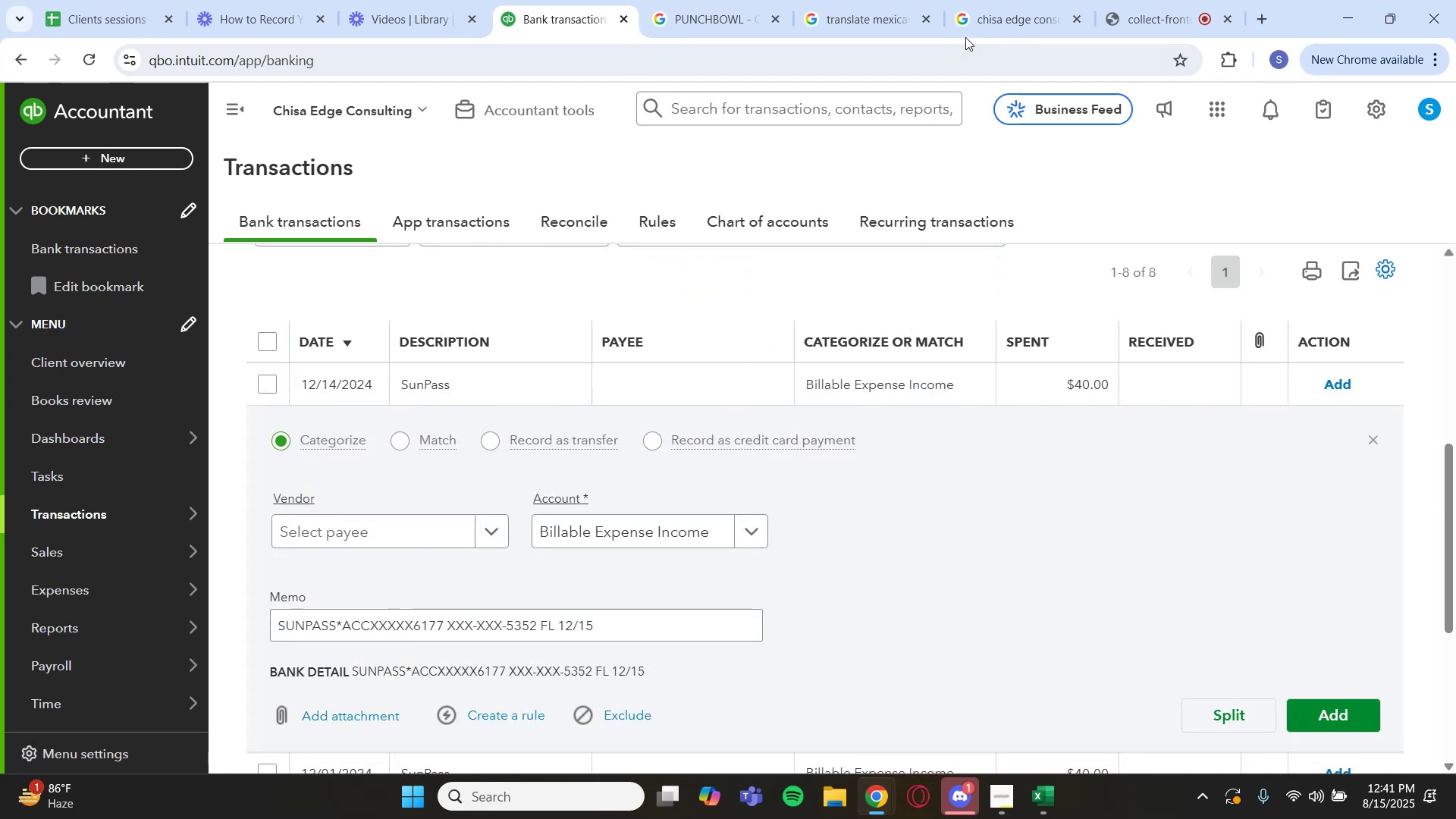 
left_click([742, 8])
 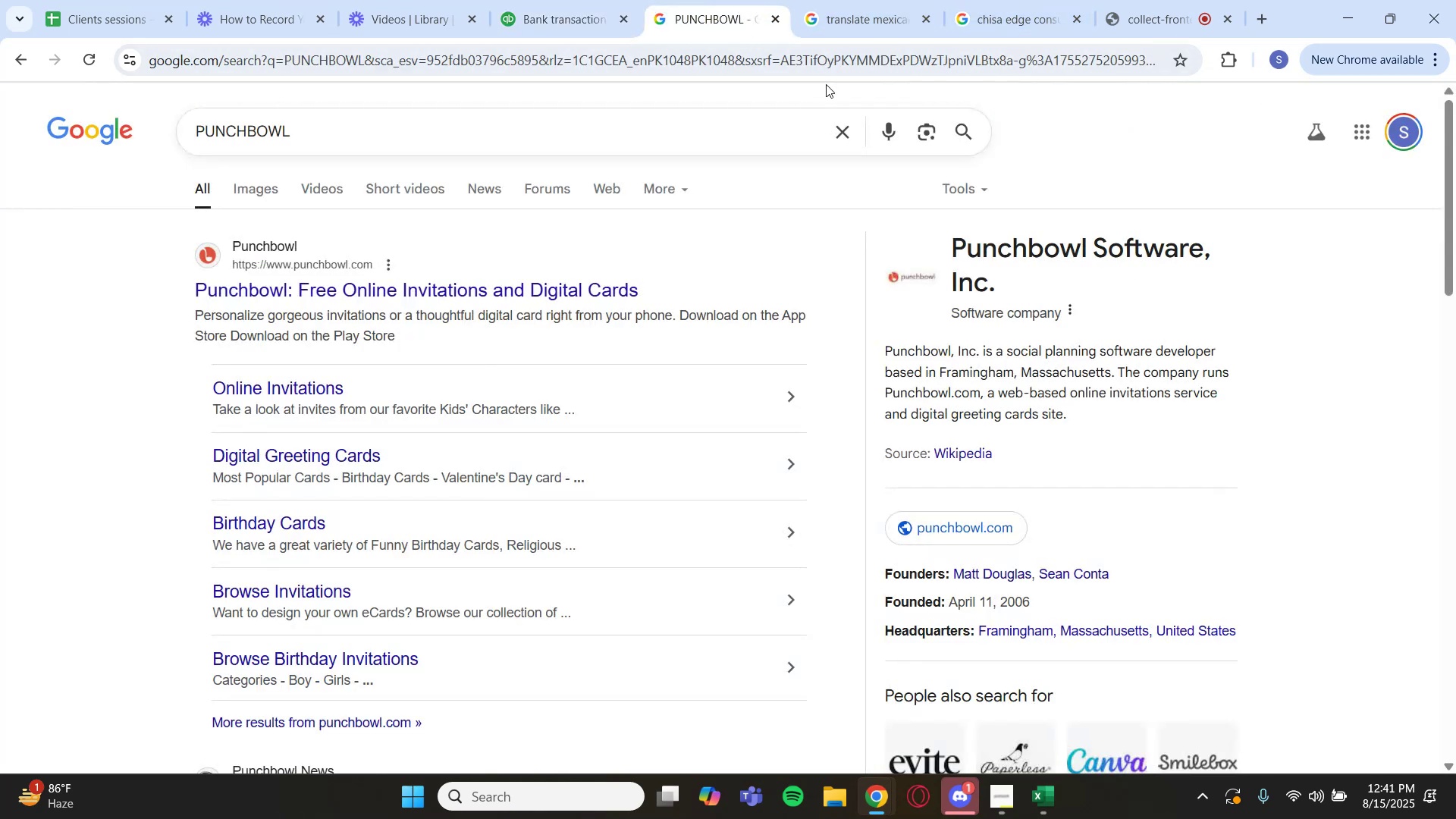 
left_click([840, 121])
 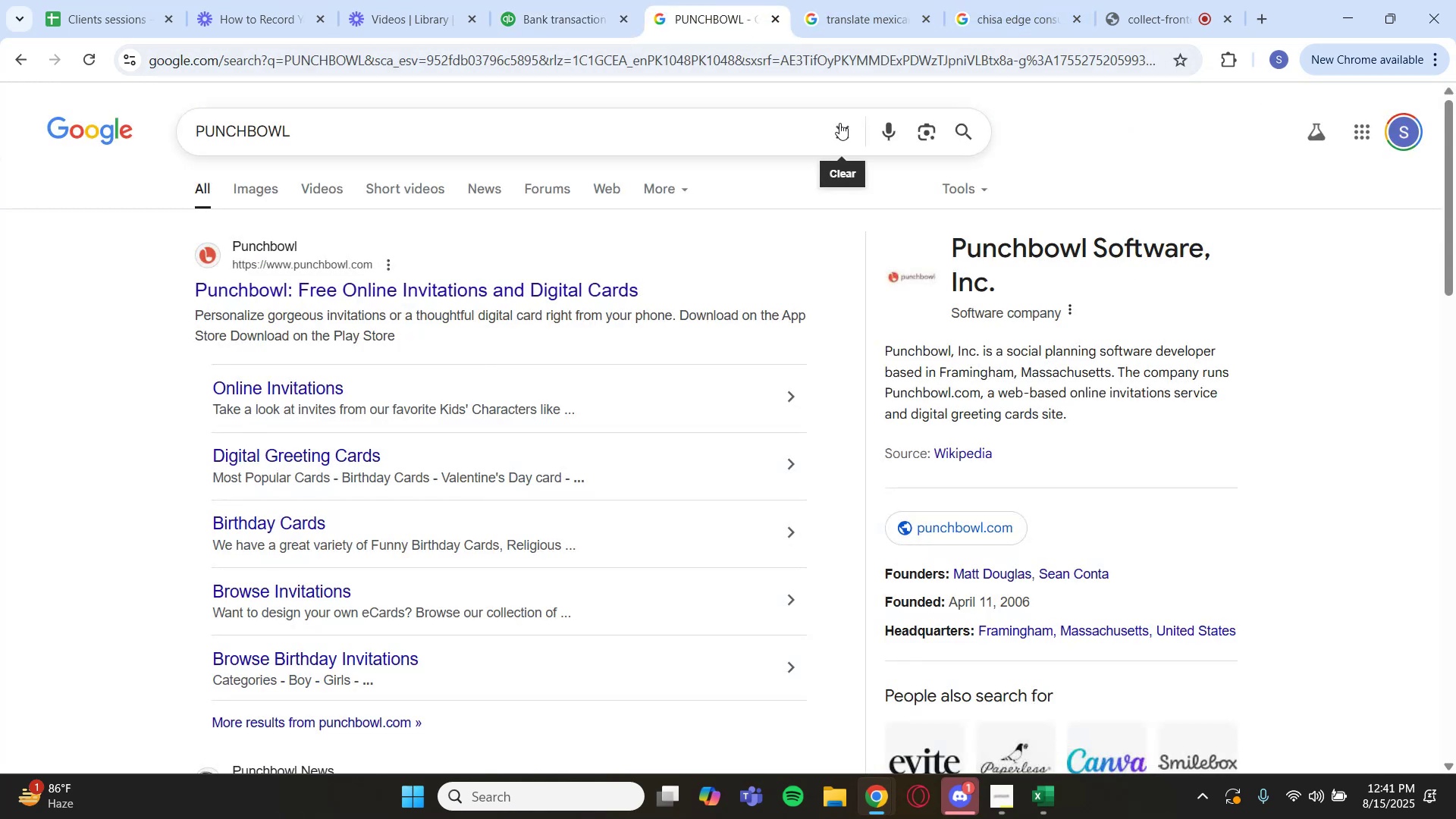 
key(Control+V)
 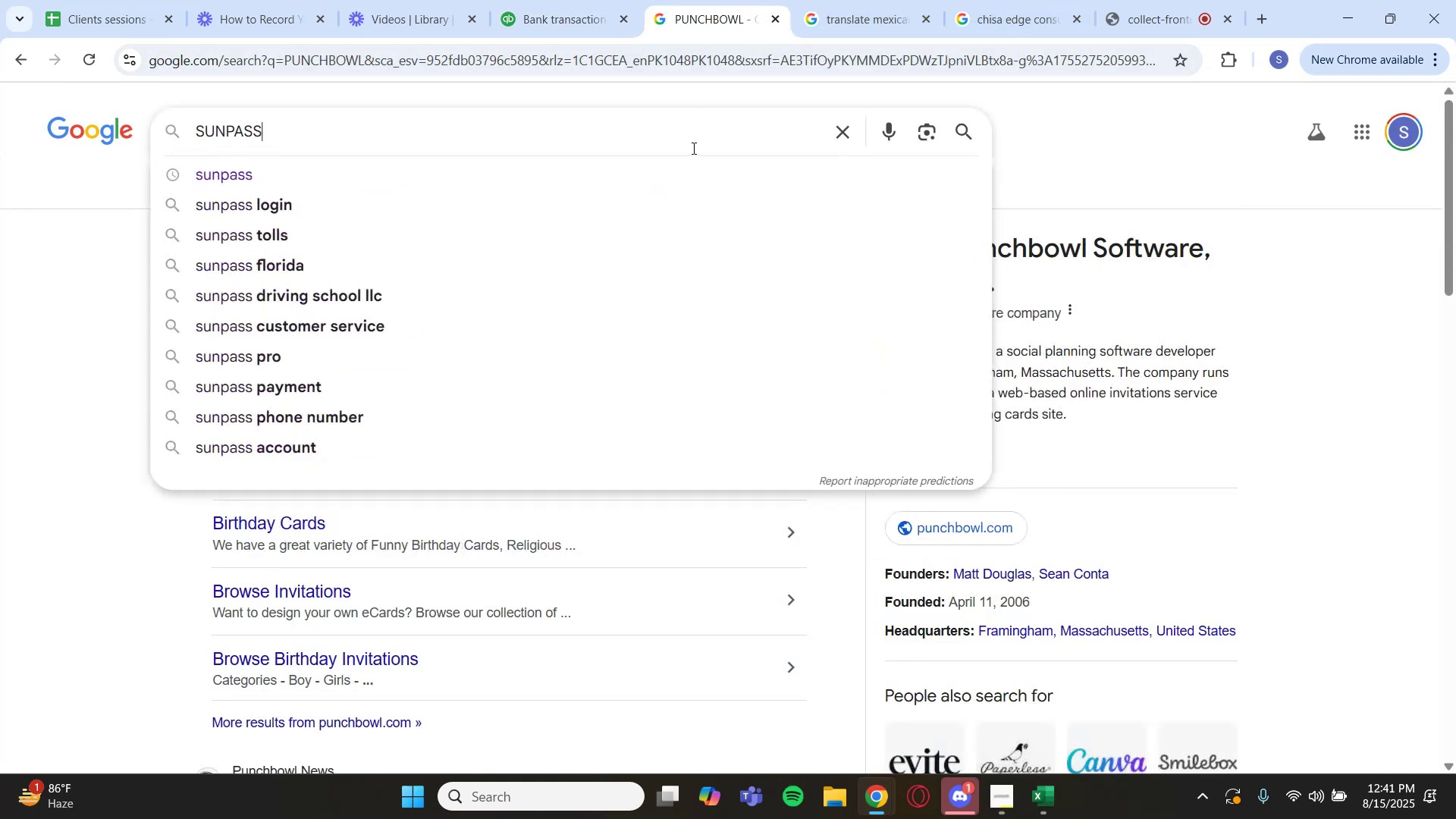 
key(Enter)
 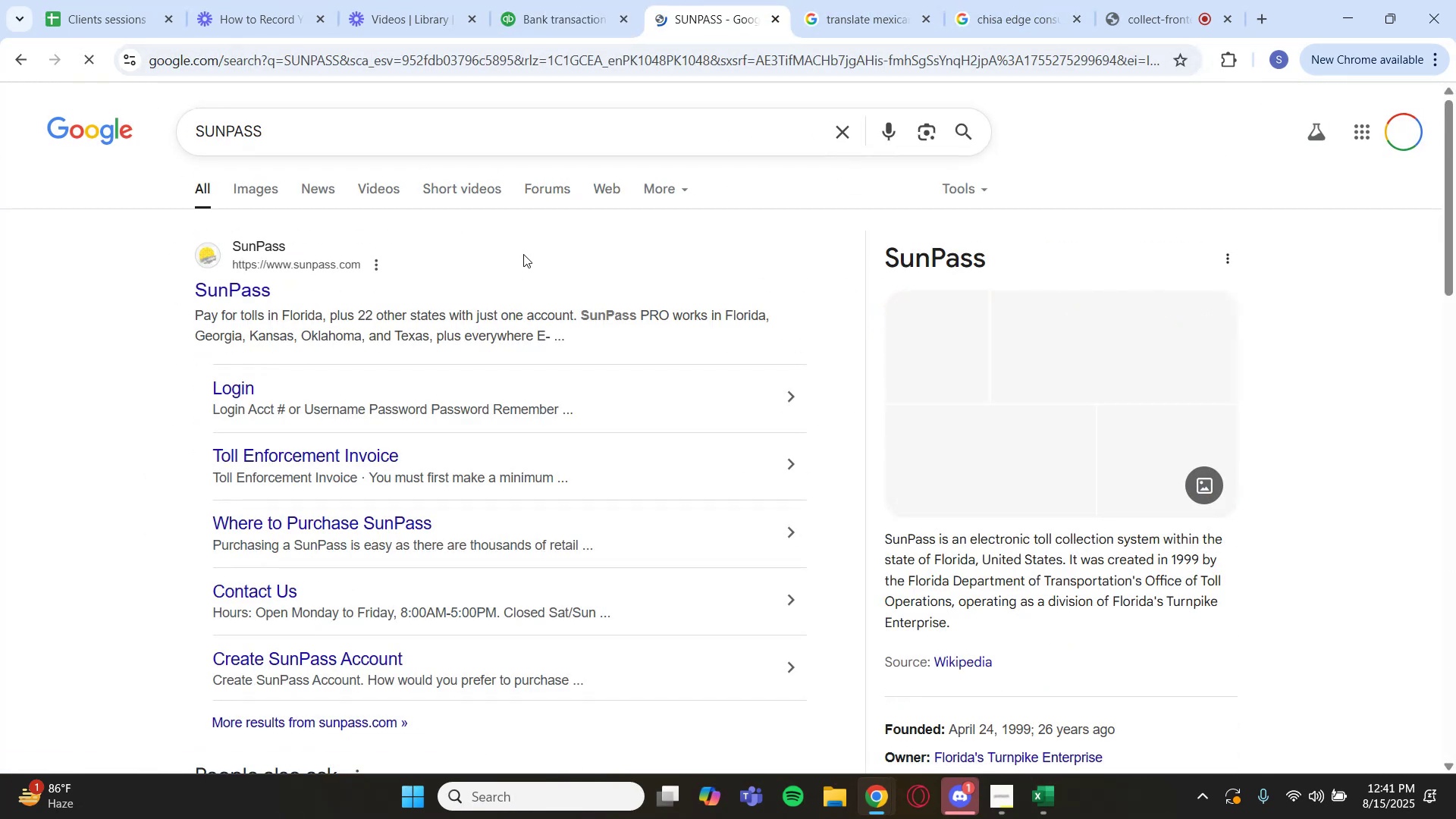 
wait(5.24)
 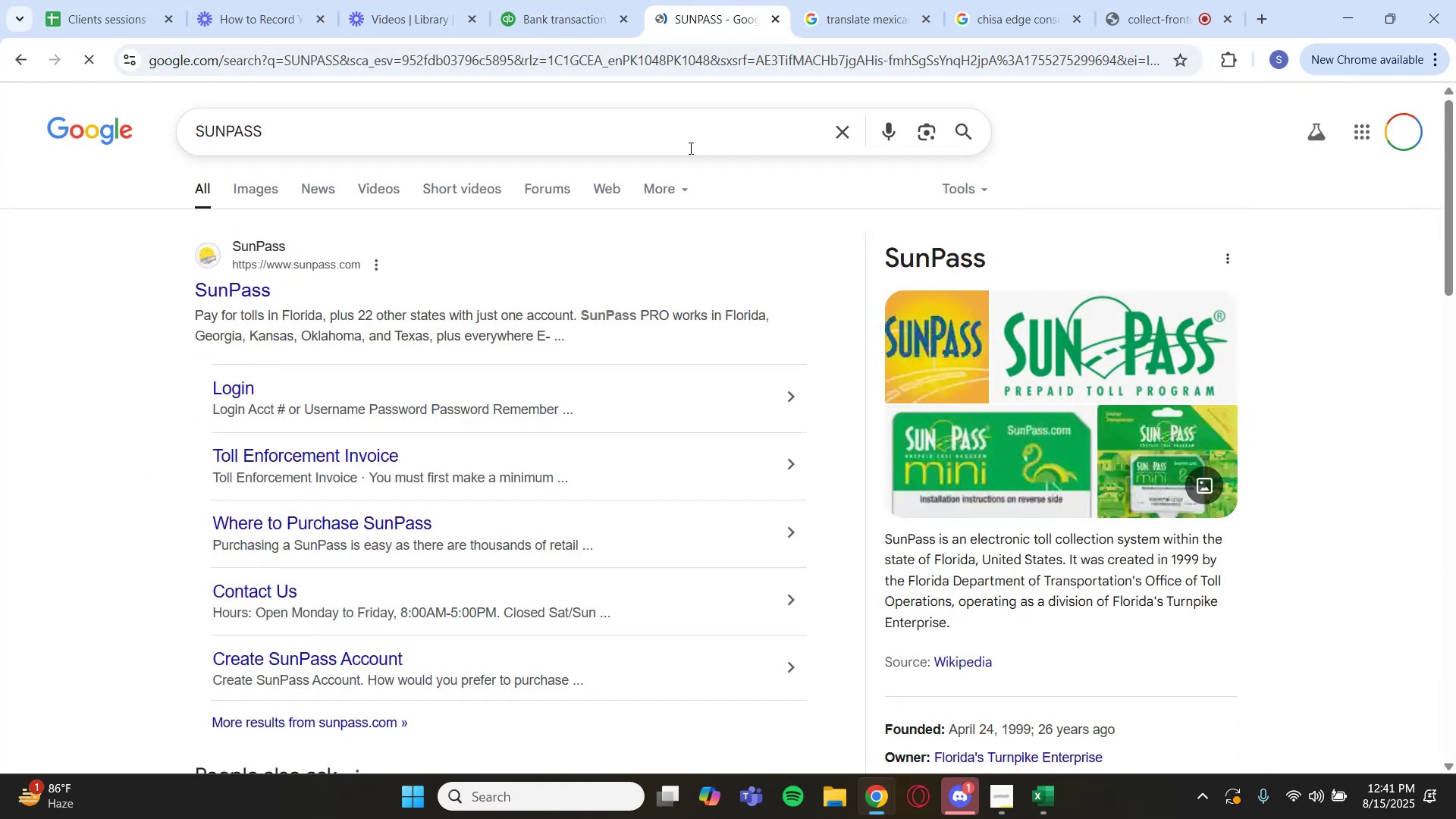 
left_click([557, 25])
 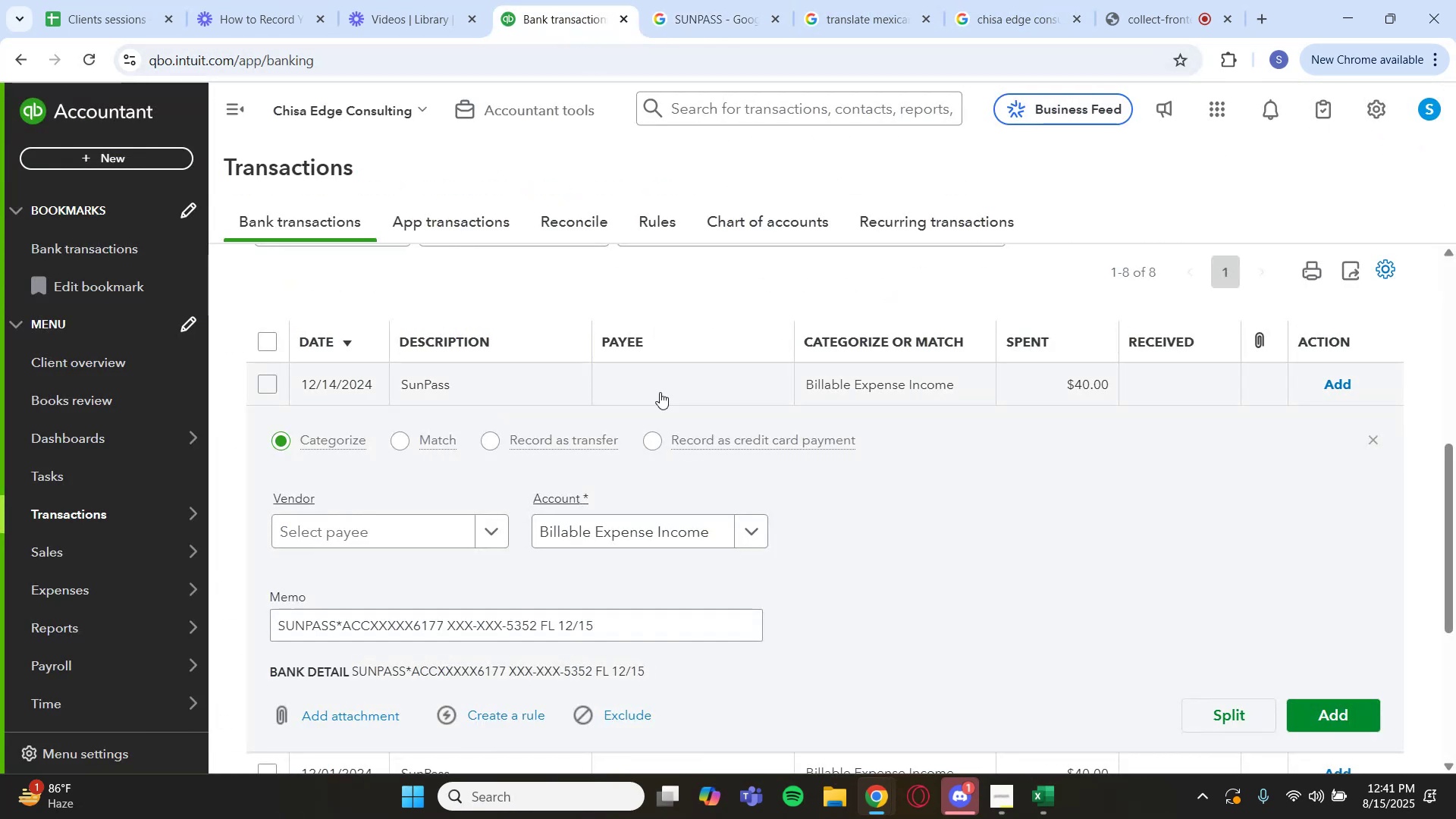 
left_click([578, 282])
 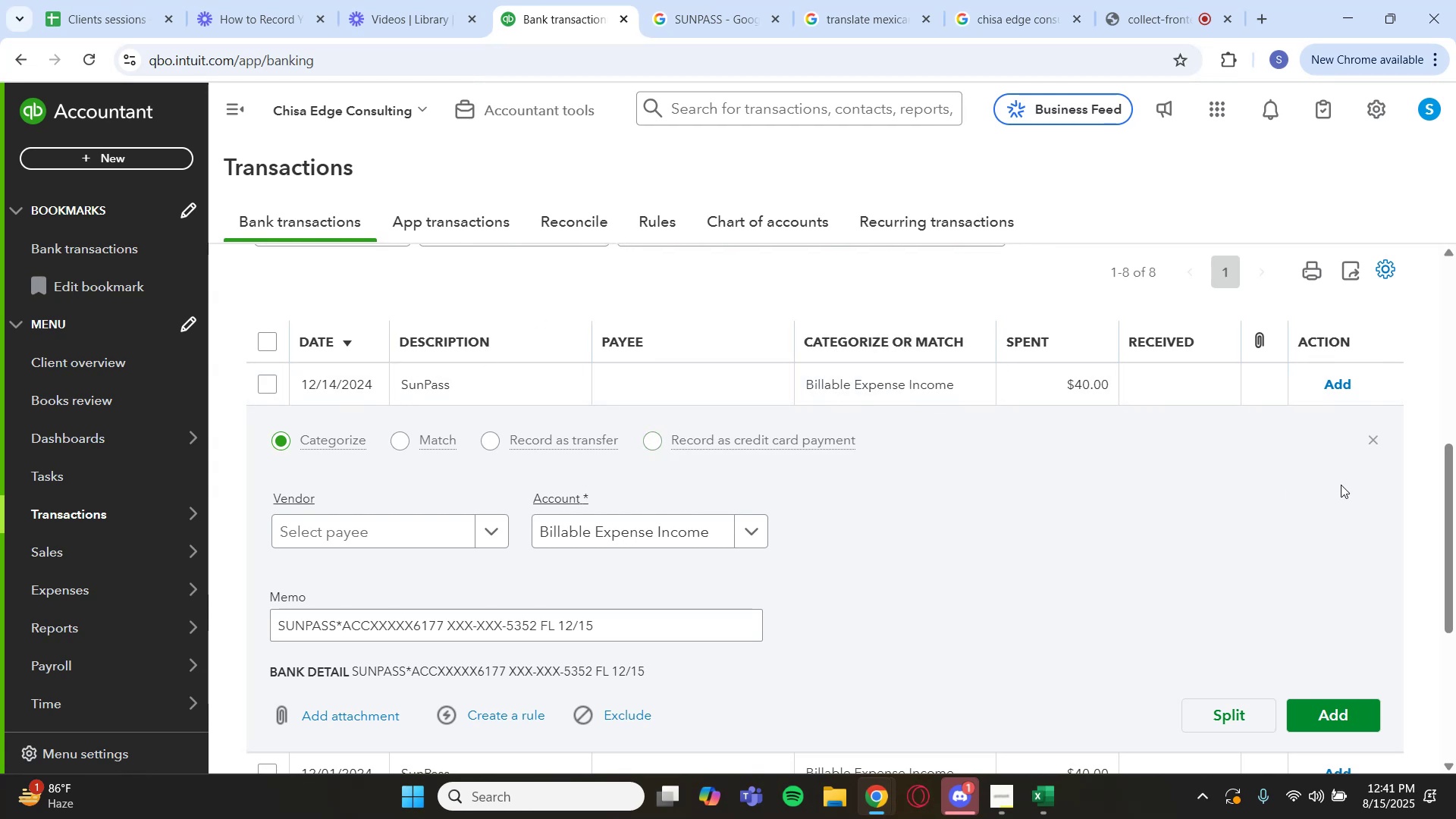 
left_click([1375, 444])
 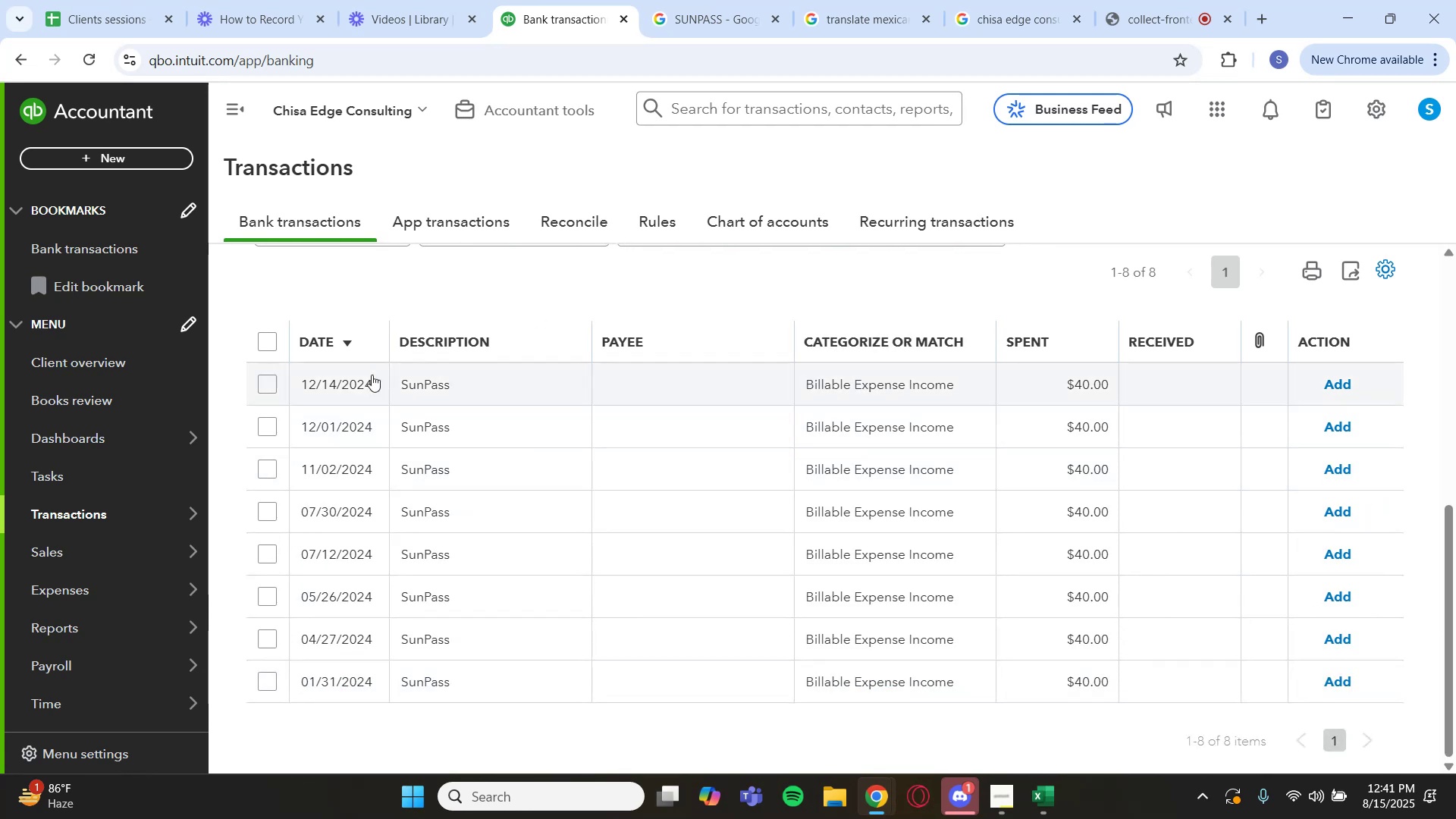 
left_click([264, 341])
 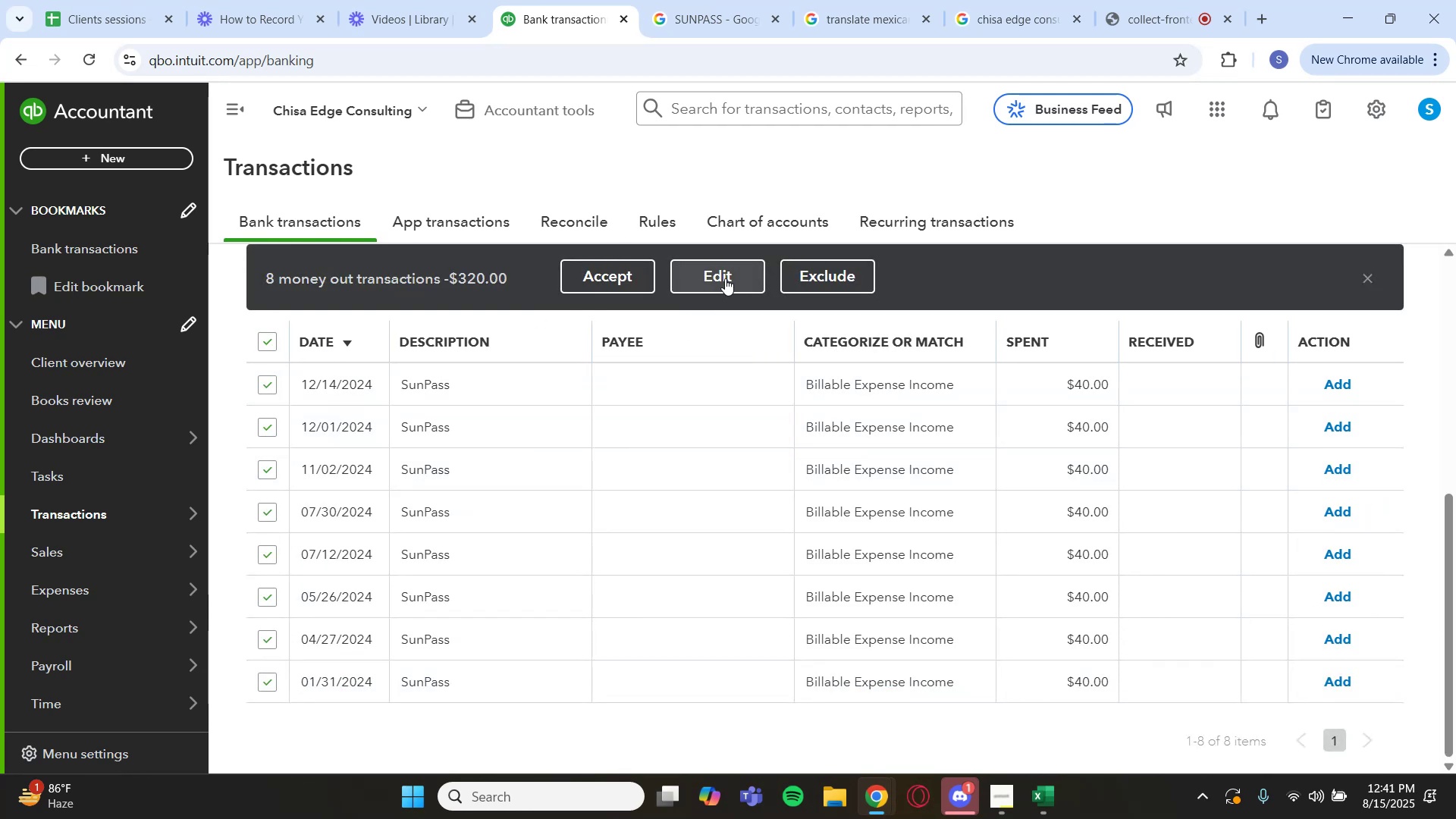 
wait(5.03)
 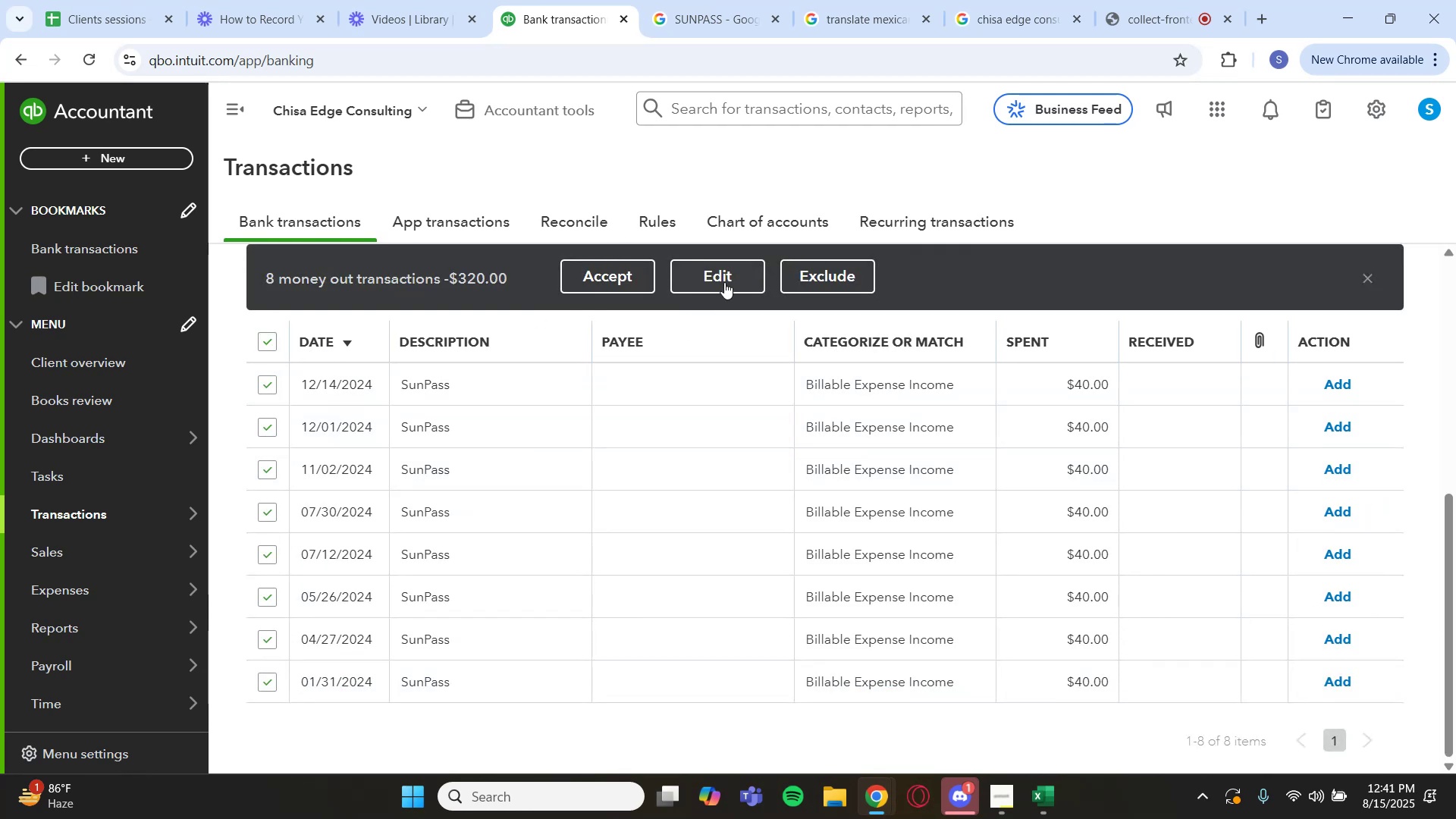 
left_click([719, 276])
 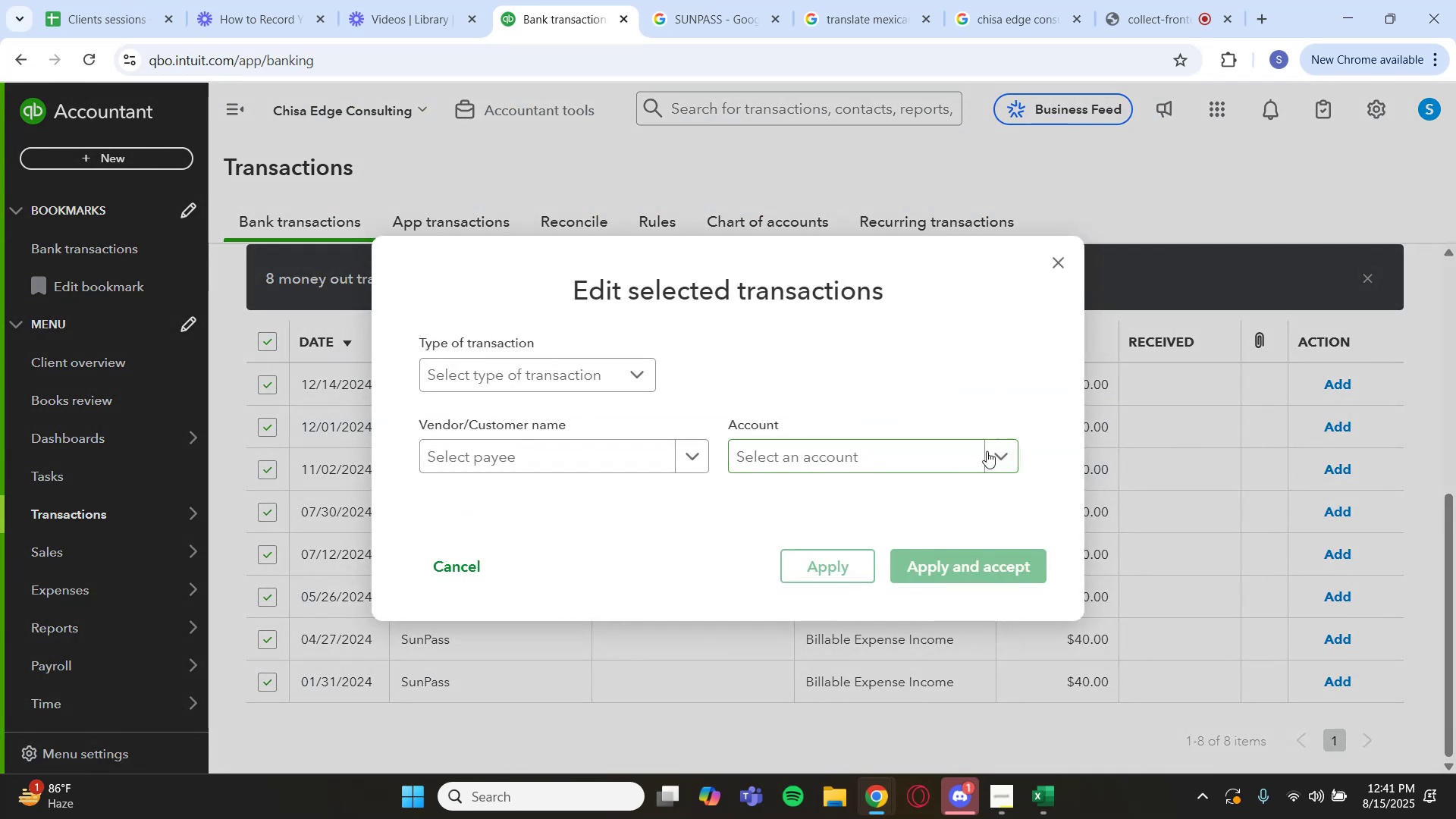 
left_click([952, 450])
 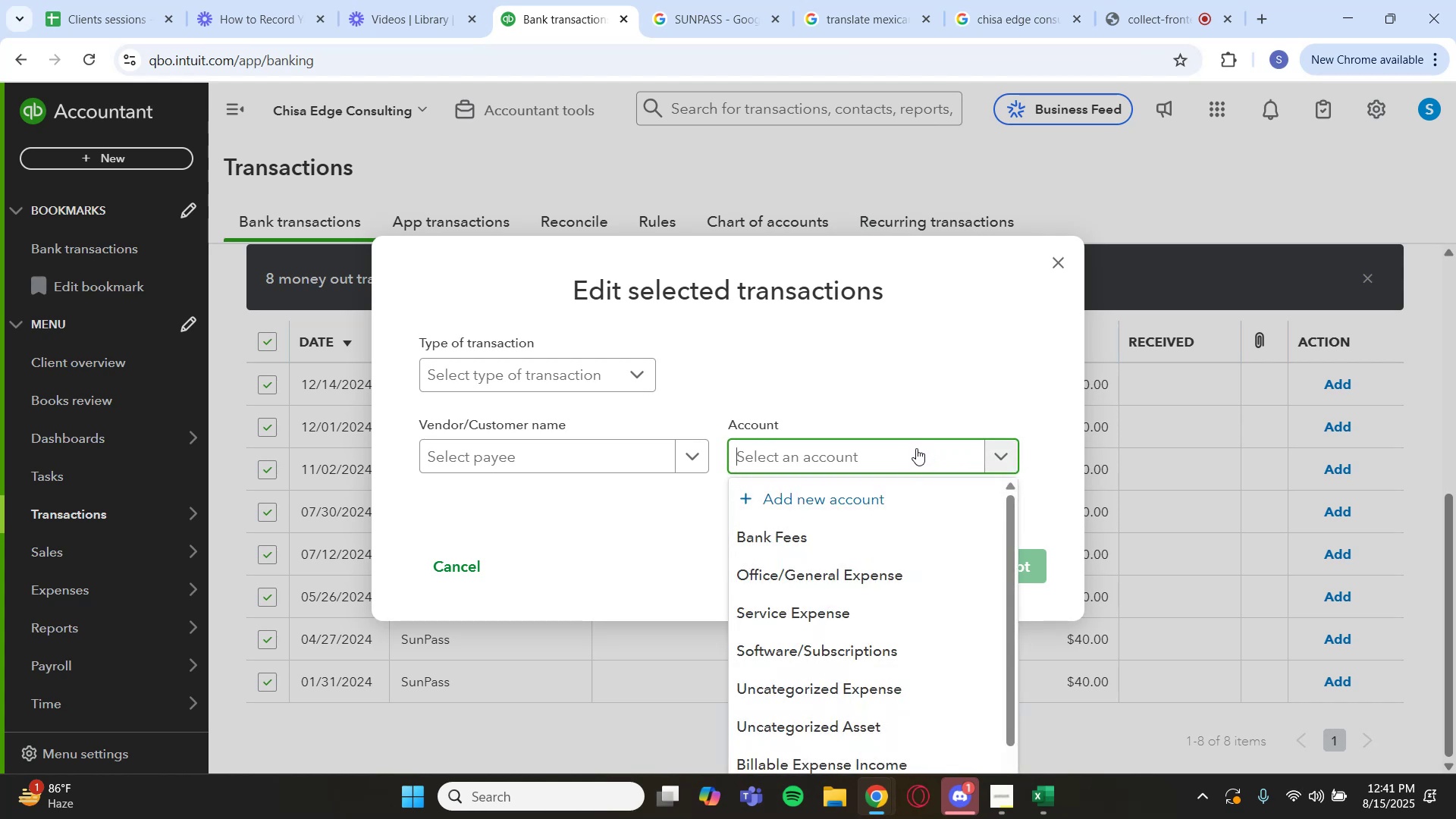 
left_click([906, 501])
 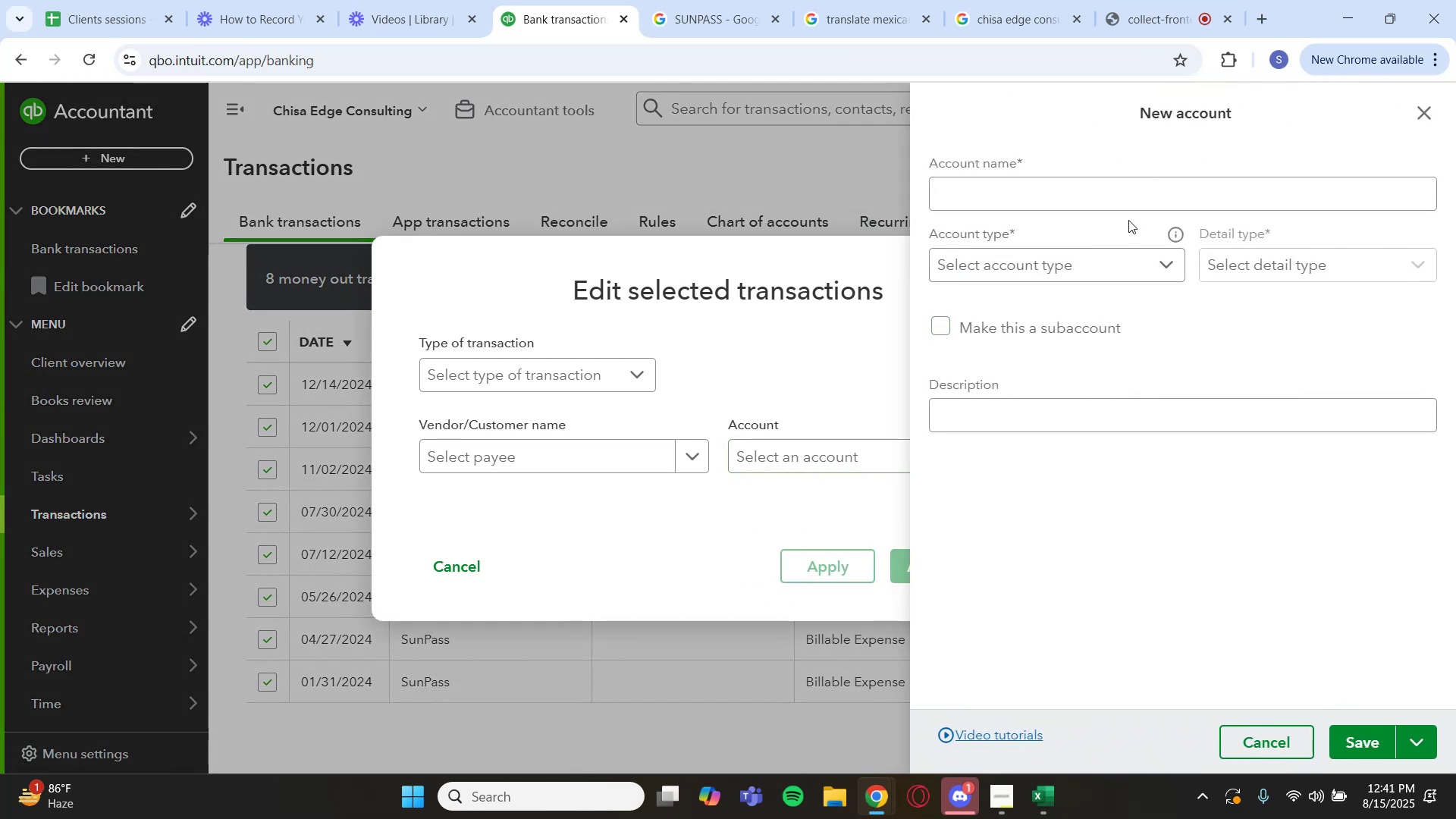 
type(Travel Expenses)
 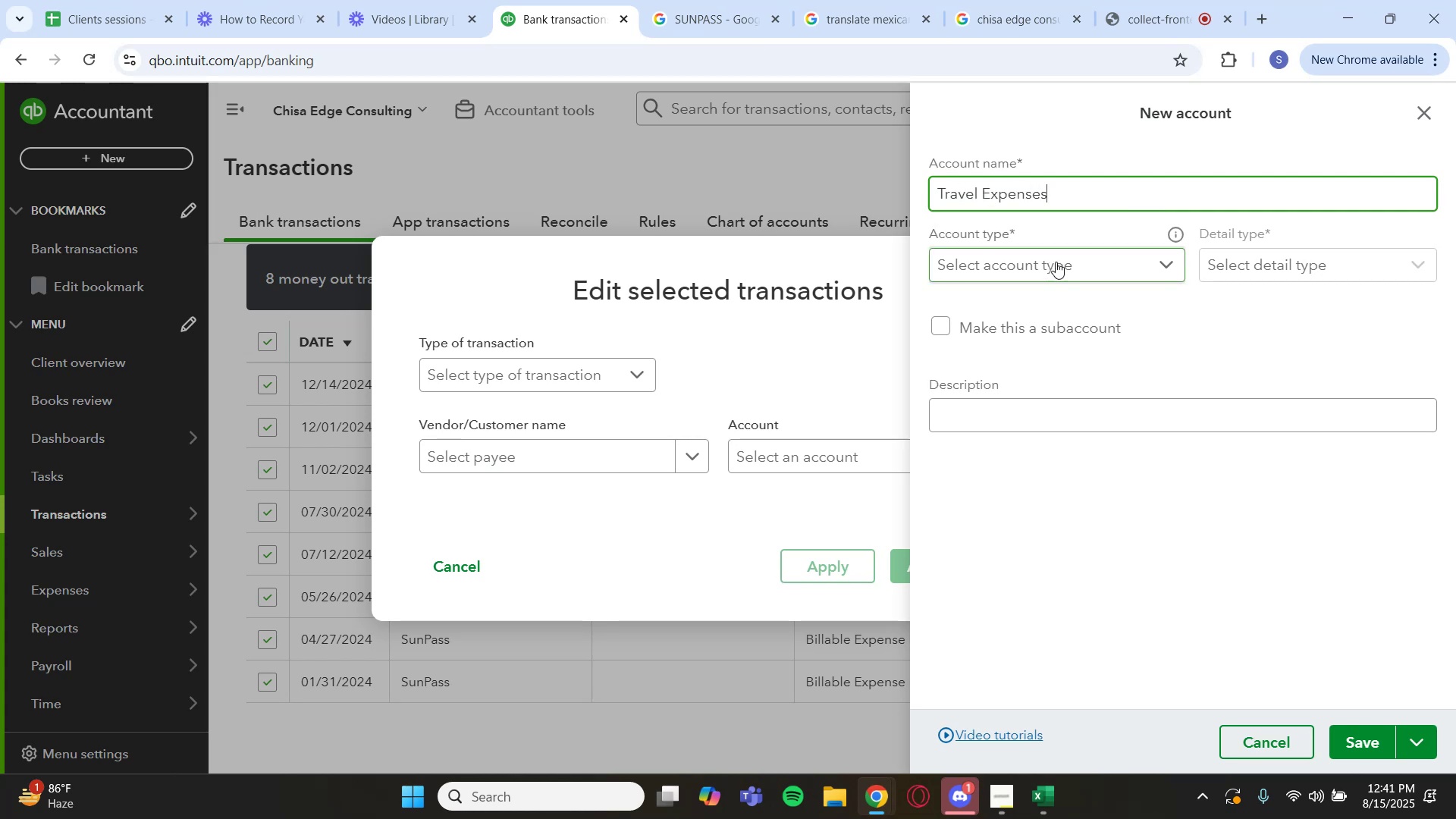 
left_click([1095, 266])
 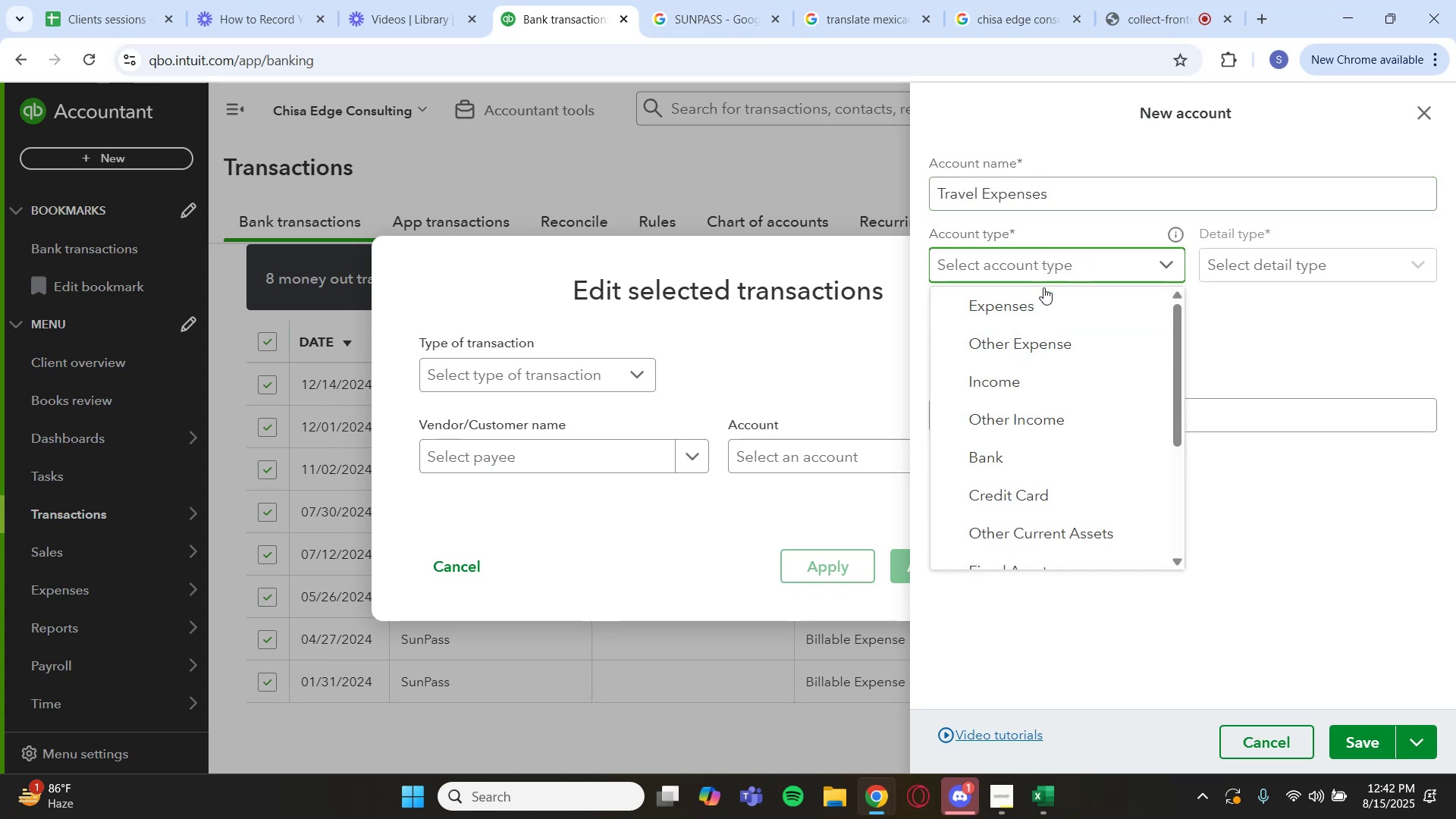 
left_click([1082, 309])
 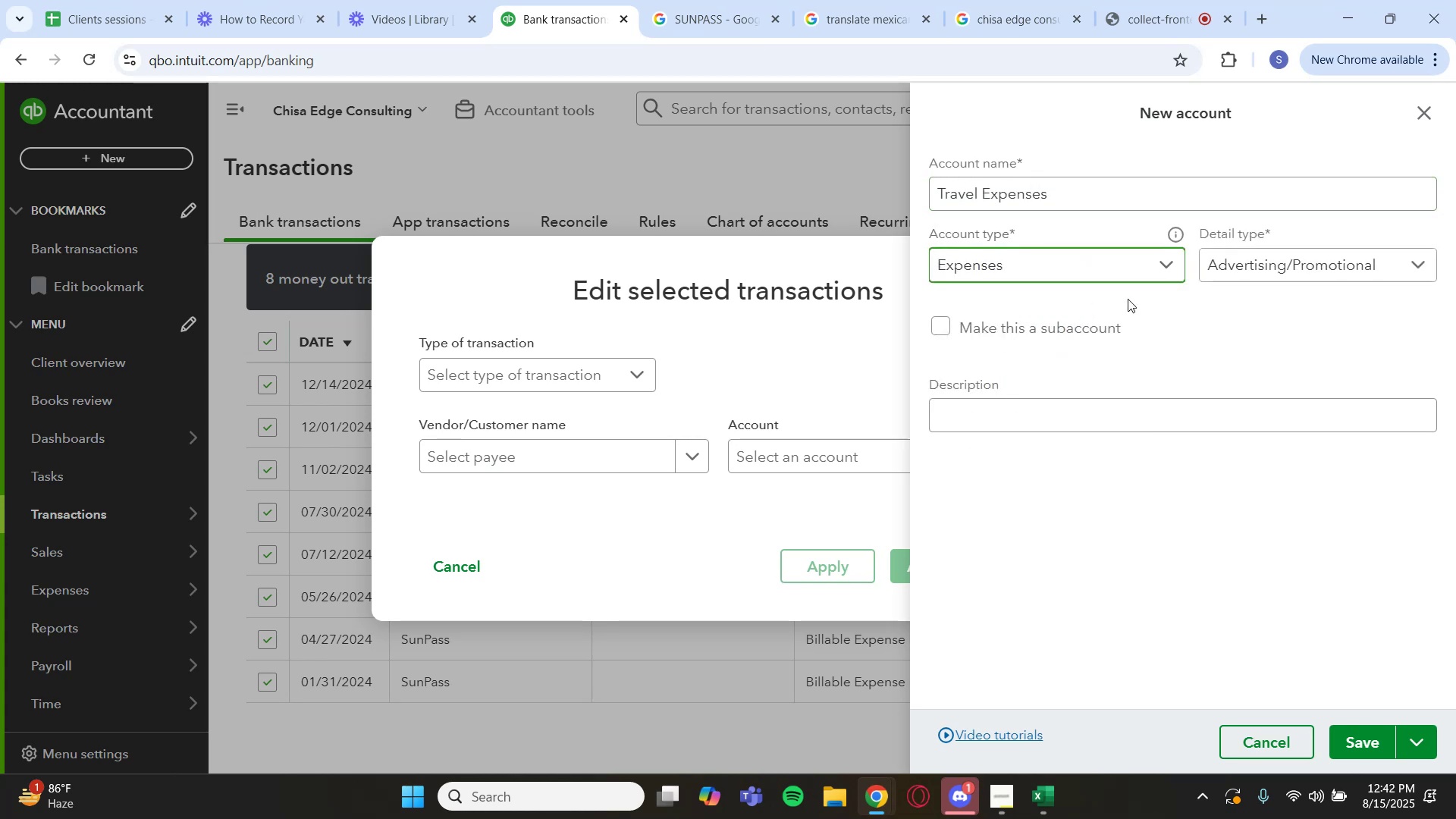 
left_click([1296, 271])
 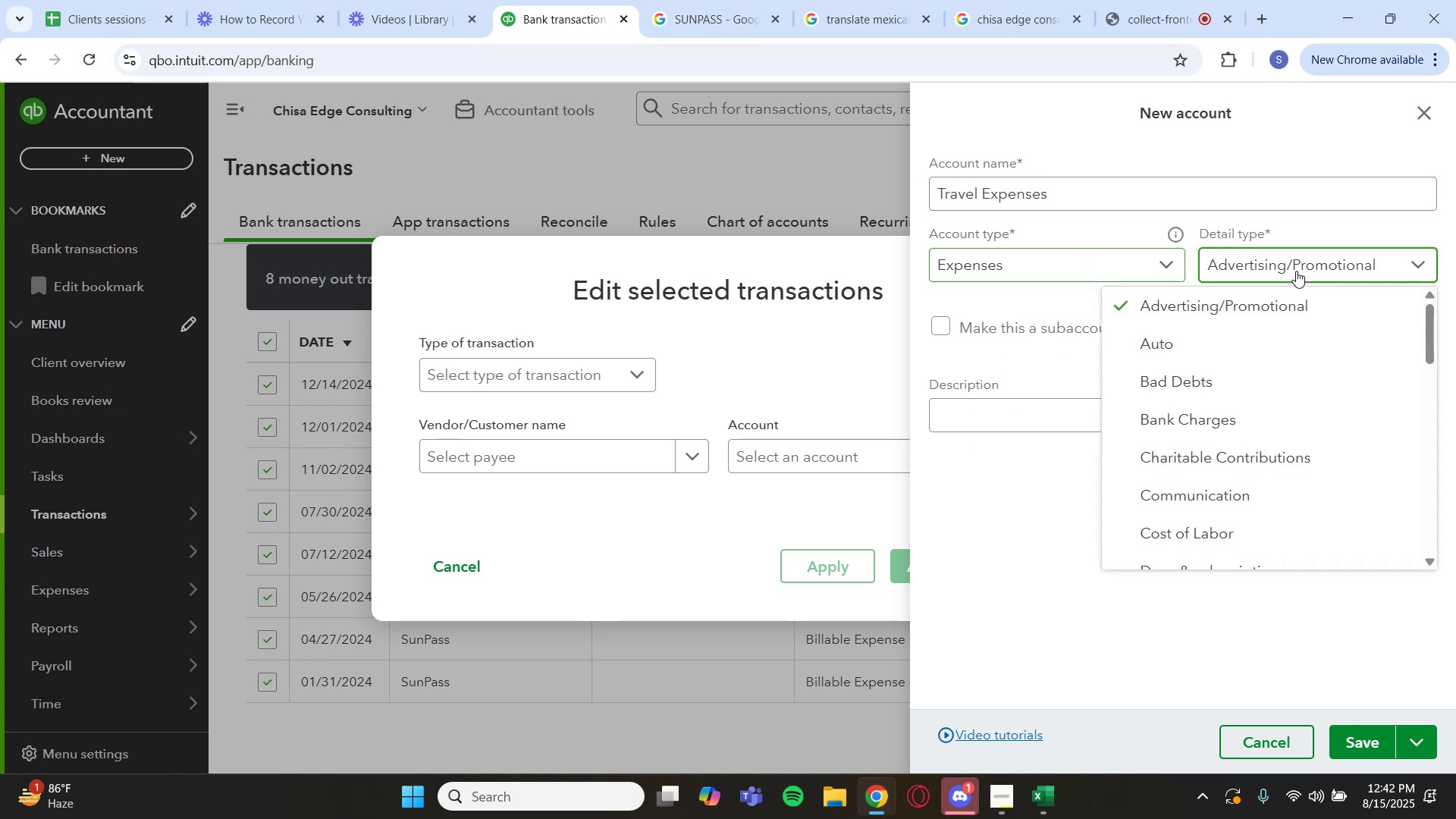 
scroll: coordinate [1256, 448], scroll_direction: down, amount: 11.0
 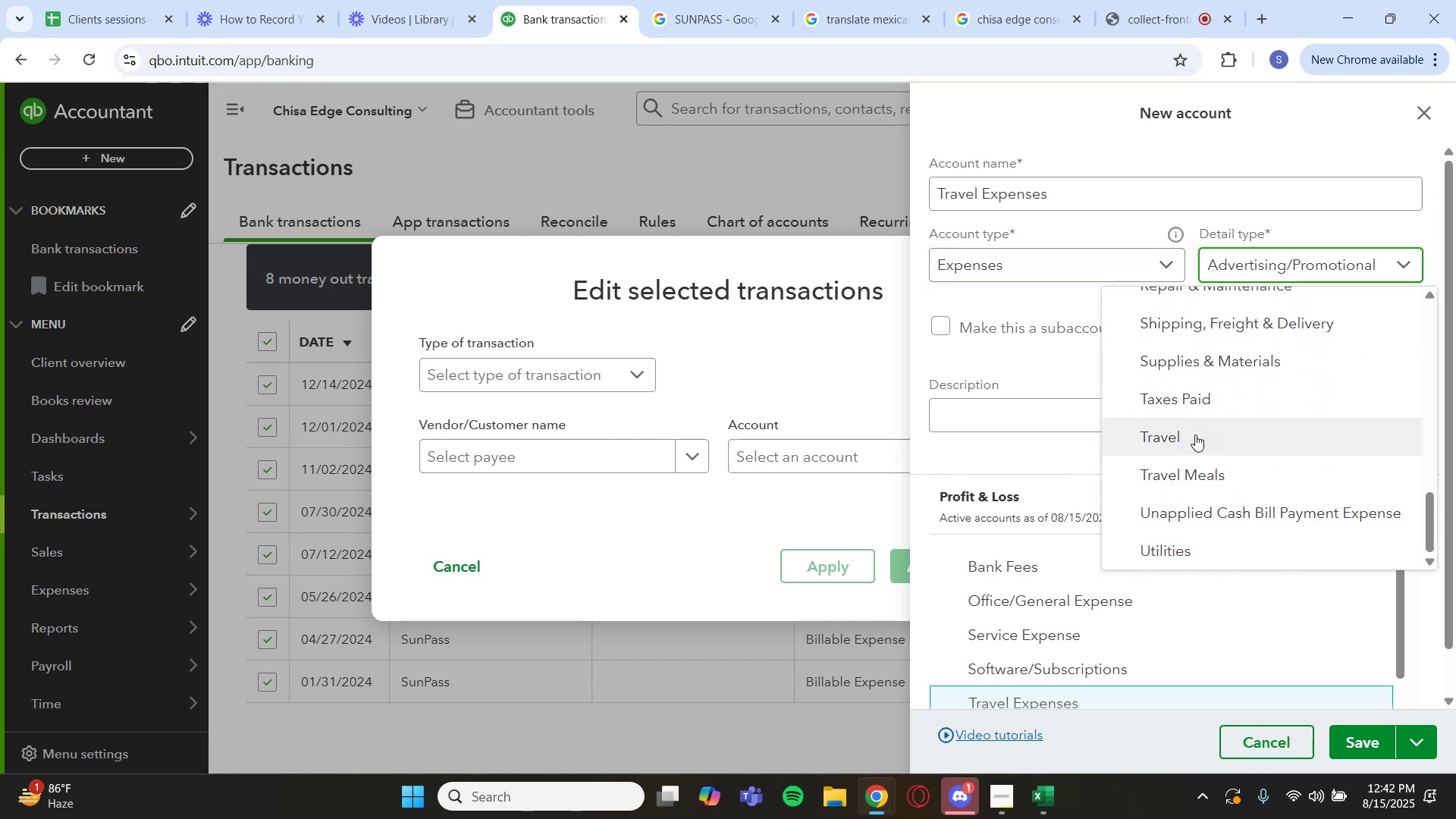 
left_click([1195, 435])
 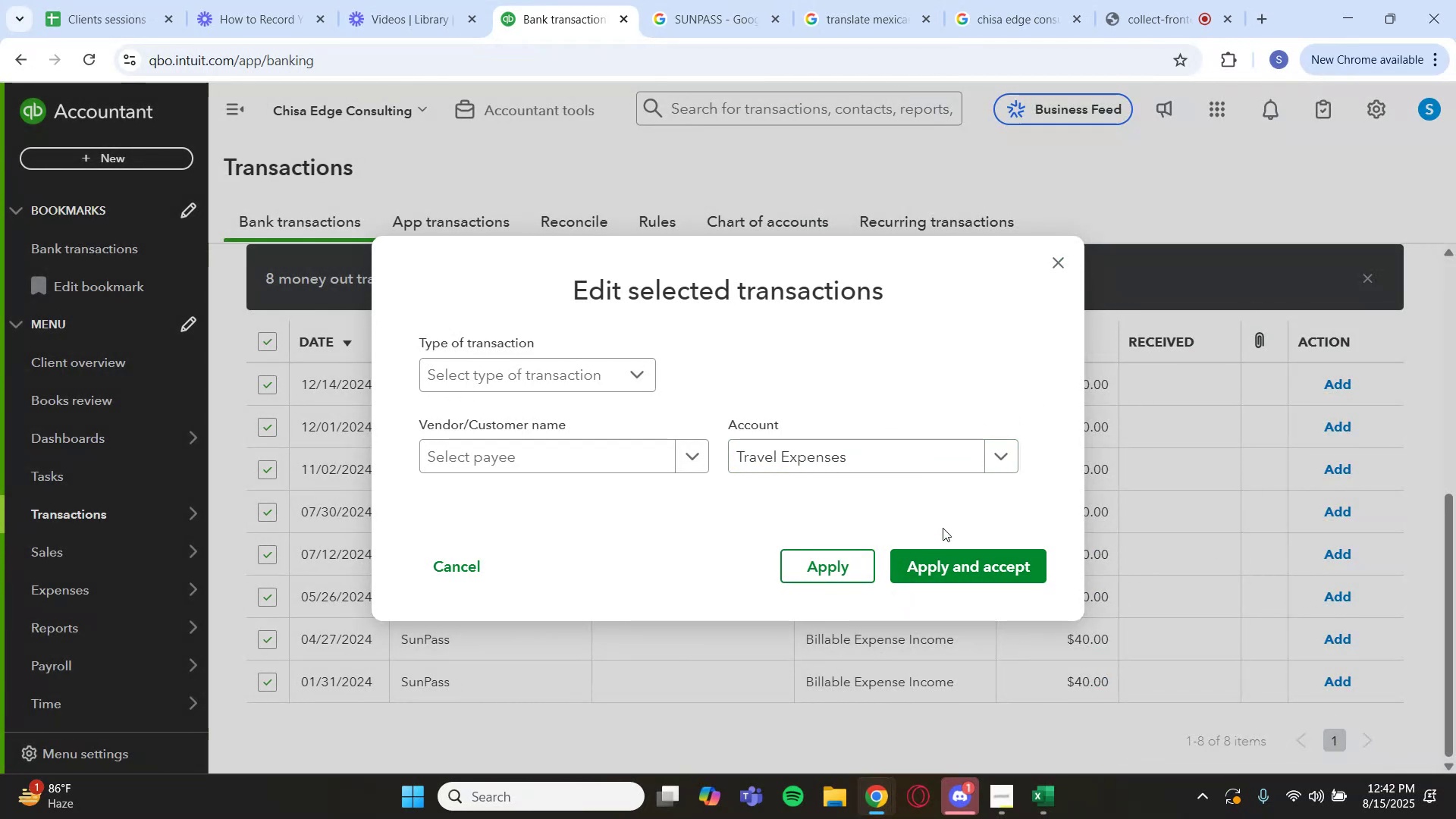 
wait(25.12)
 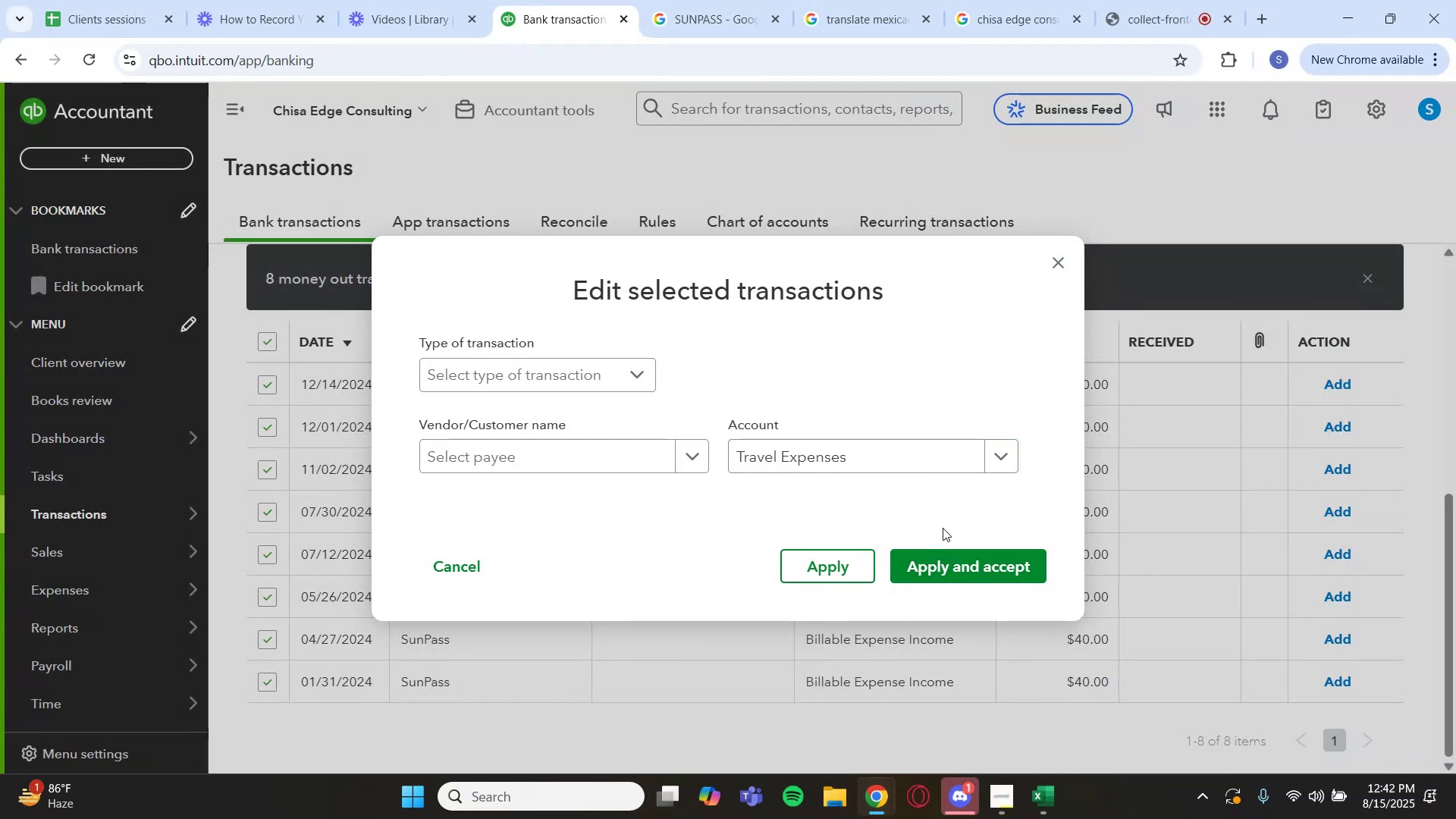 
left_click([965, 562])
 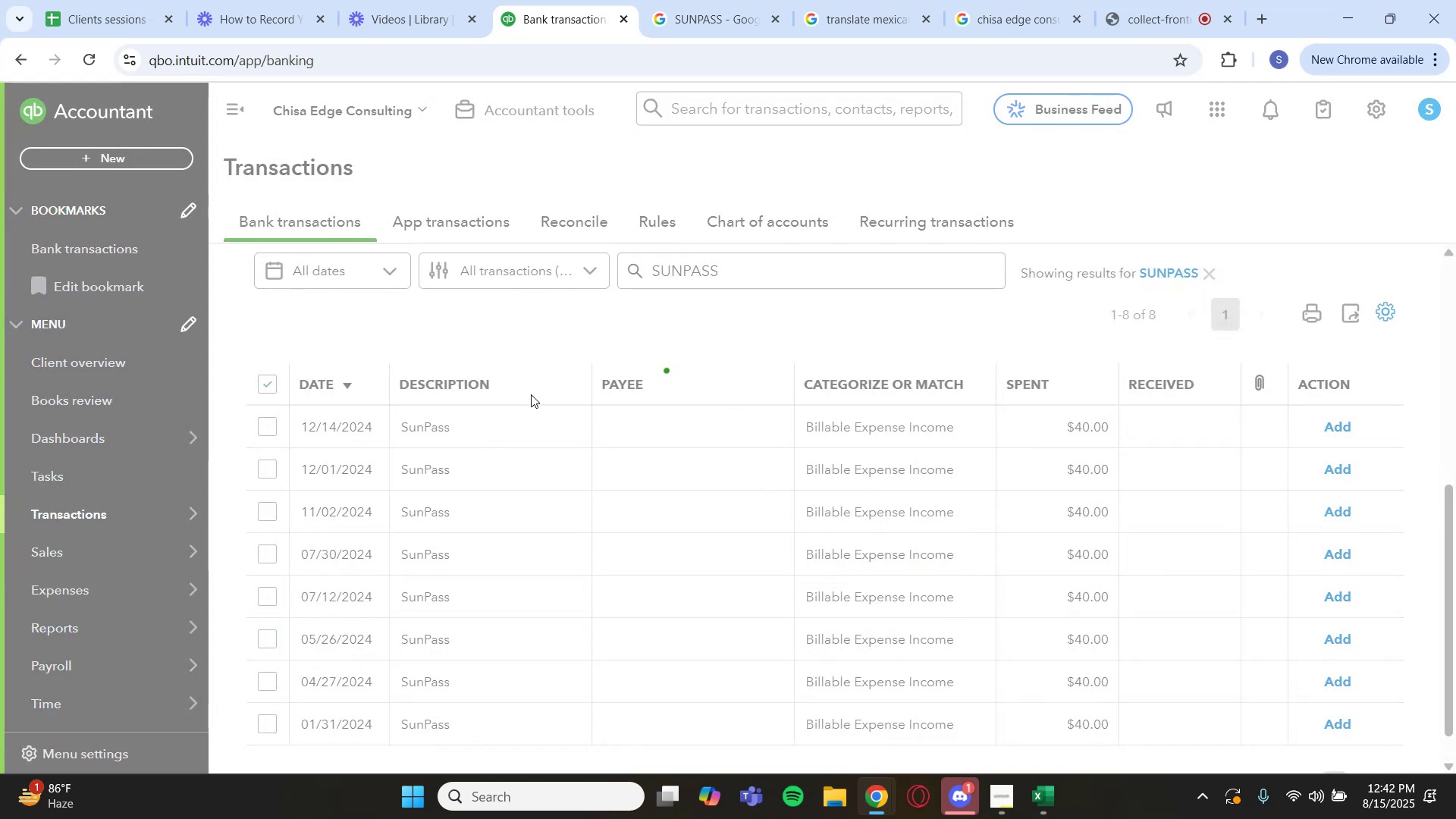 
wait(9.16)
 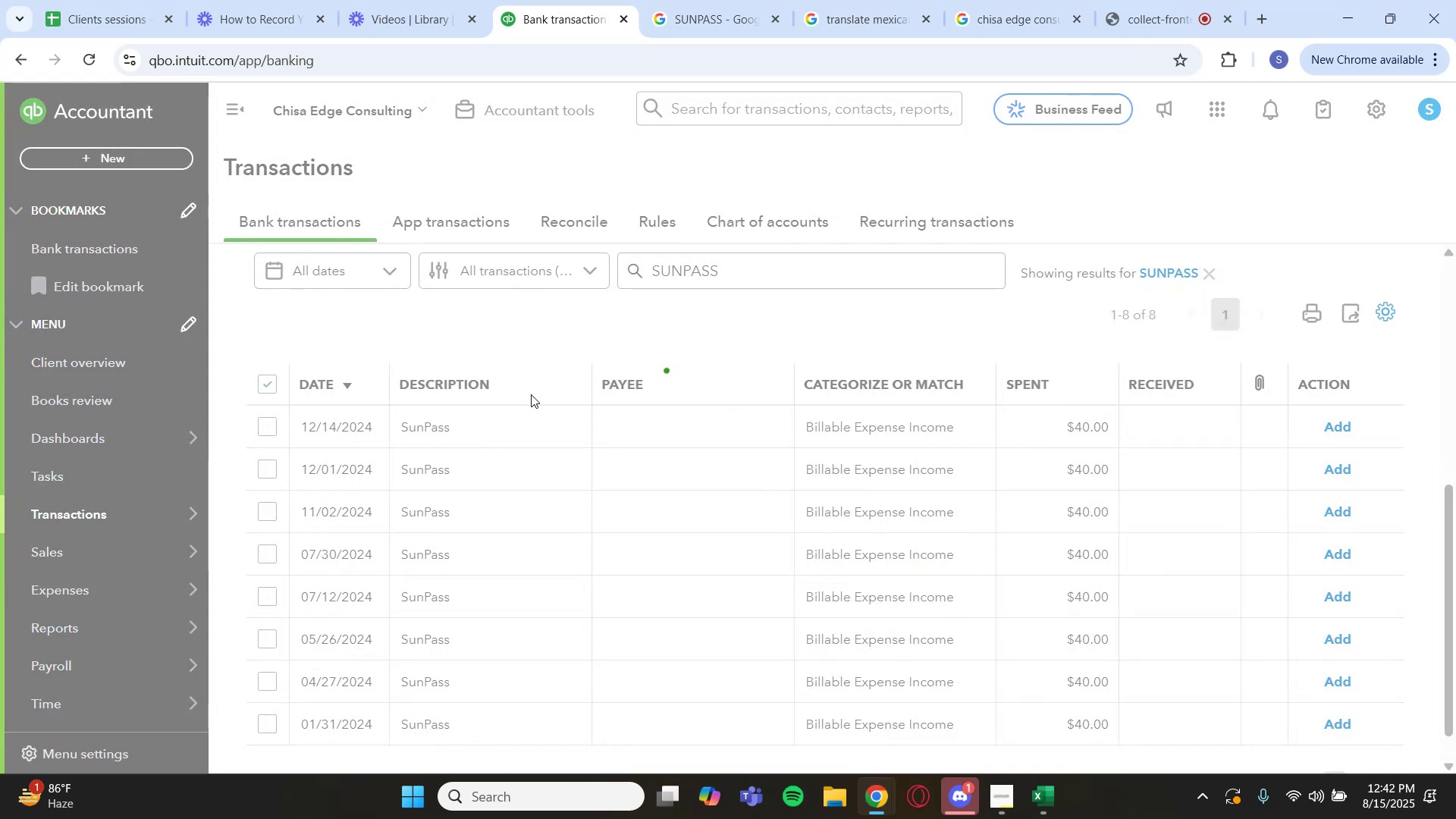 
left_click([1173, 443])
 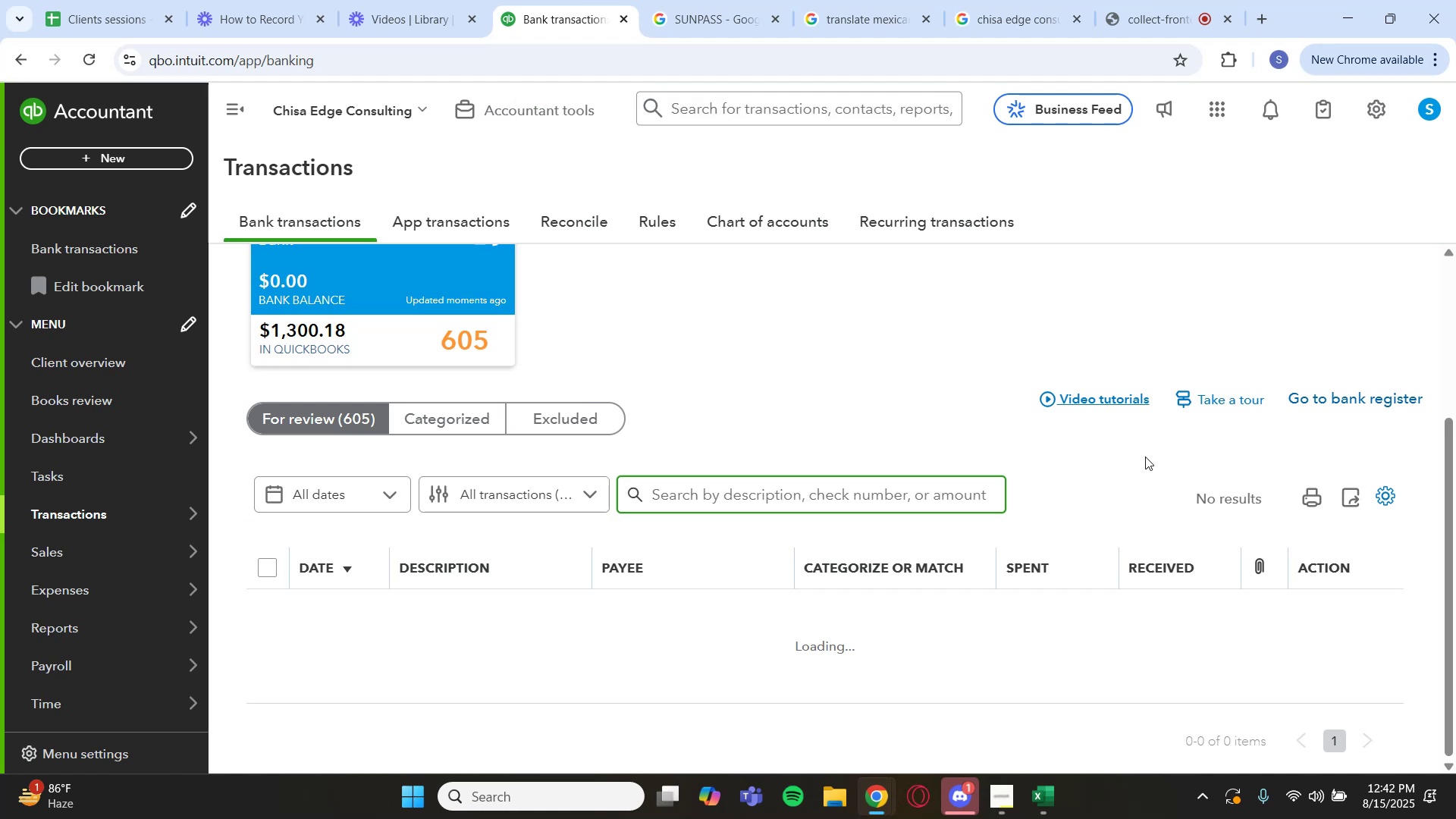 
scroll: coordinate [965, 588], scroll_direction: down, amount: 5.0
 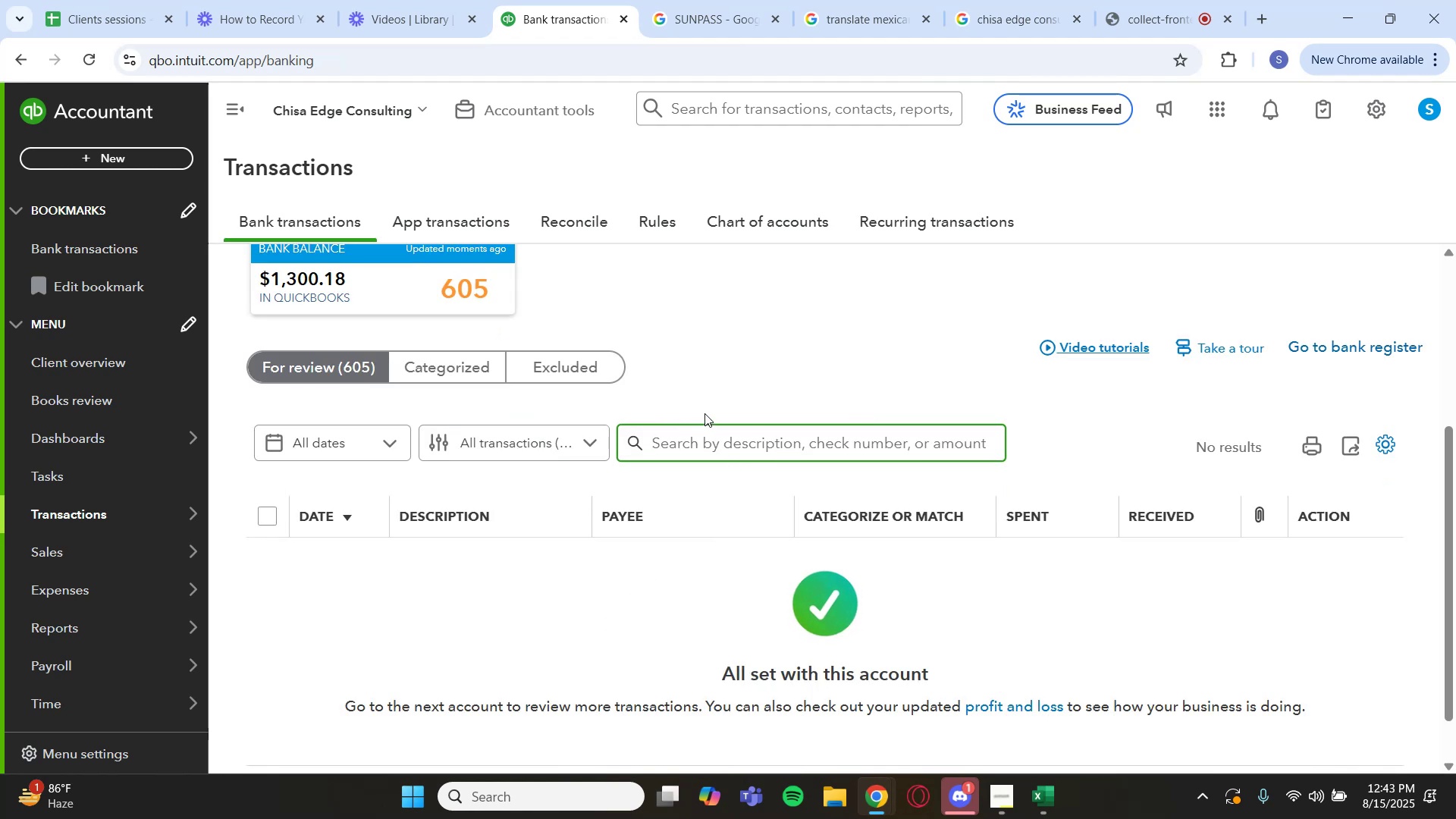 
wait(19.97)
 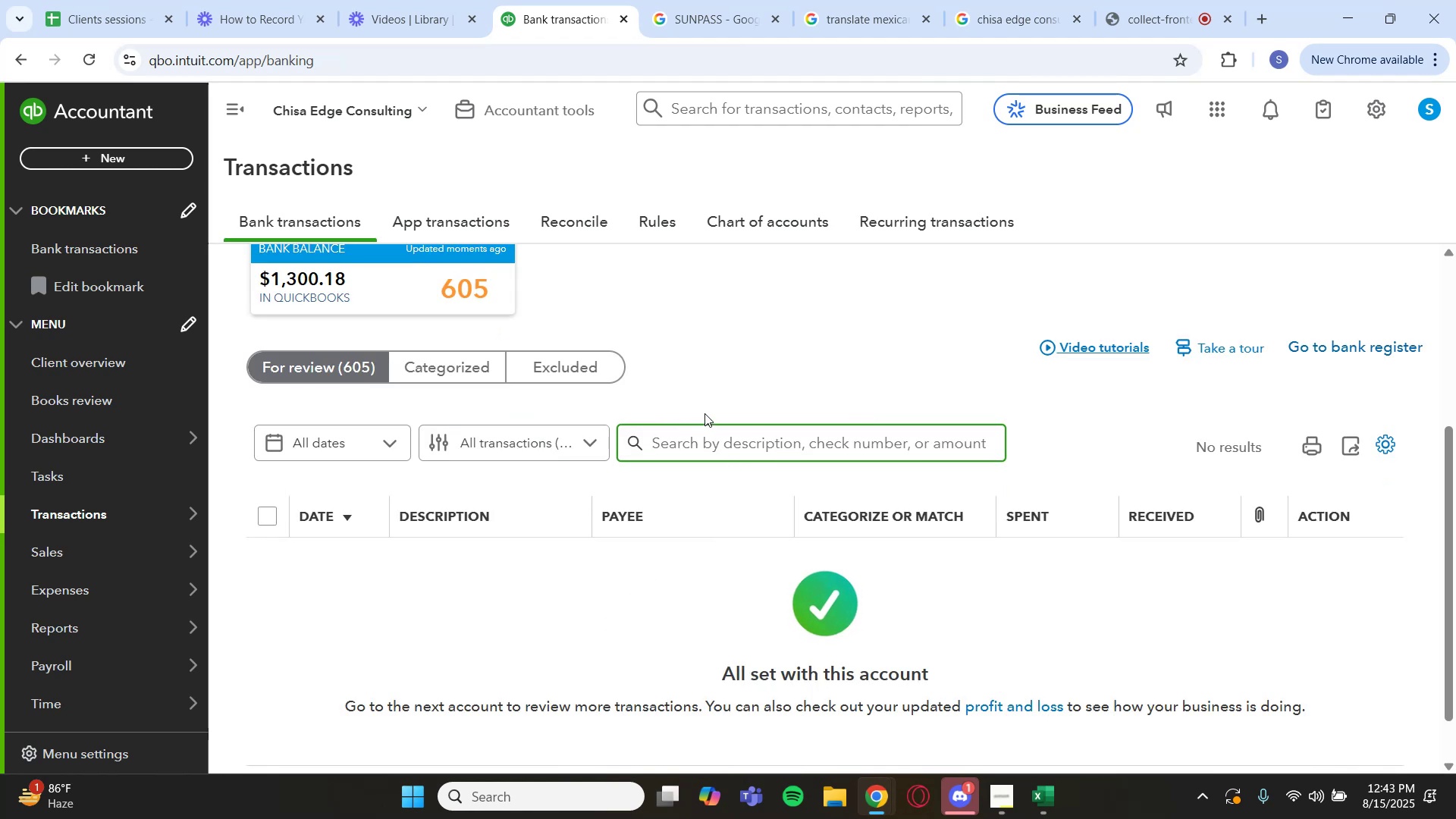 
scroll: coordinate [594, 600], scroll_direction: down, amount: 1.0
 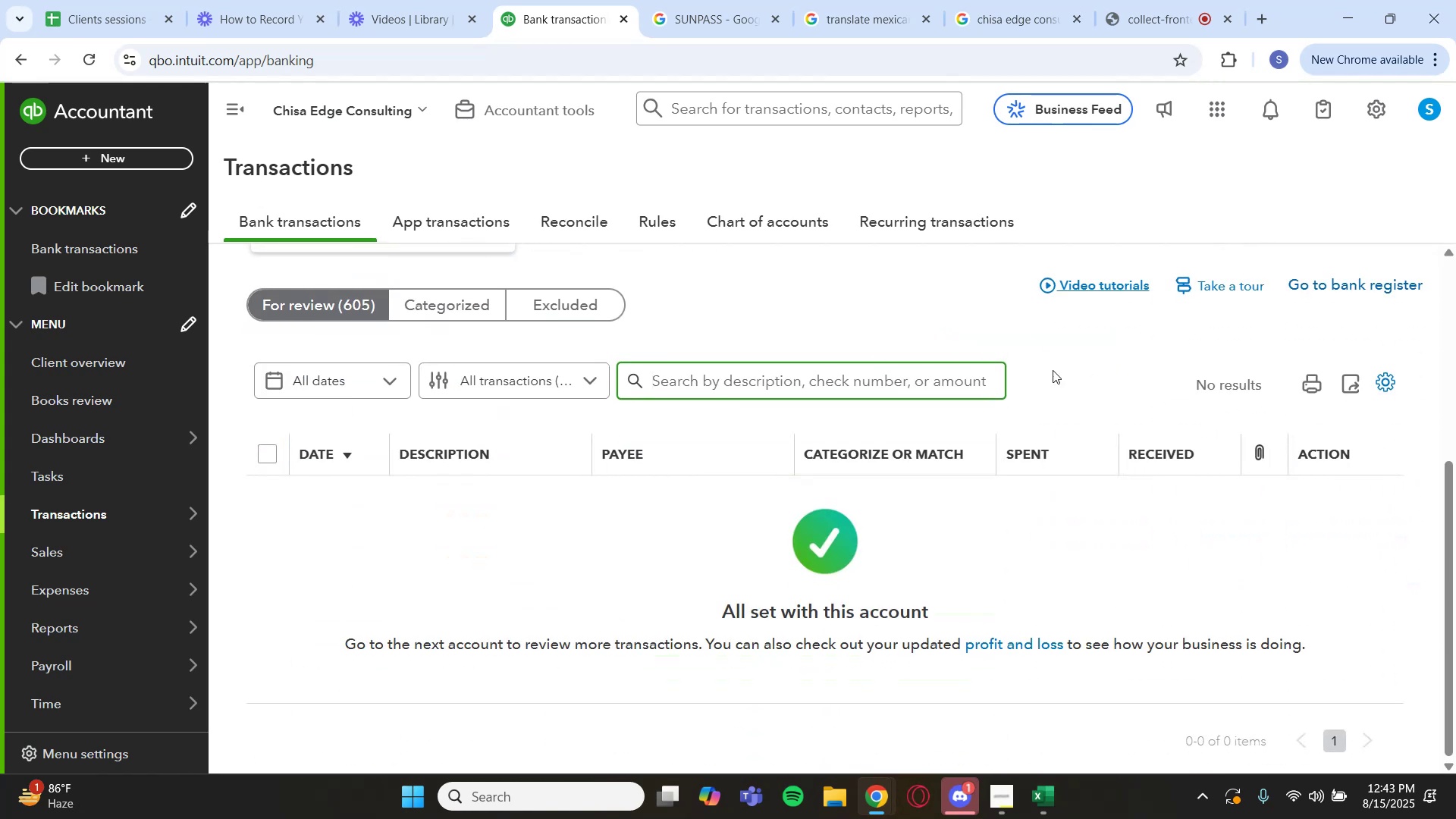 
left_click([338, 306])
 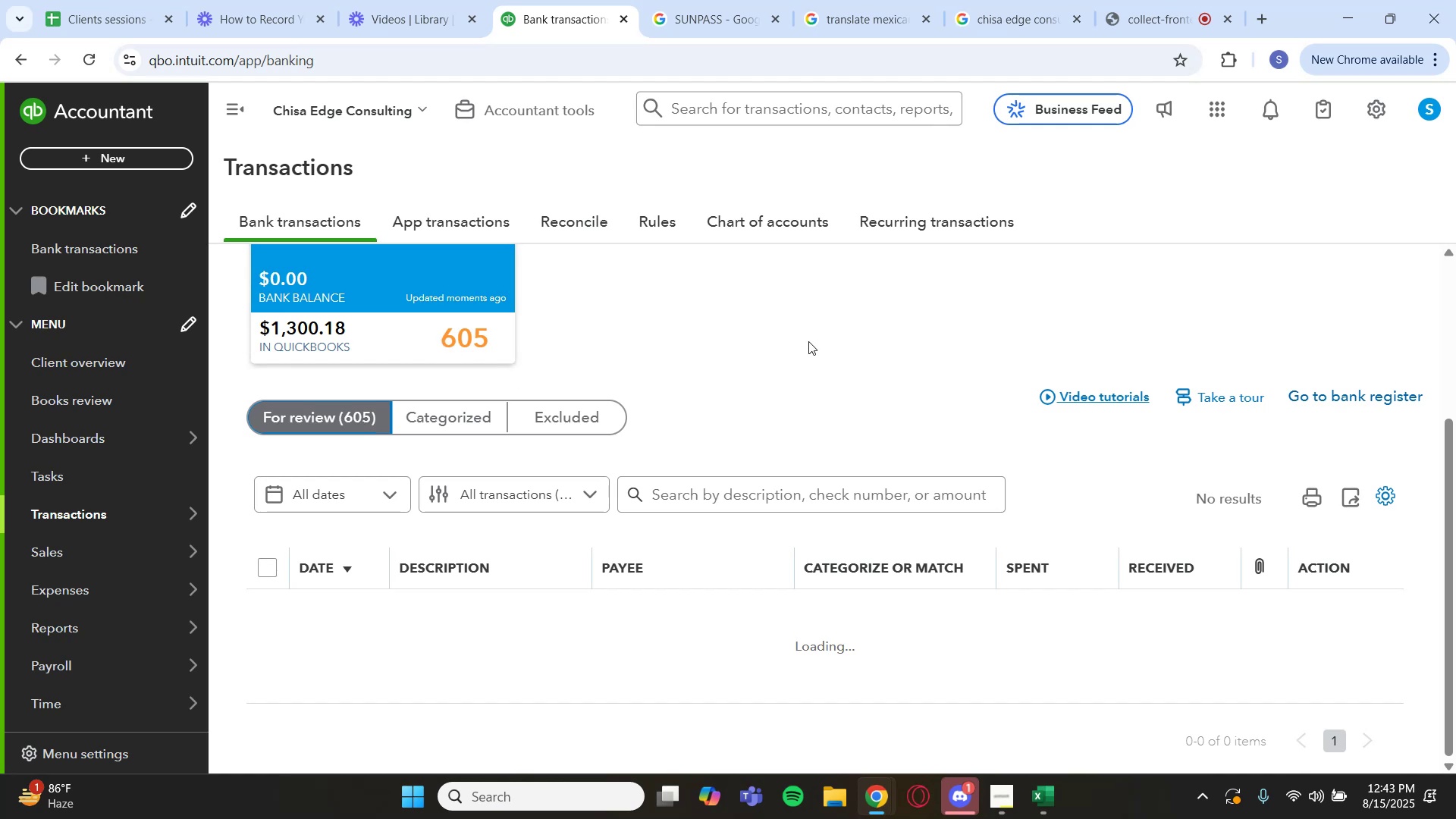 
wait(8.83)
 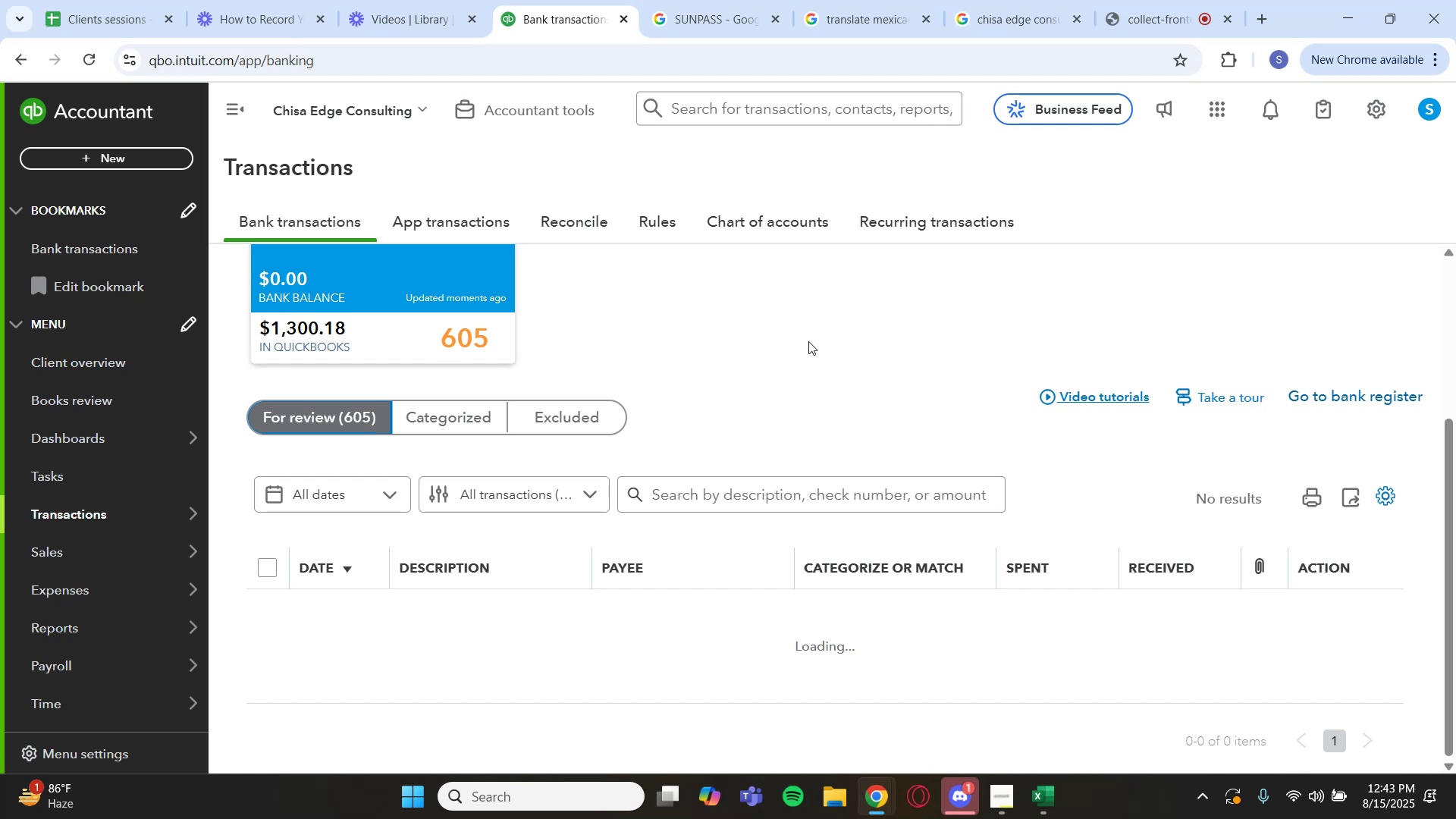 
scroll: coordinate [1277, 489], scroll_direction: down, amount: 7.0
 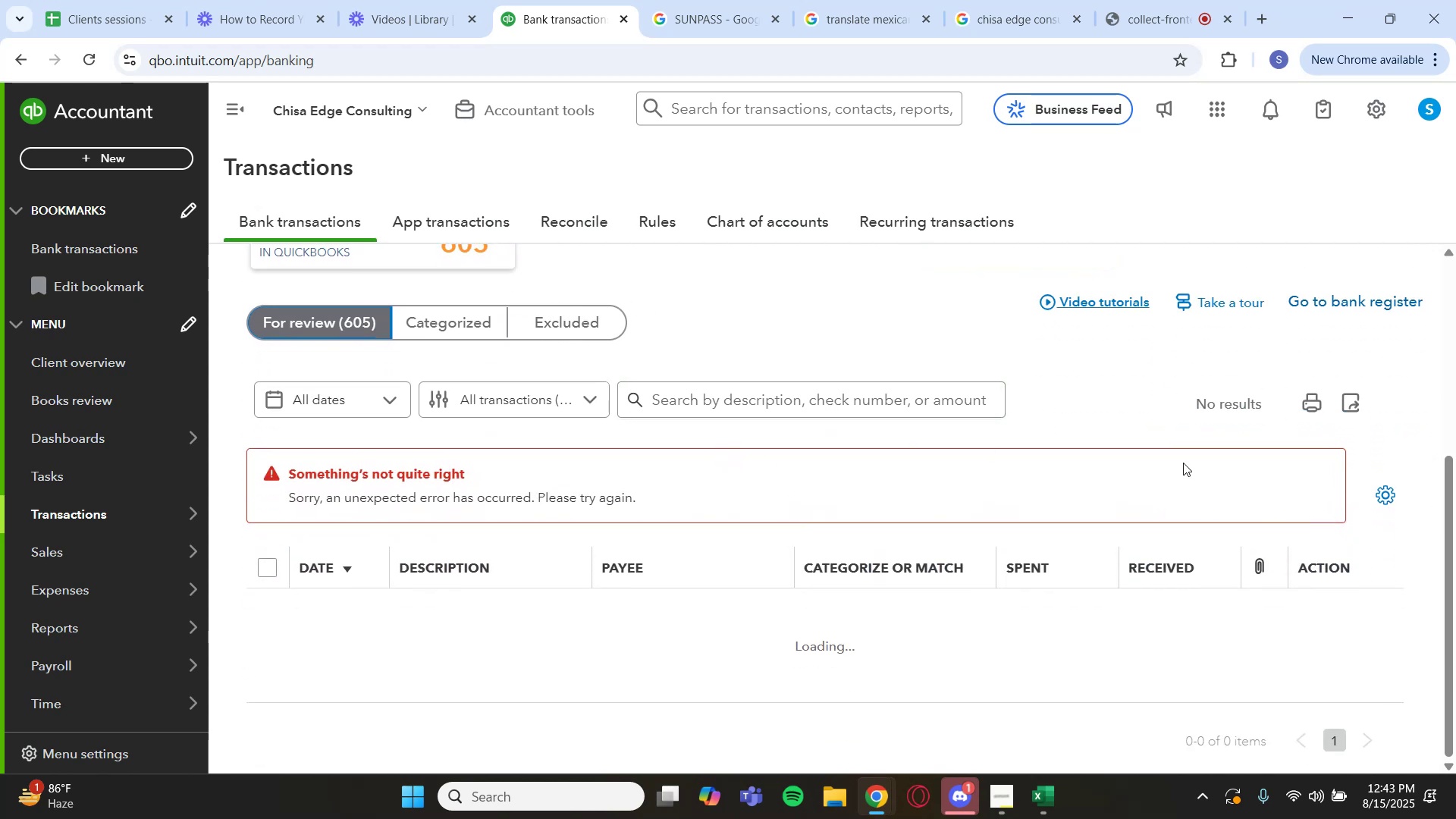 
scroll: coordinate [1067, 399], scroll_direction: up, amount: 1.0
 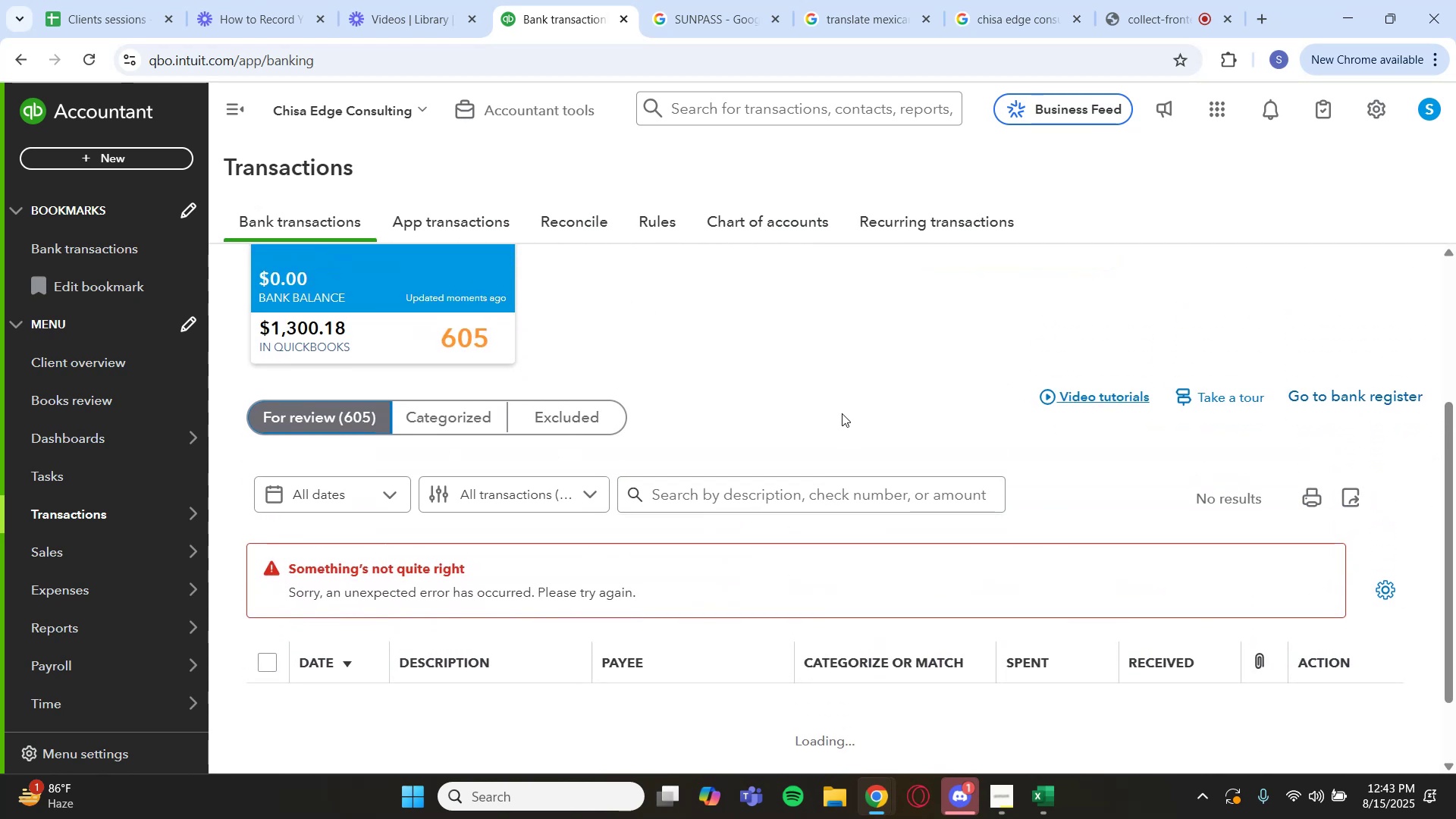 
scroll: coordinate [813, 409], scroll_direction: down, amount: 1.0
 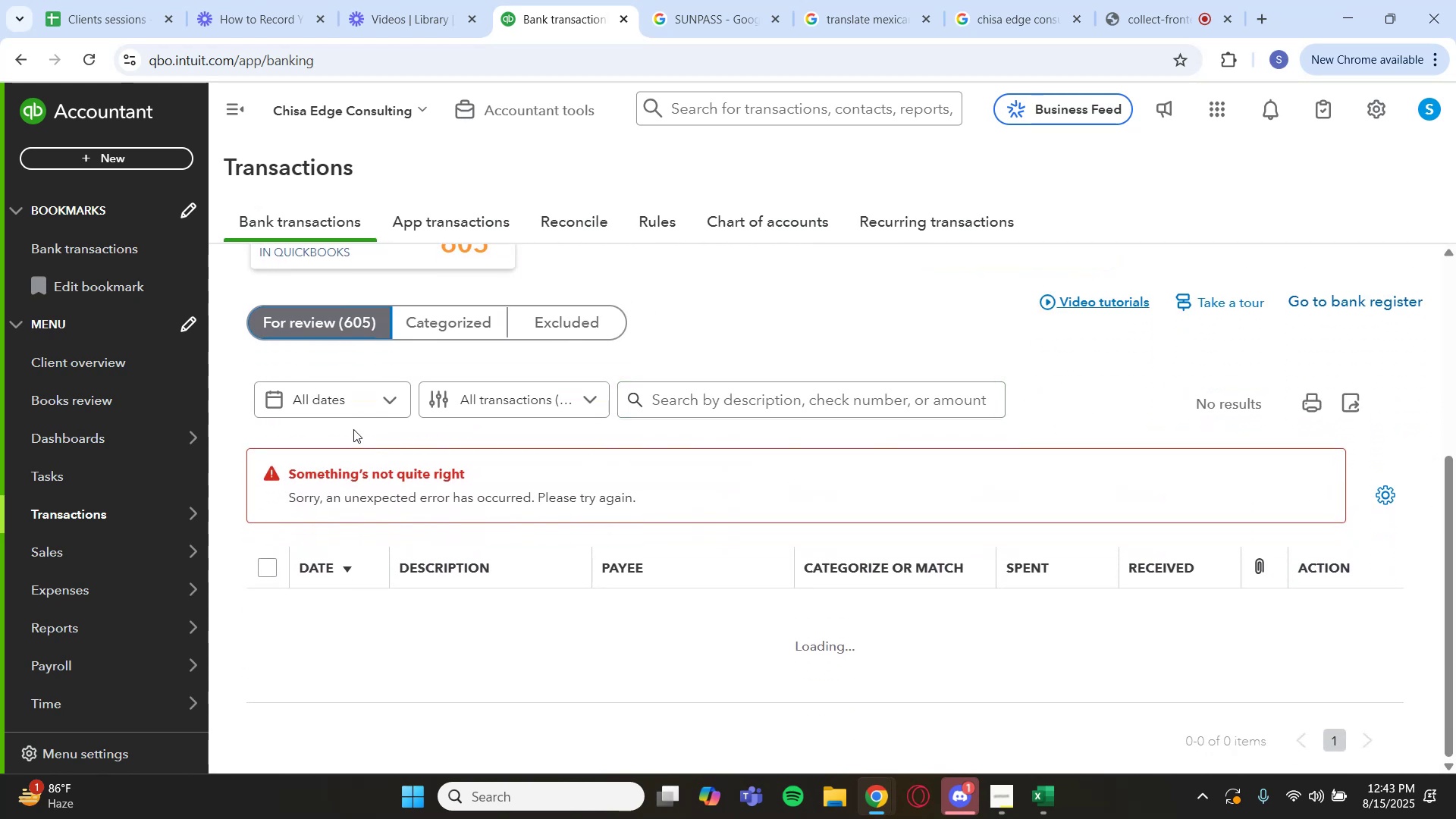 
left_click([283, 324])
 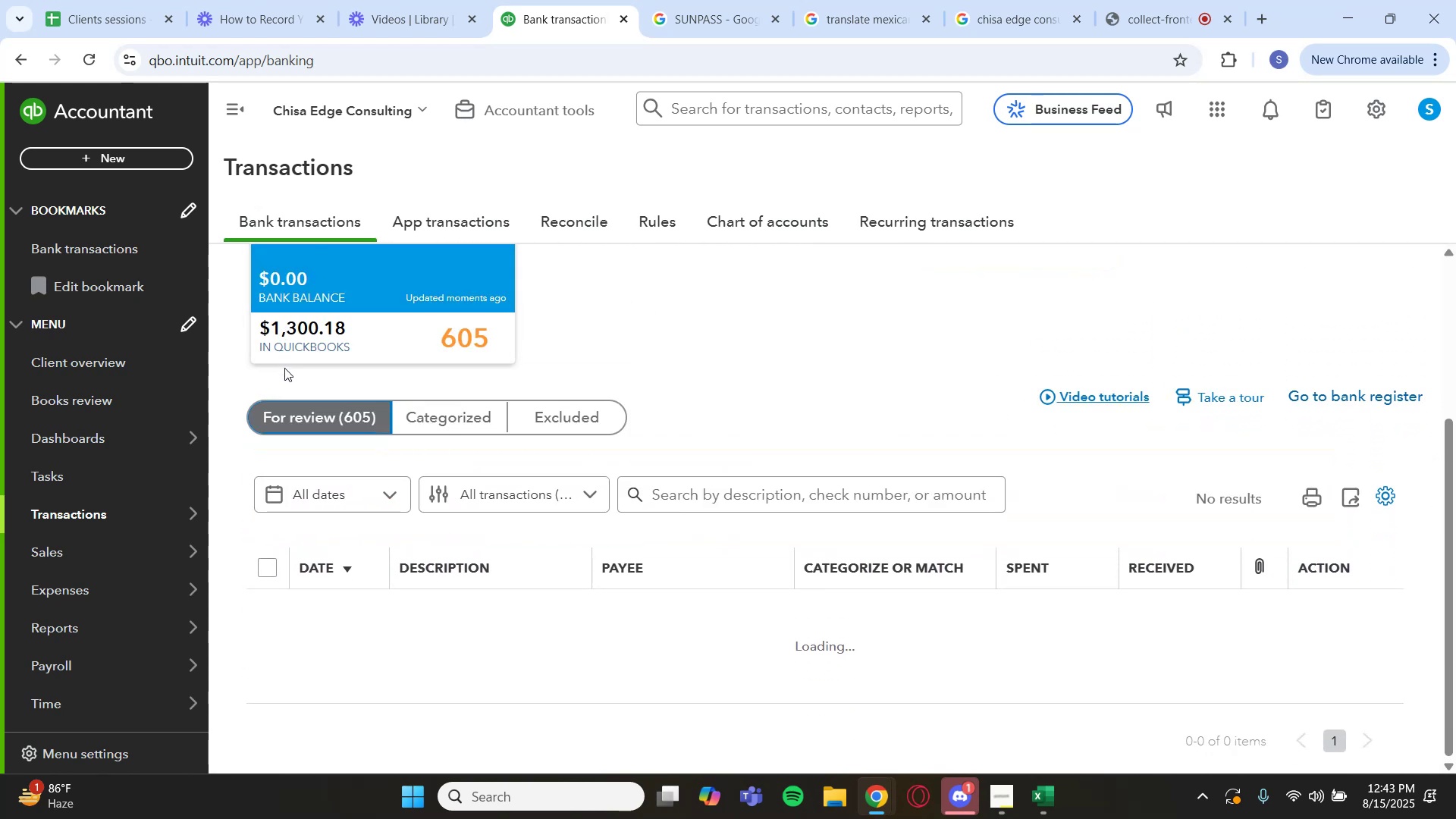 
left_click([312, 404])
 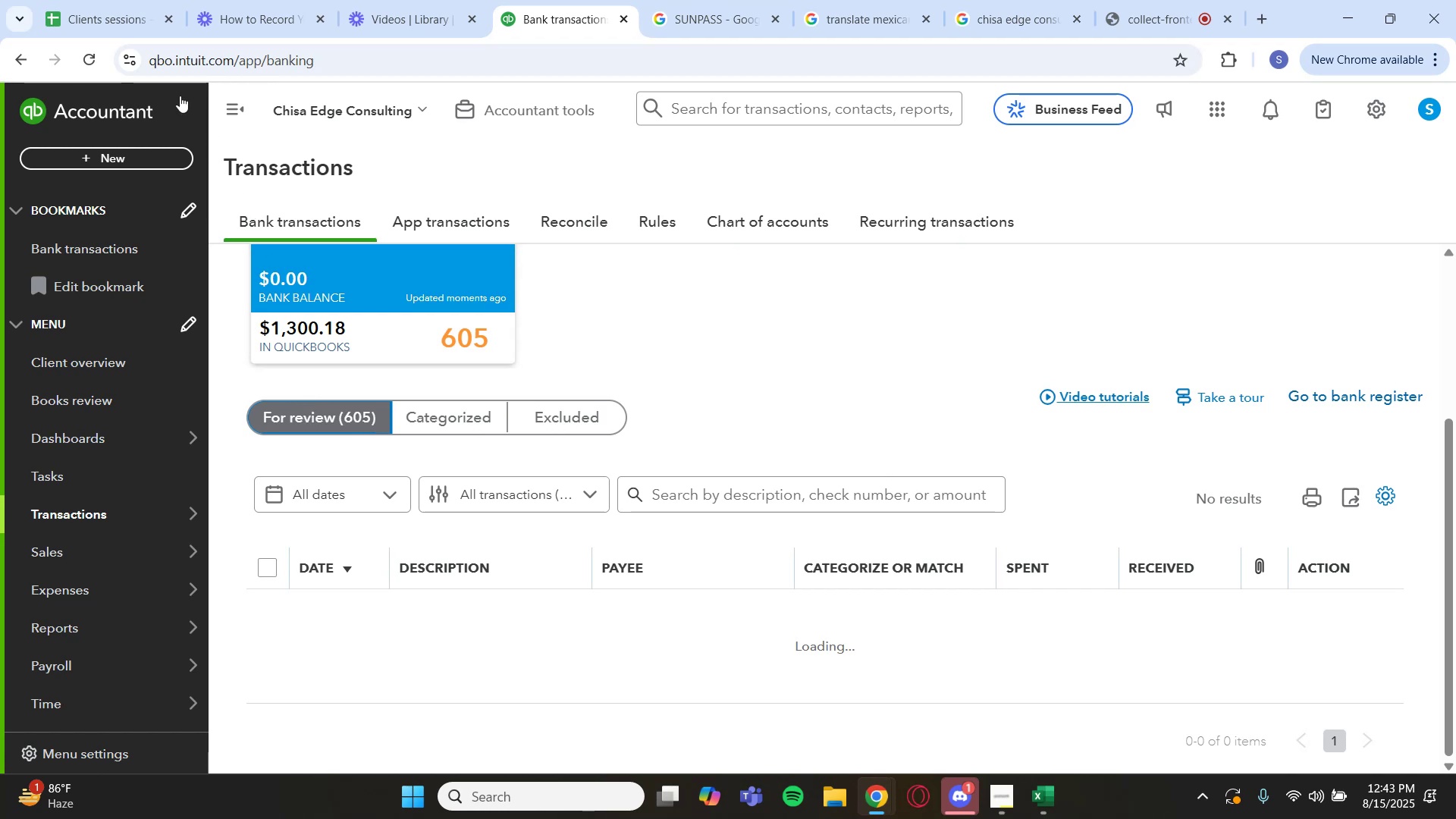 
left_click([89, 62])
 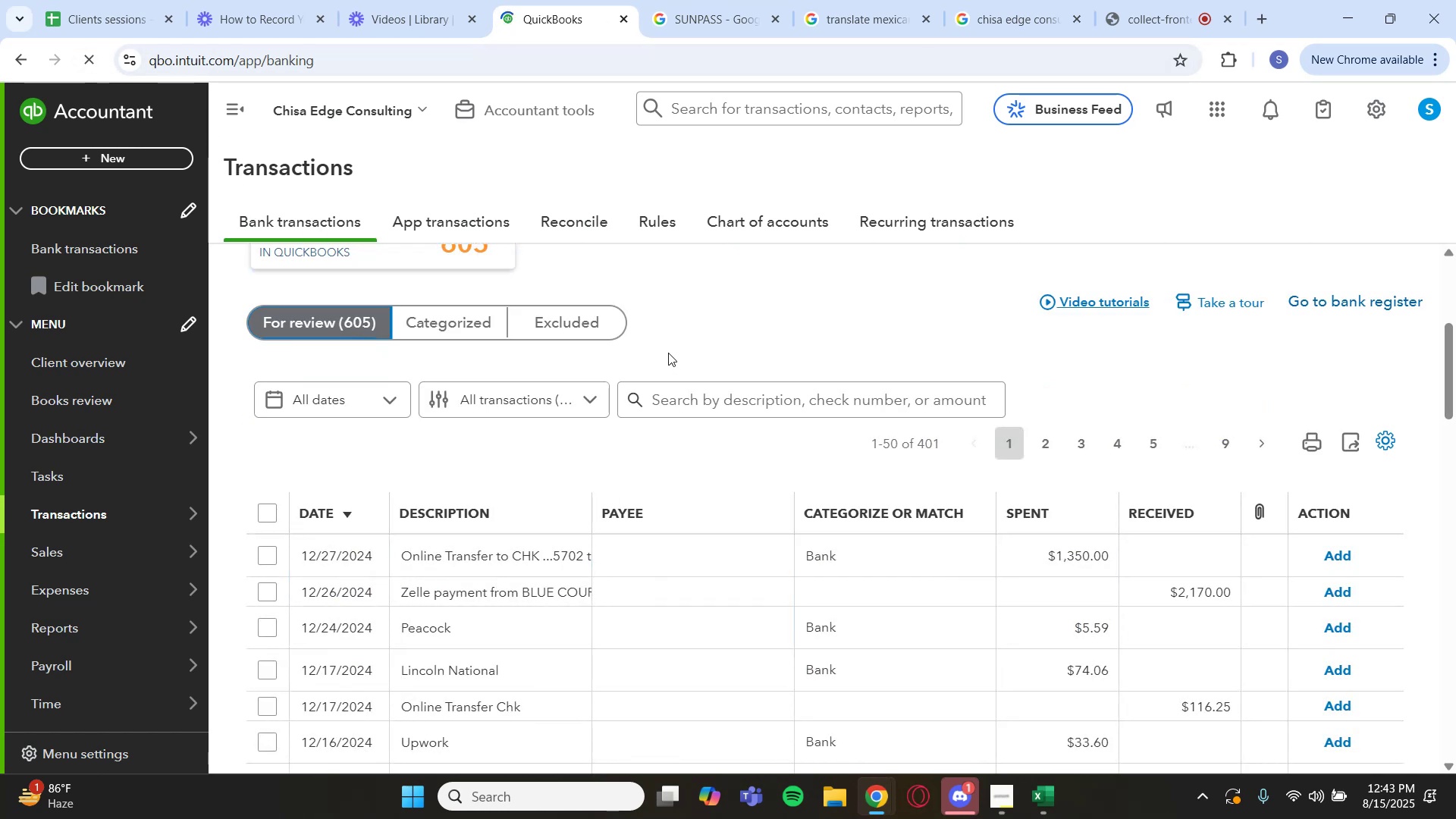 
wait(7.02)
 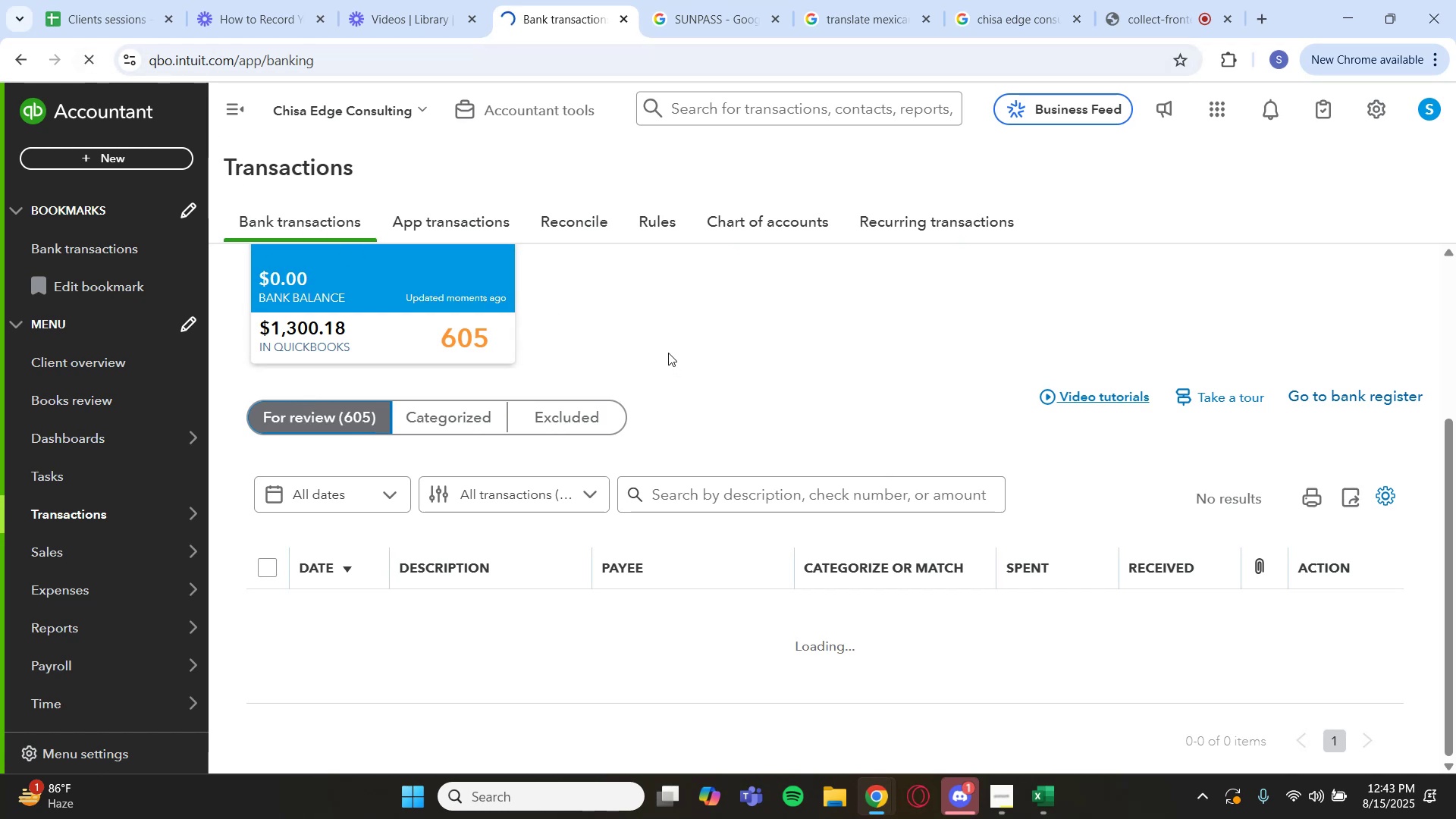 
scroll: coordinate [673, 601], scroll_direction: down, amount: 2.0
 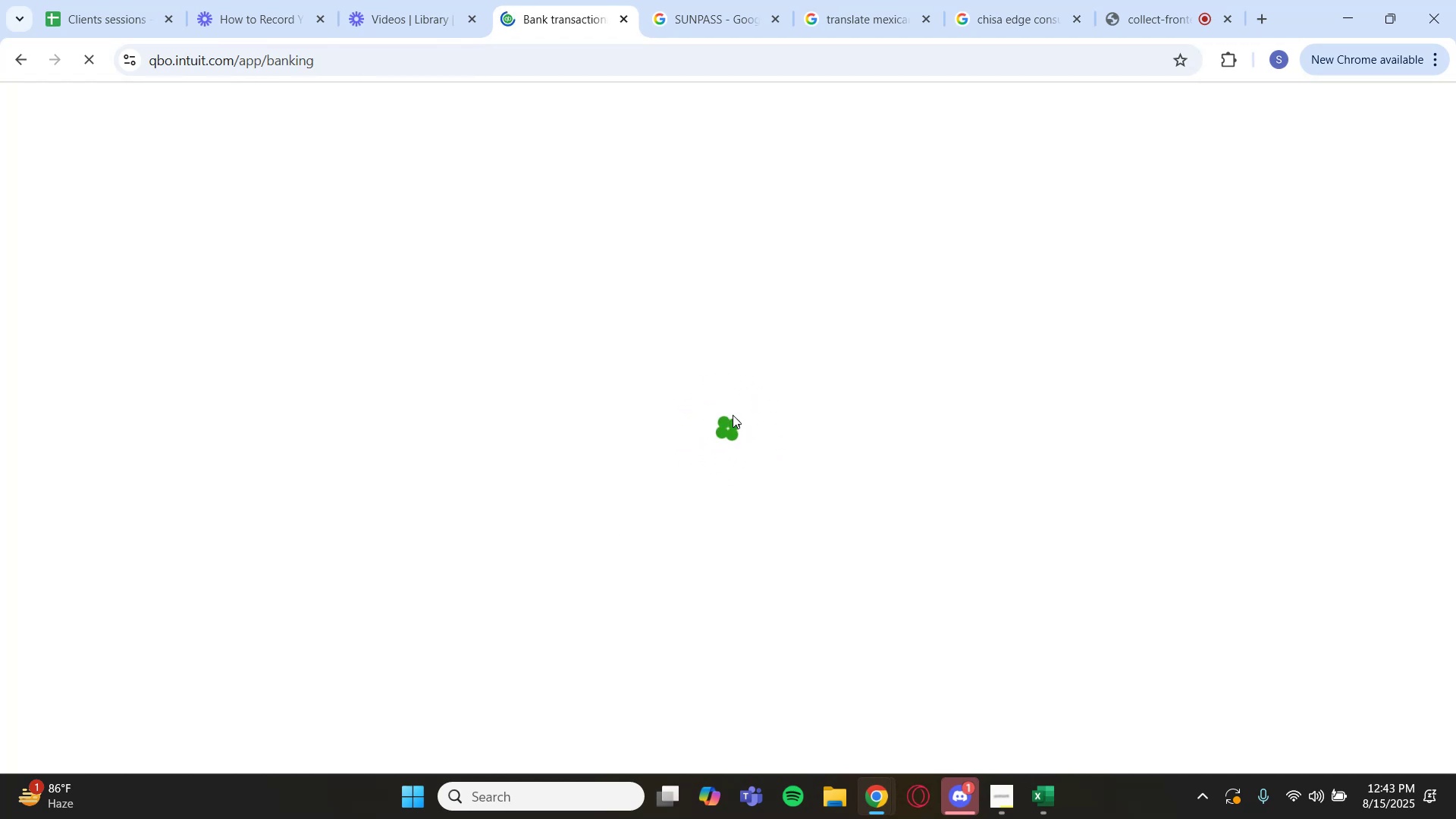 
wait(11.46)
 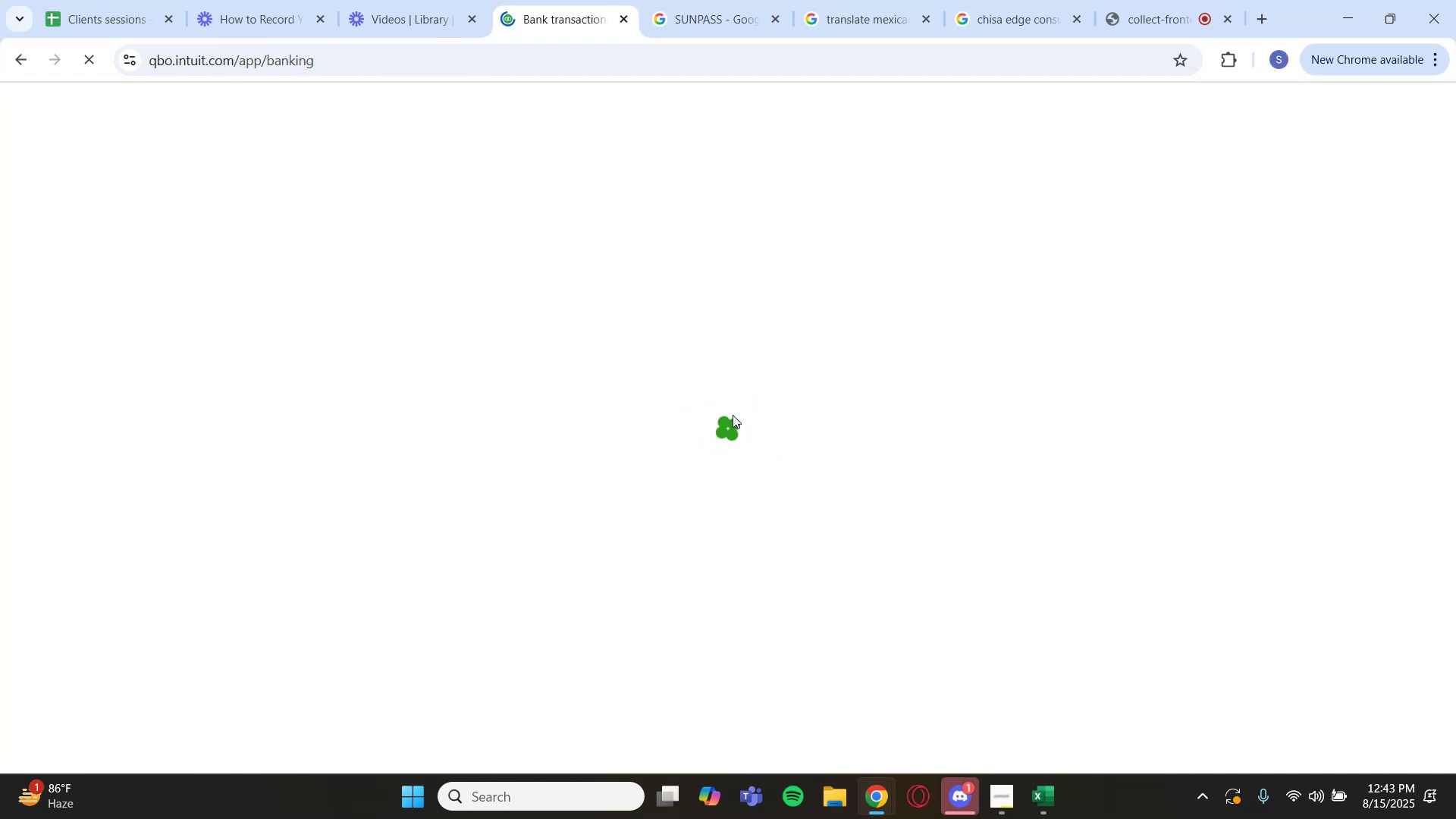 
scroll: coordinate [484, 579], scroll_direction: down, amount: 3.0
 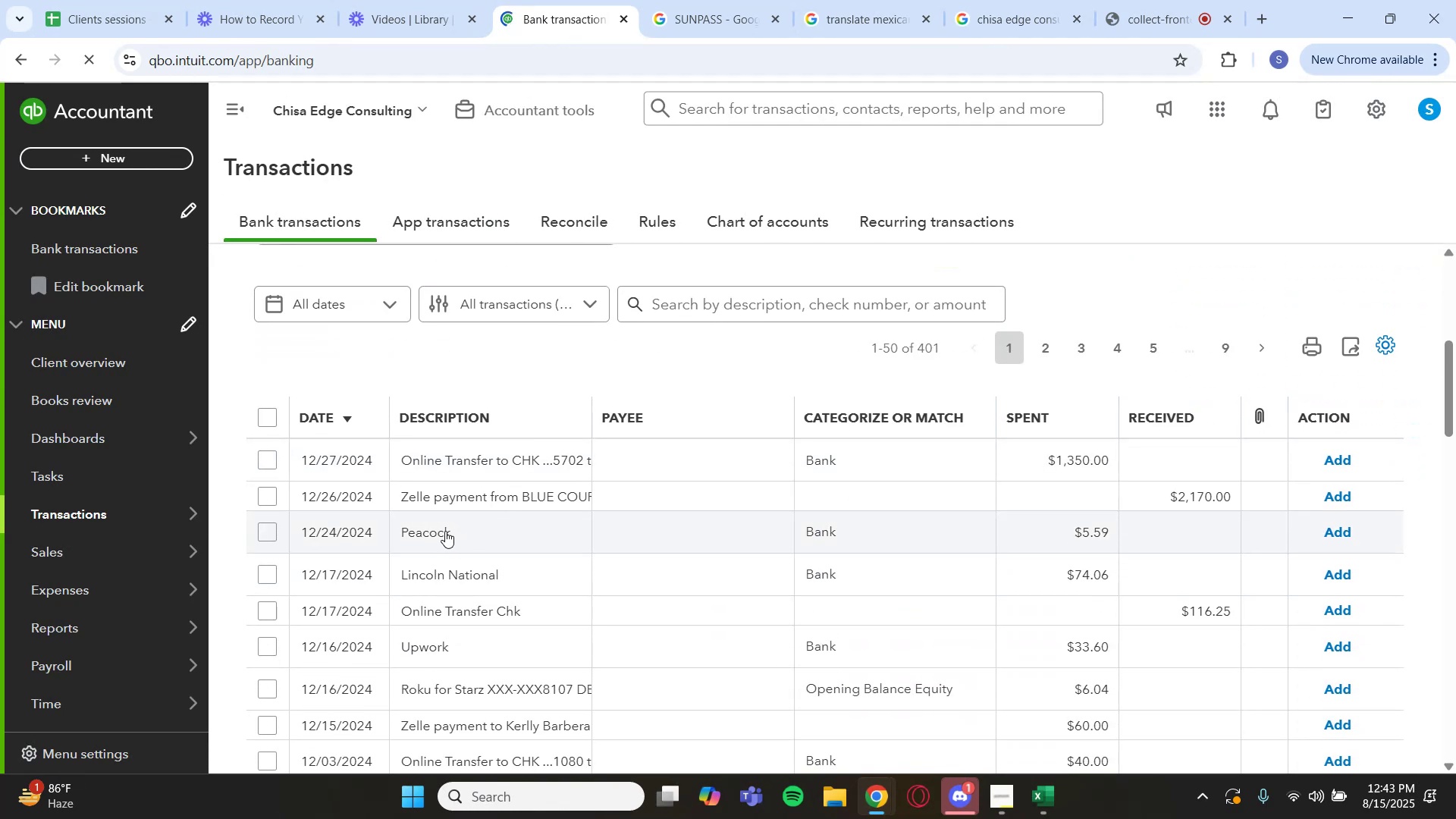 
wait(5.62)
 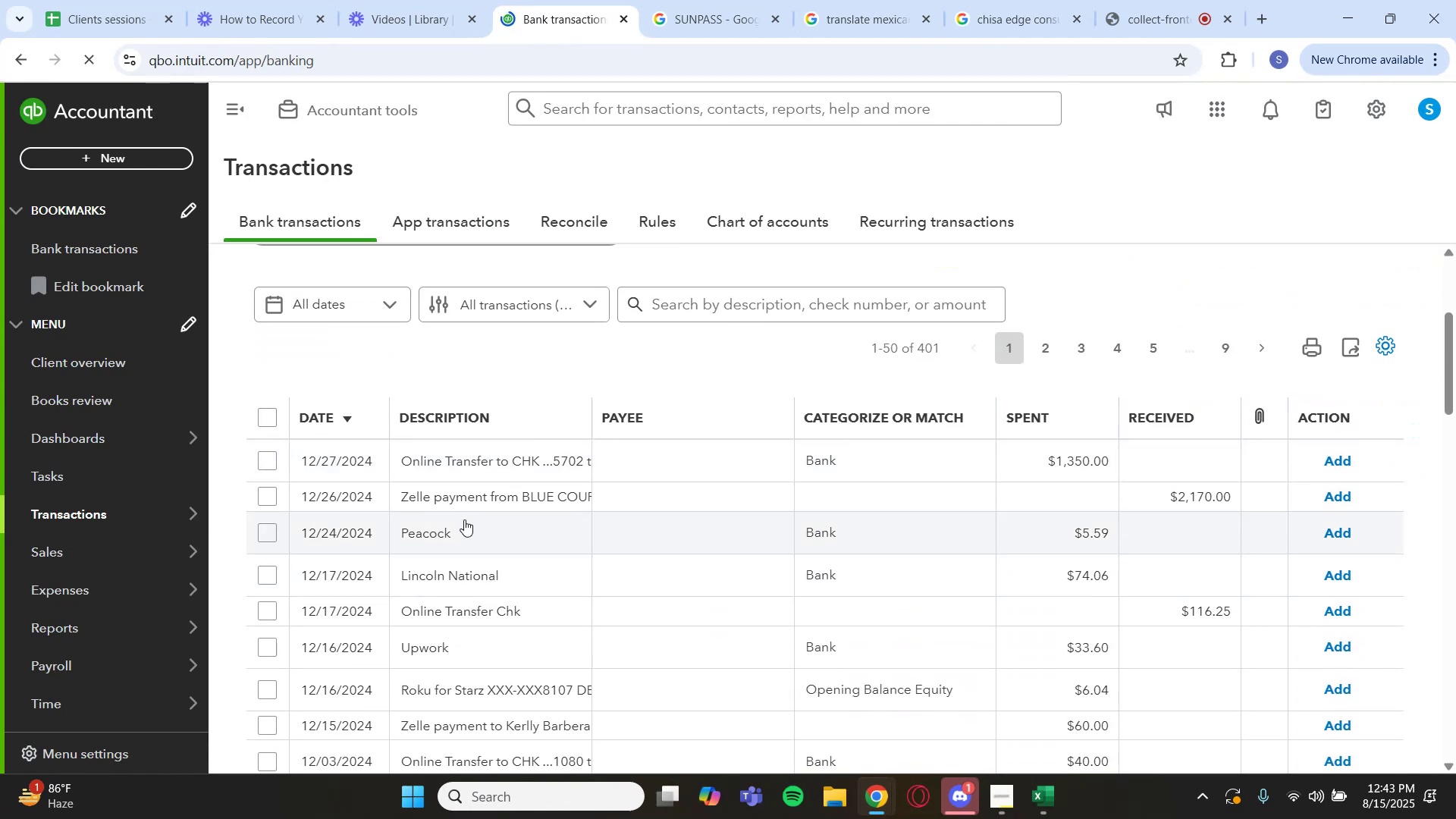 
left_click([469, 493])
 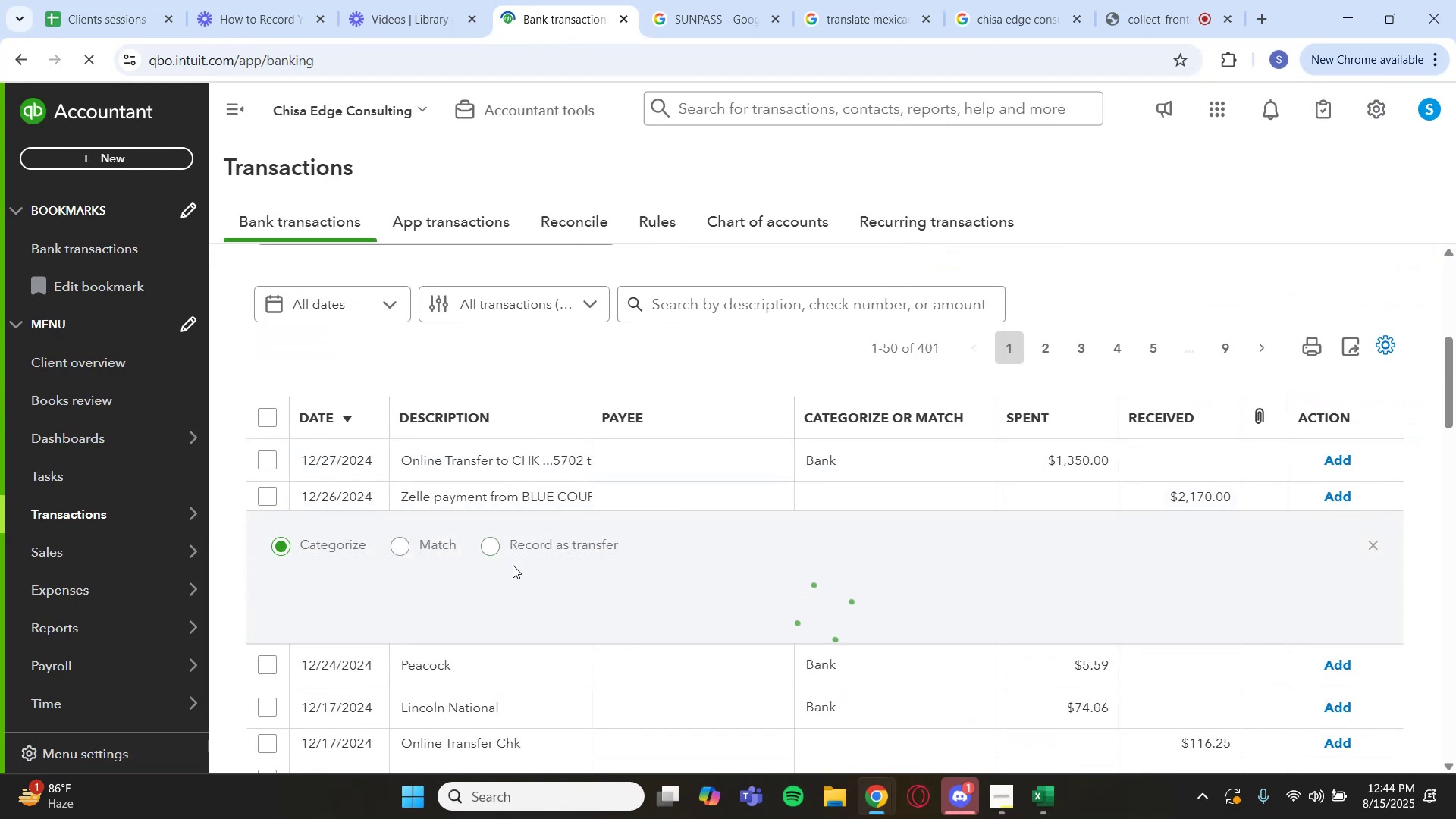 
scroll: coordinate [513, 565], scroll_direction: down, amount: 1.0
 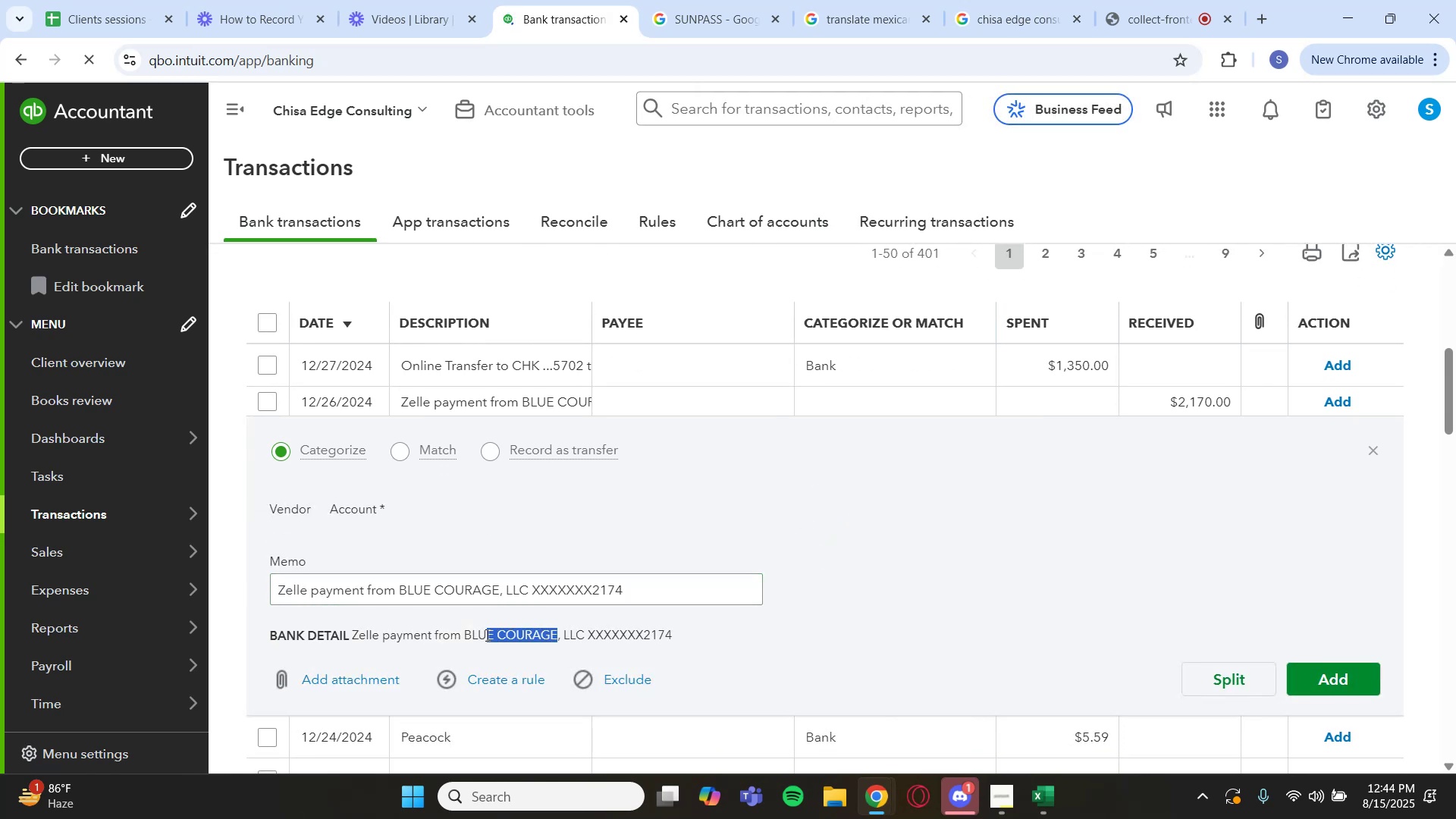 
key(Control+C)
 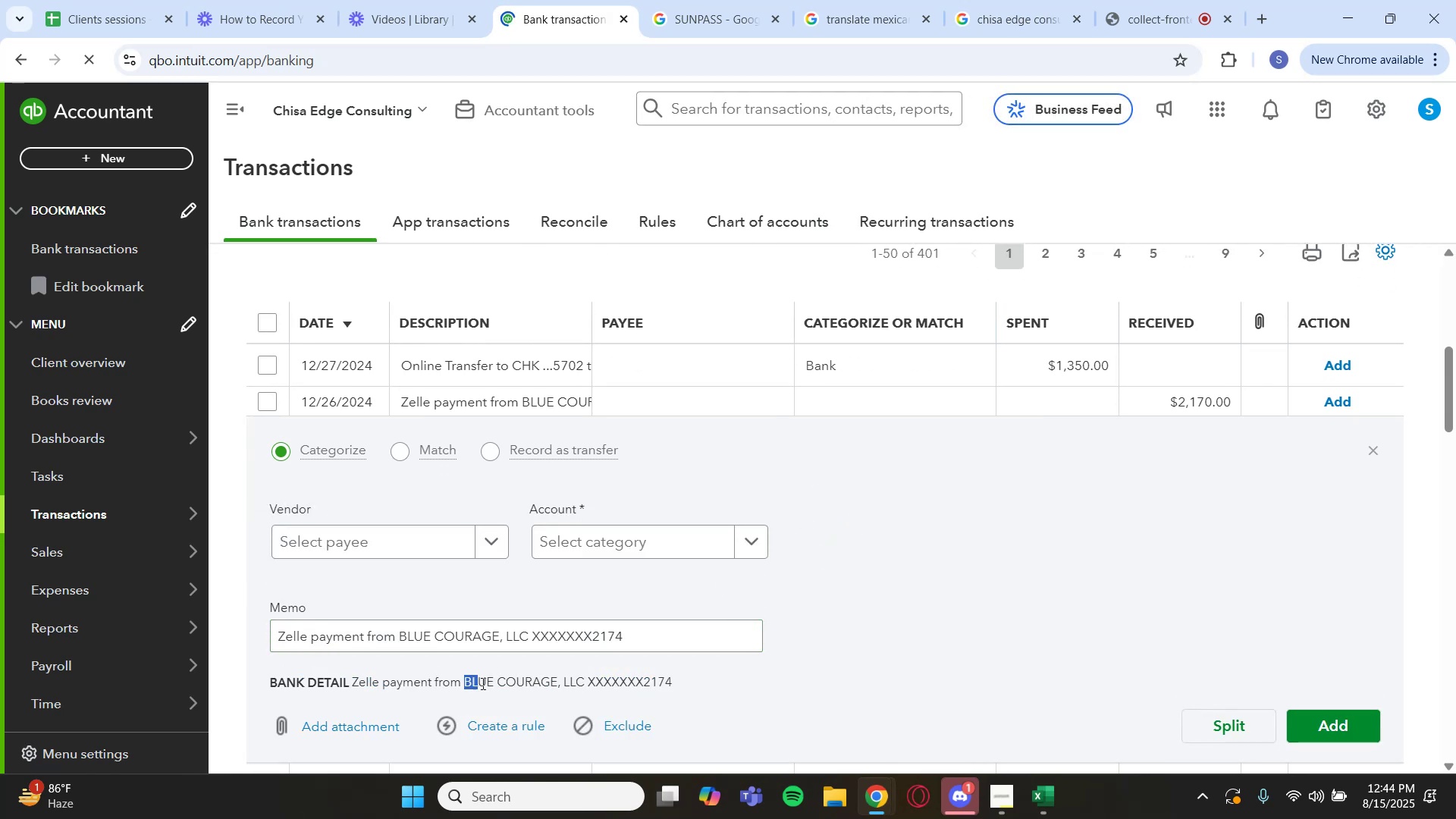 
key(Control+C)
 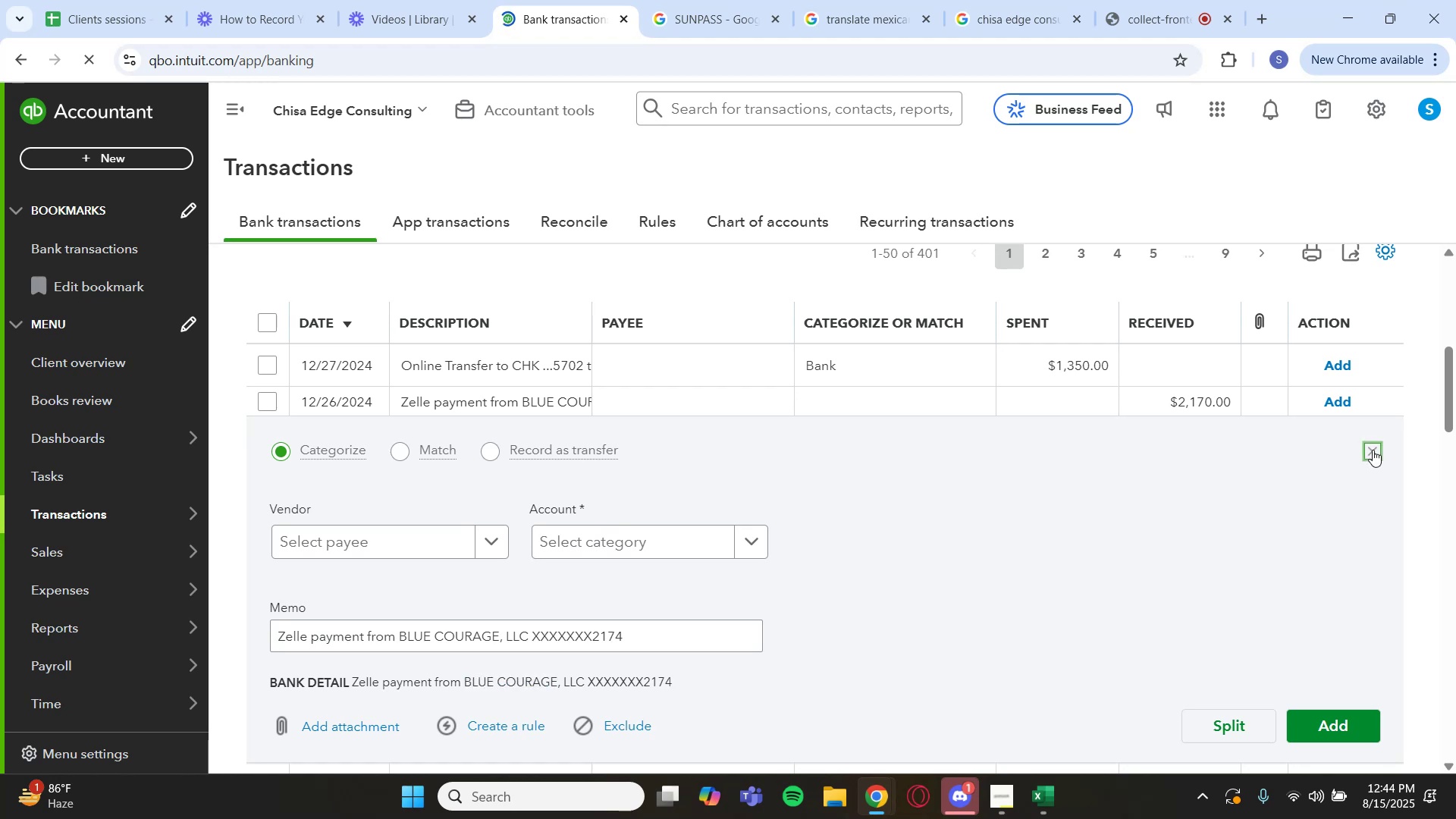 
scroll: coordinate [1033, 494], scroll_direction: up, amount: 2.0
 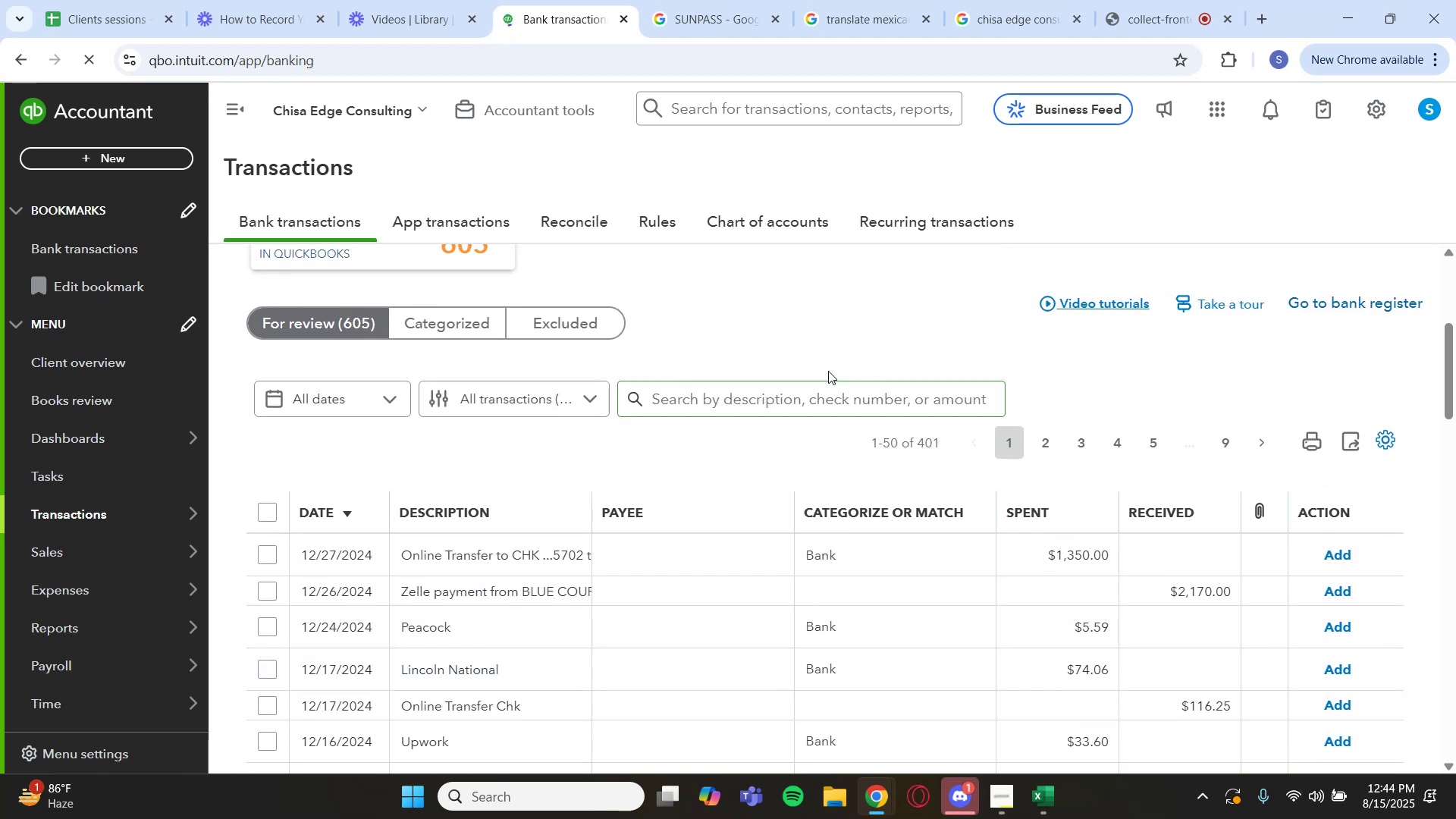 
key(Control+V)
 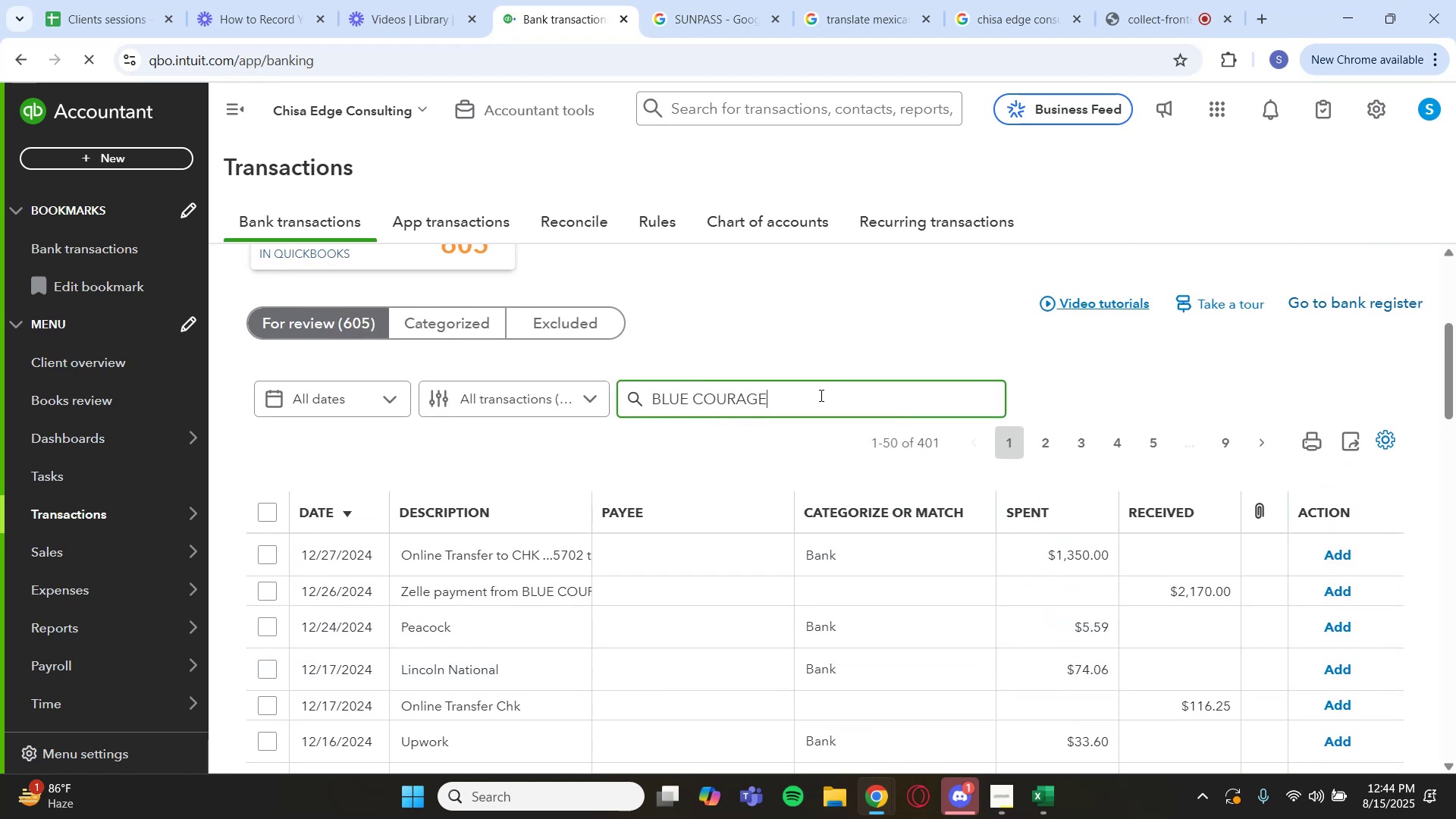 
key(Enter)
 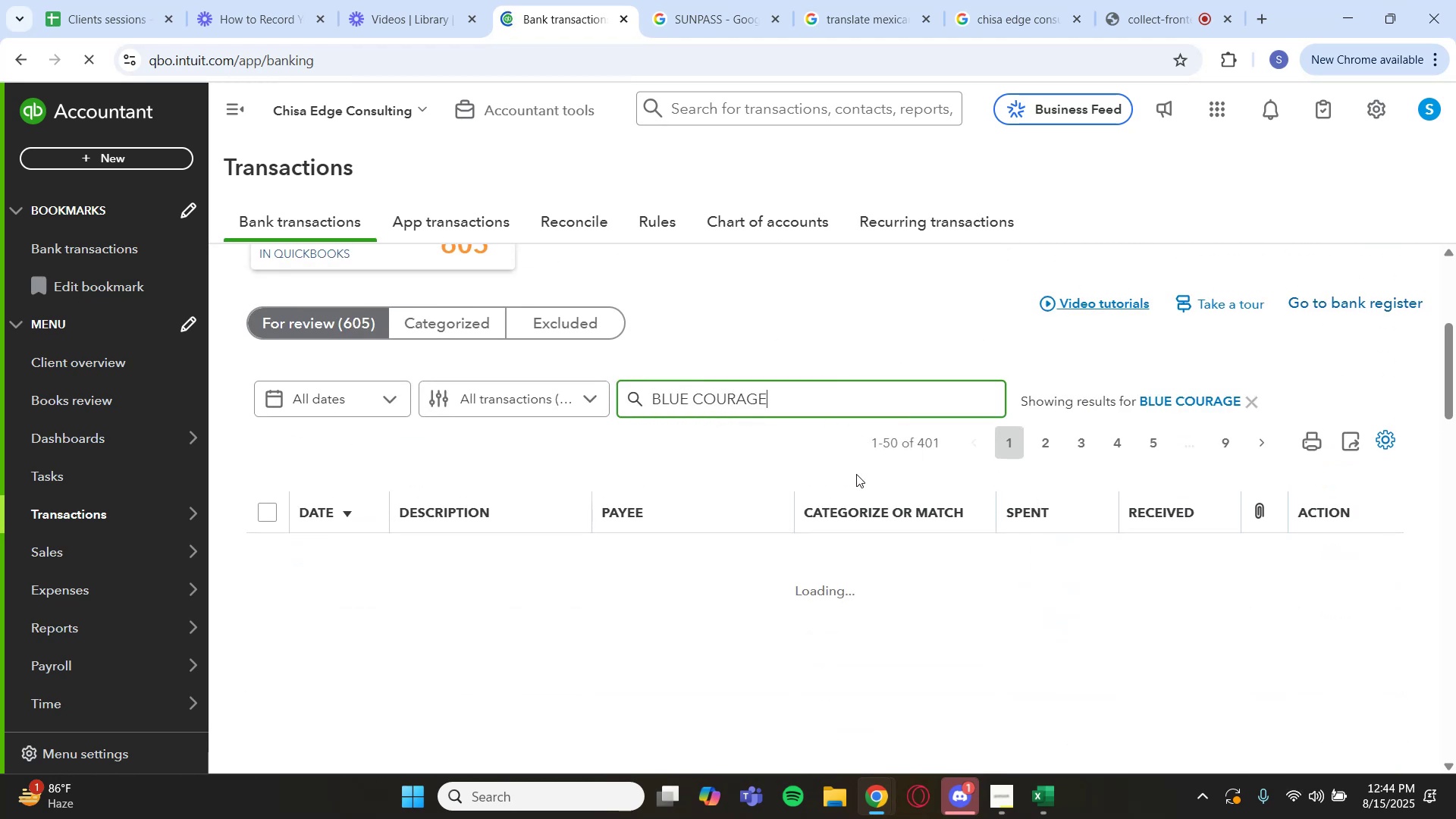 
scroll: coordinate [807, 452], scroll_direction: down, amount: 6.0
 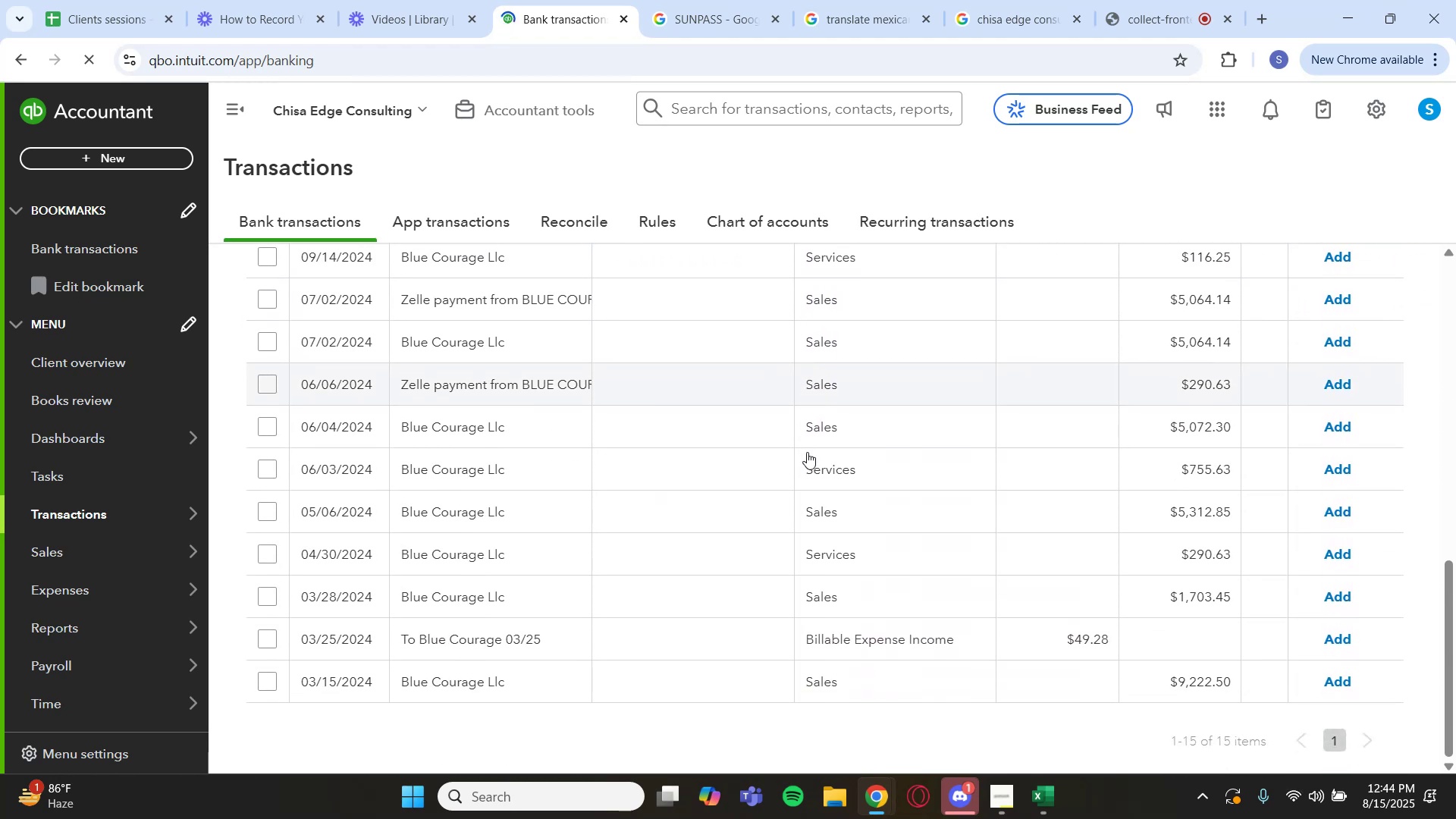 
scroll: coordinate [807, 452], scroll_direction: up, amount: 1.0
 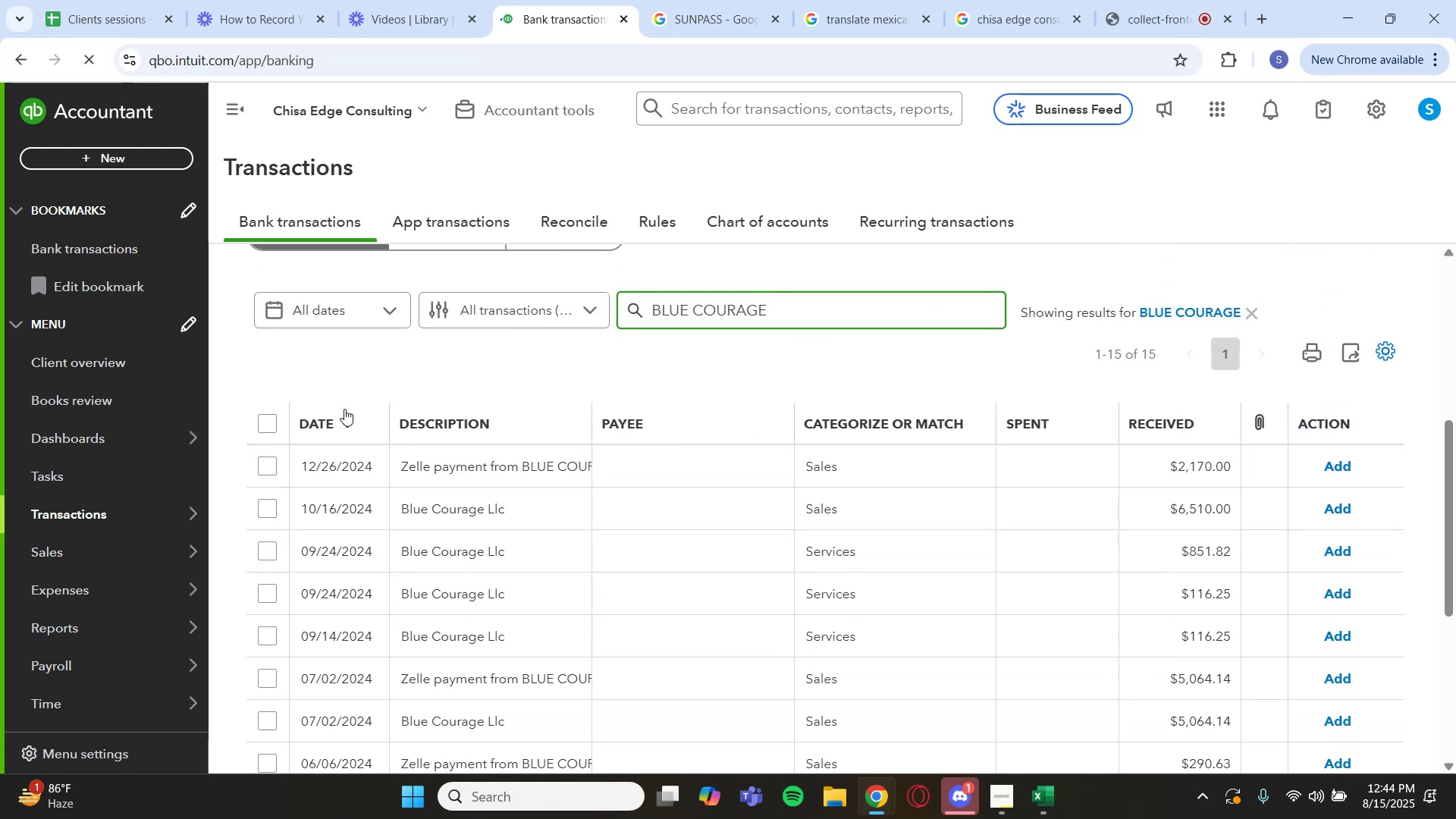 
left_click([265, 419])
 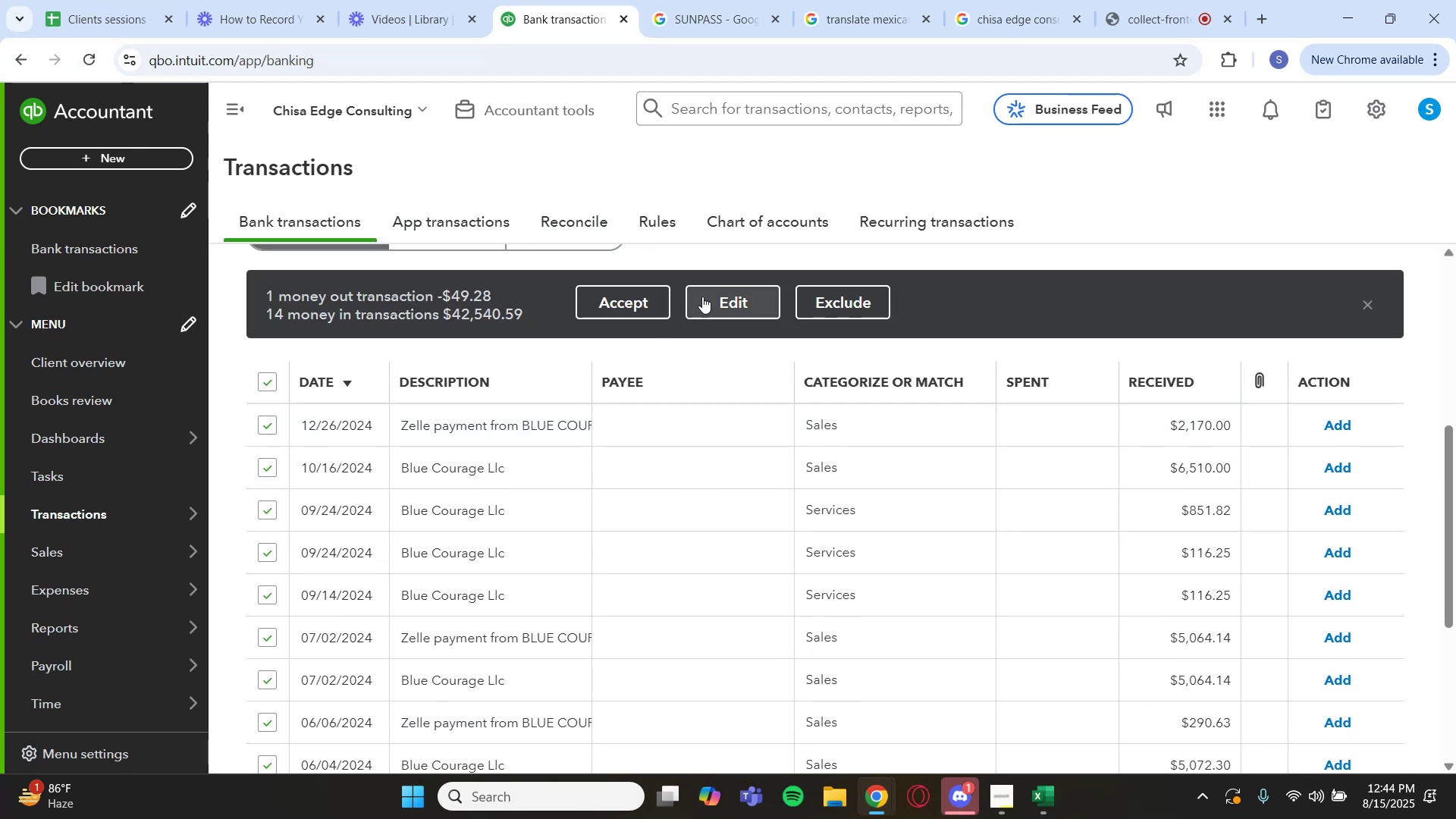 
left_click([703, 301])
 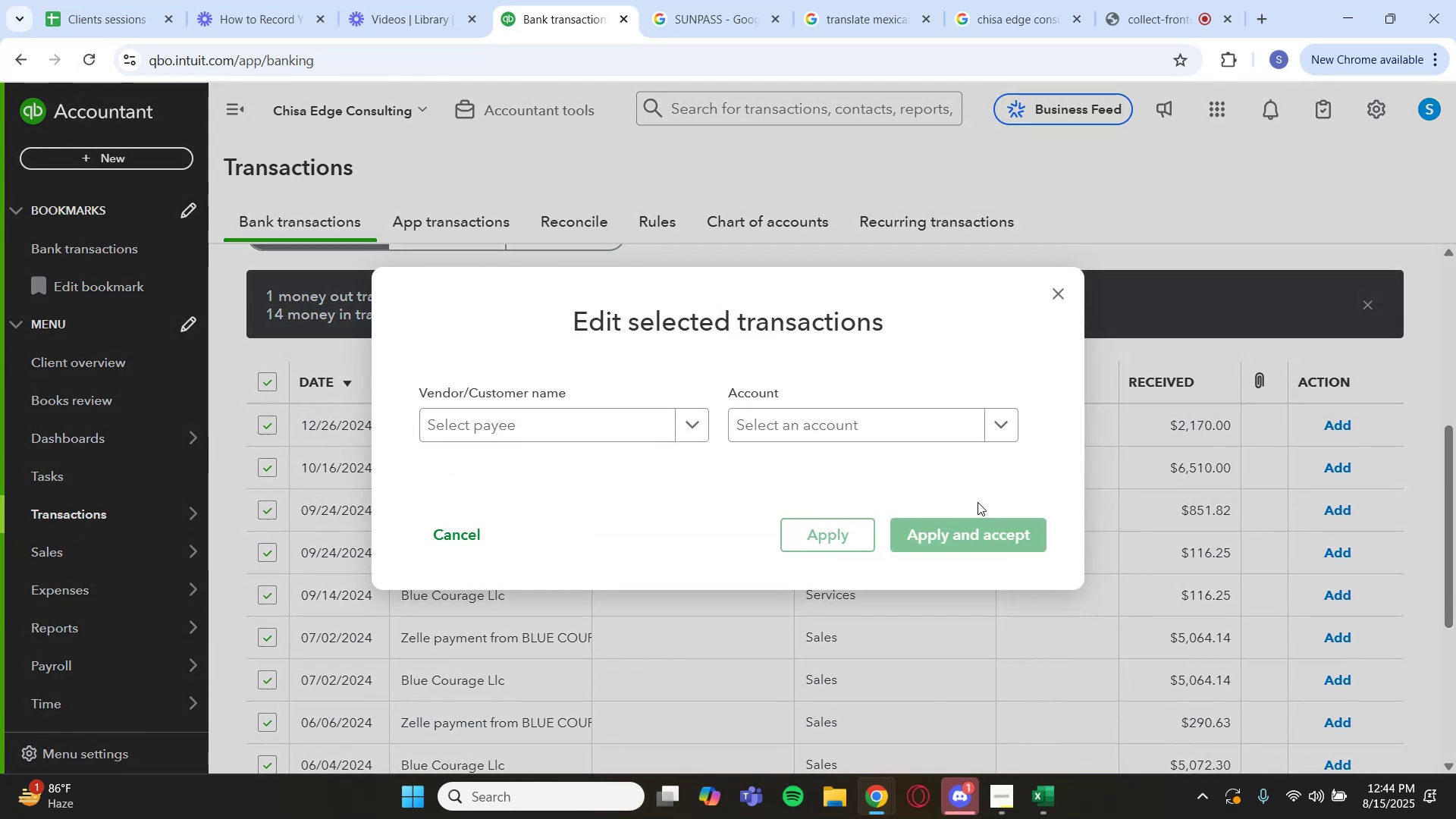 
left_click([998, 435])
 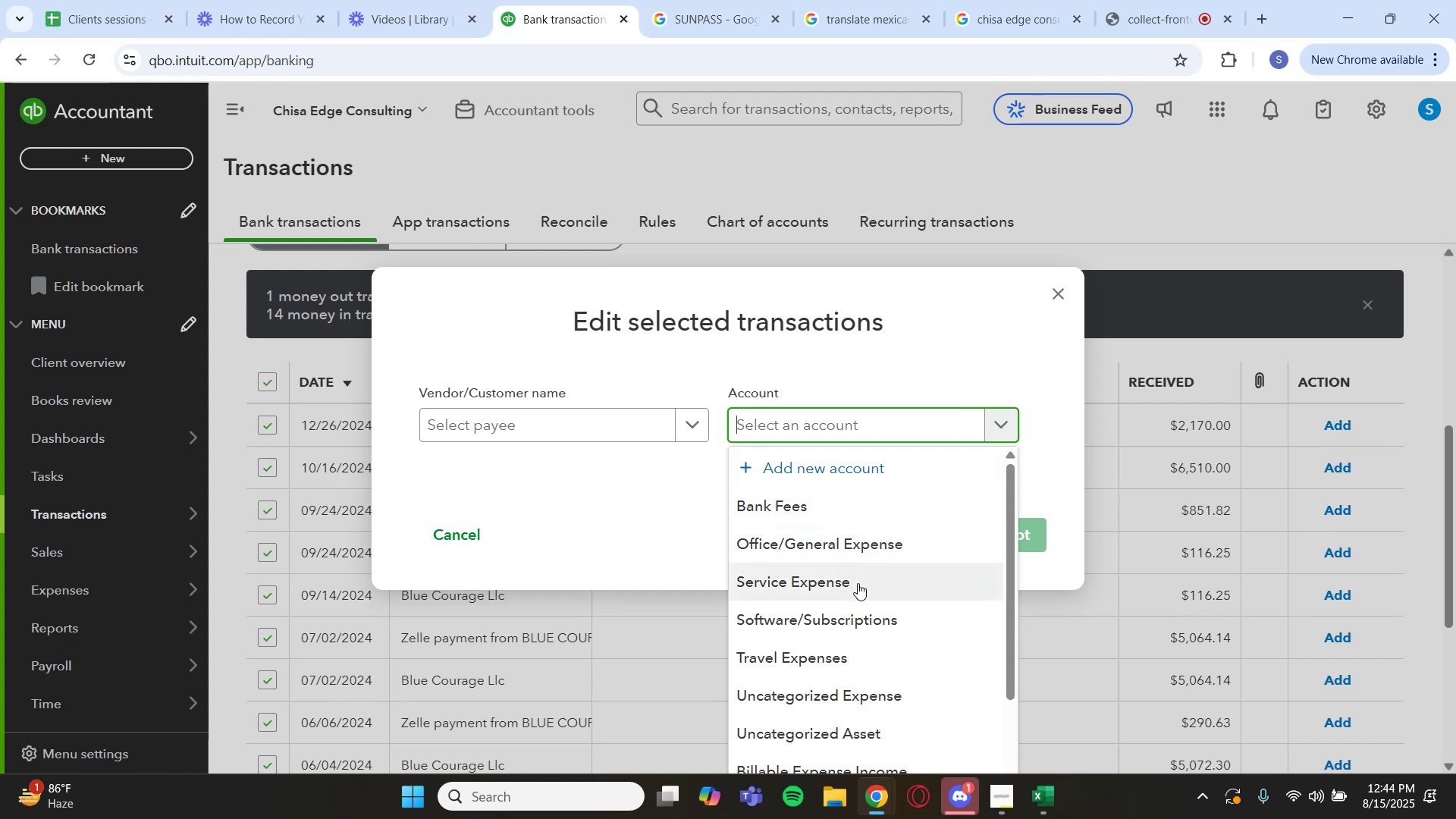 
scroll: coordinate [875, 602], scroll_direction: down, amount: 2.0
 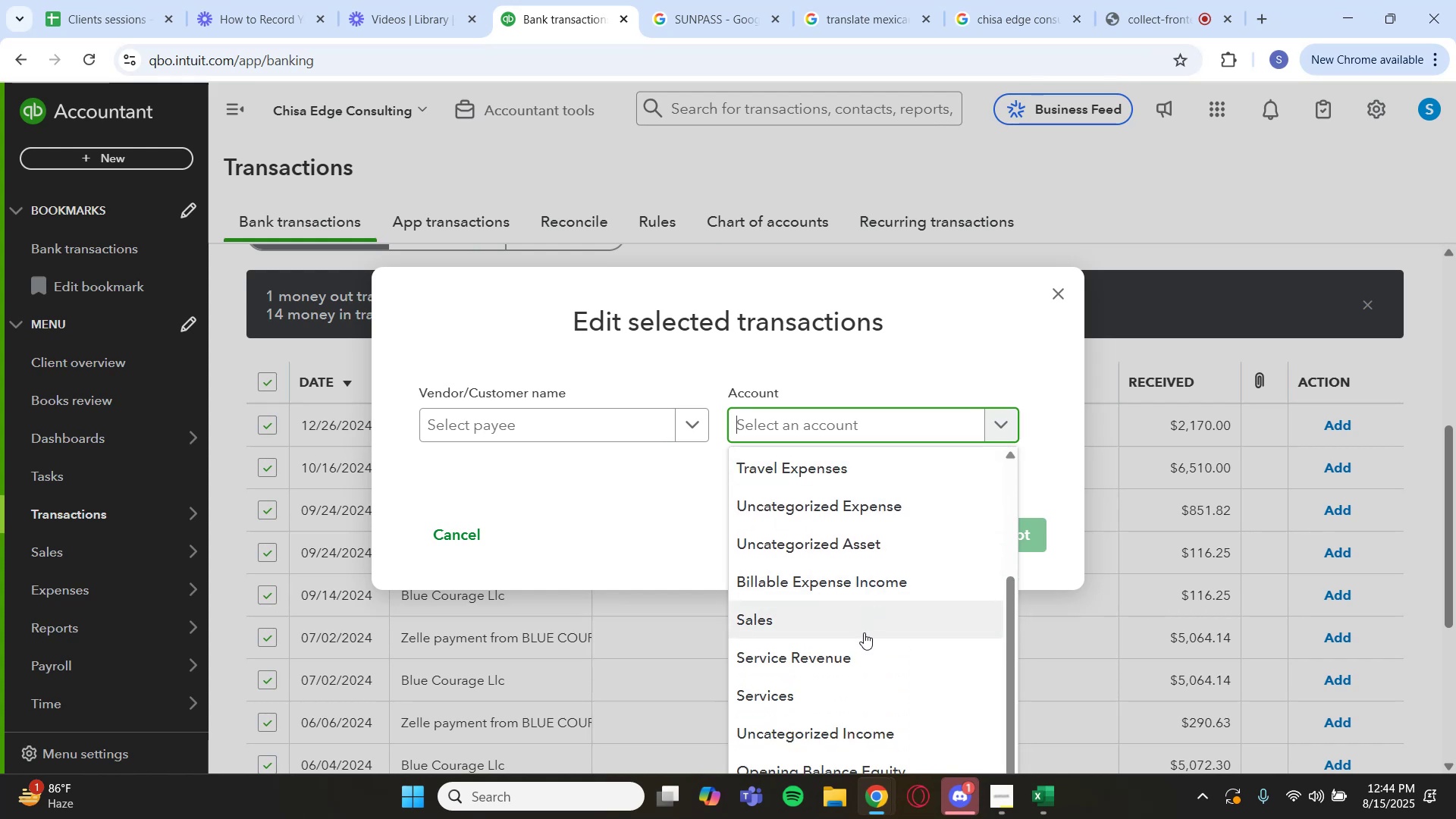 
left_click([862, 657])
 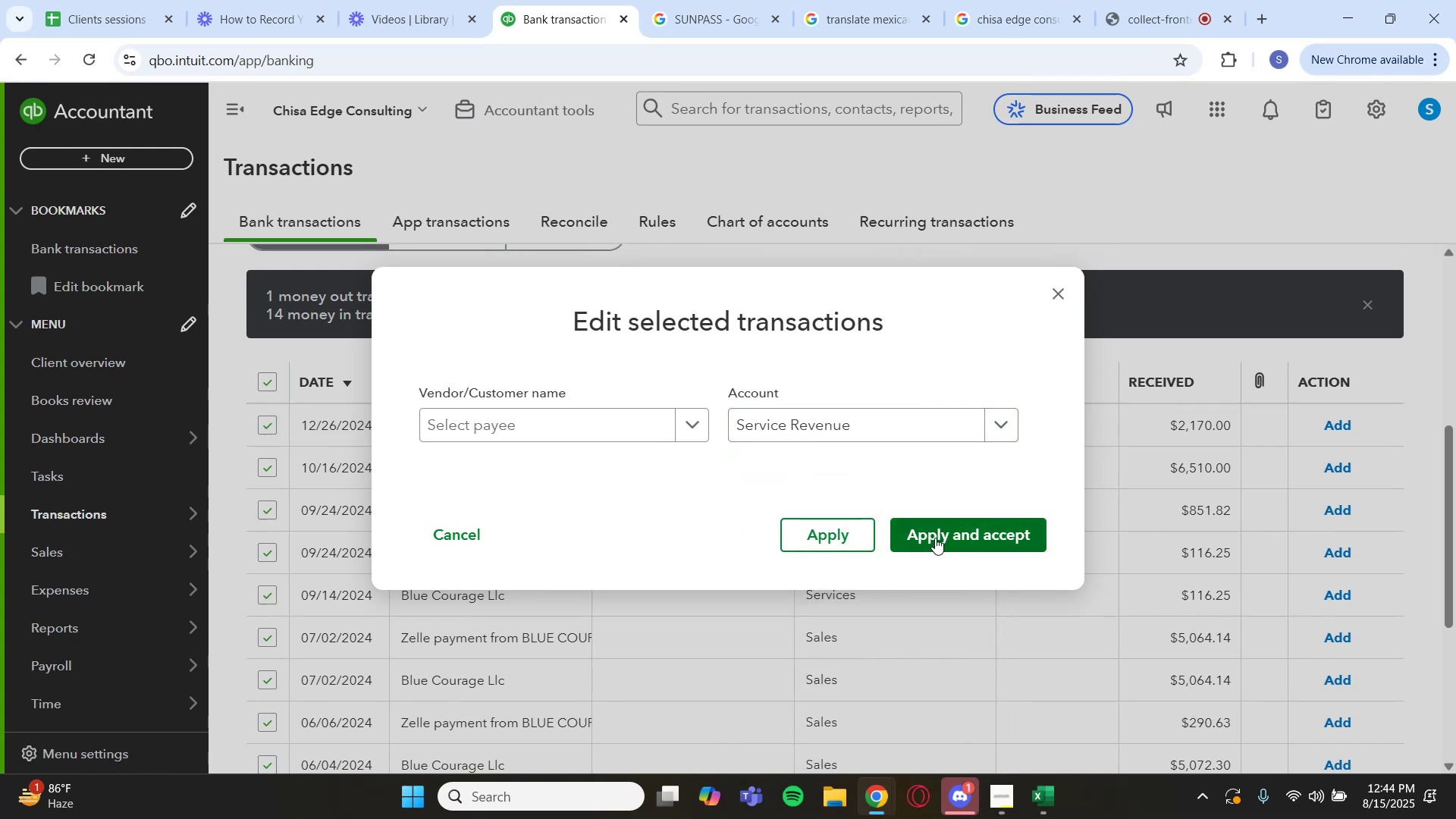 
left_click([935, 538])
 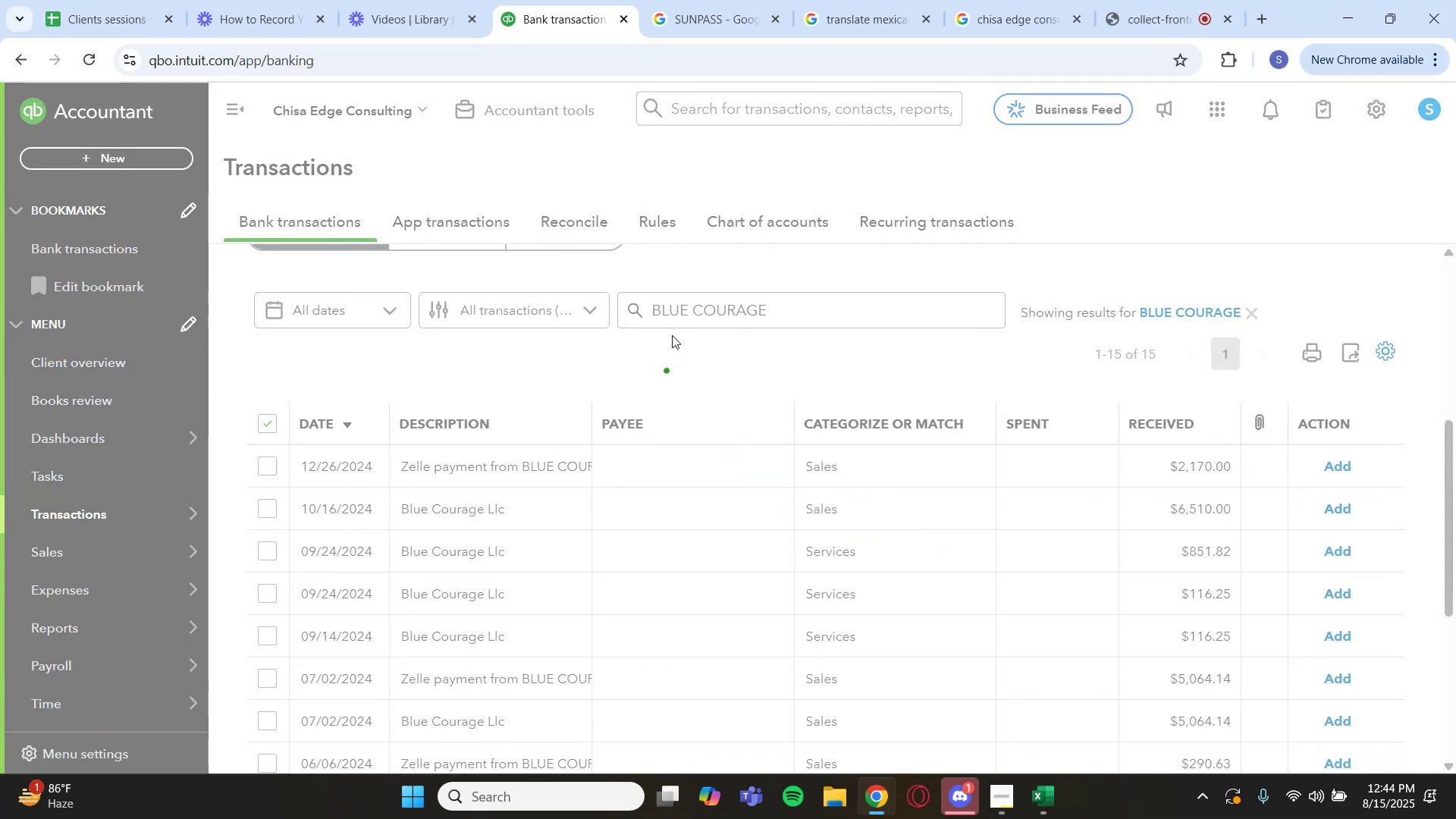 
wait(9.17)
 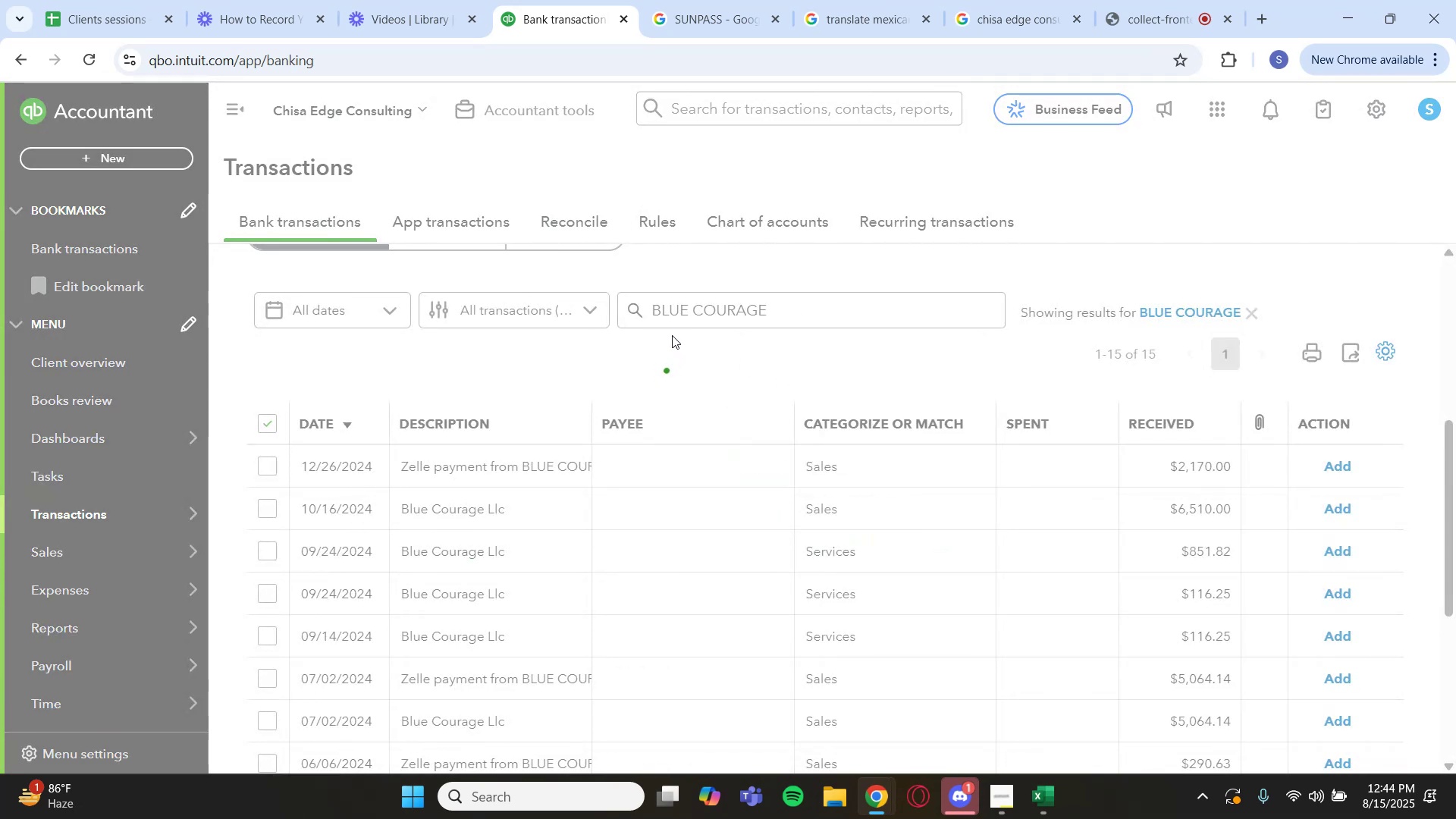 
left_click([1209, 442])
 